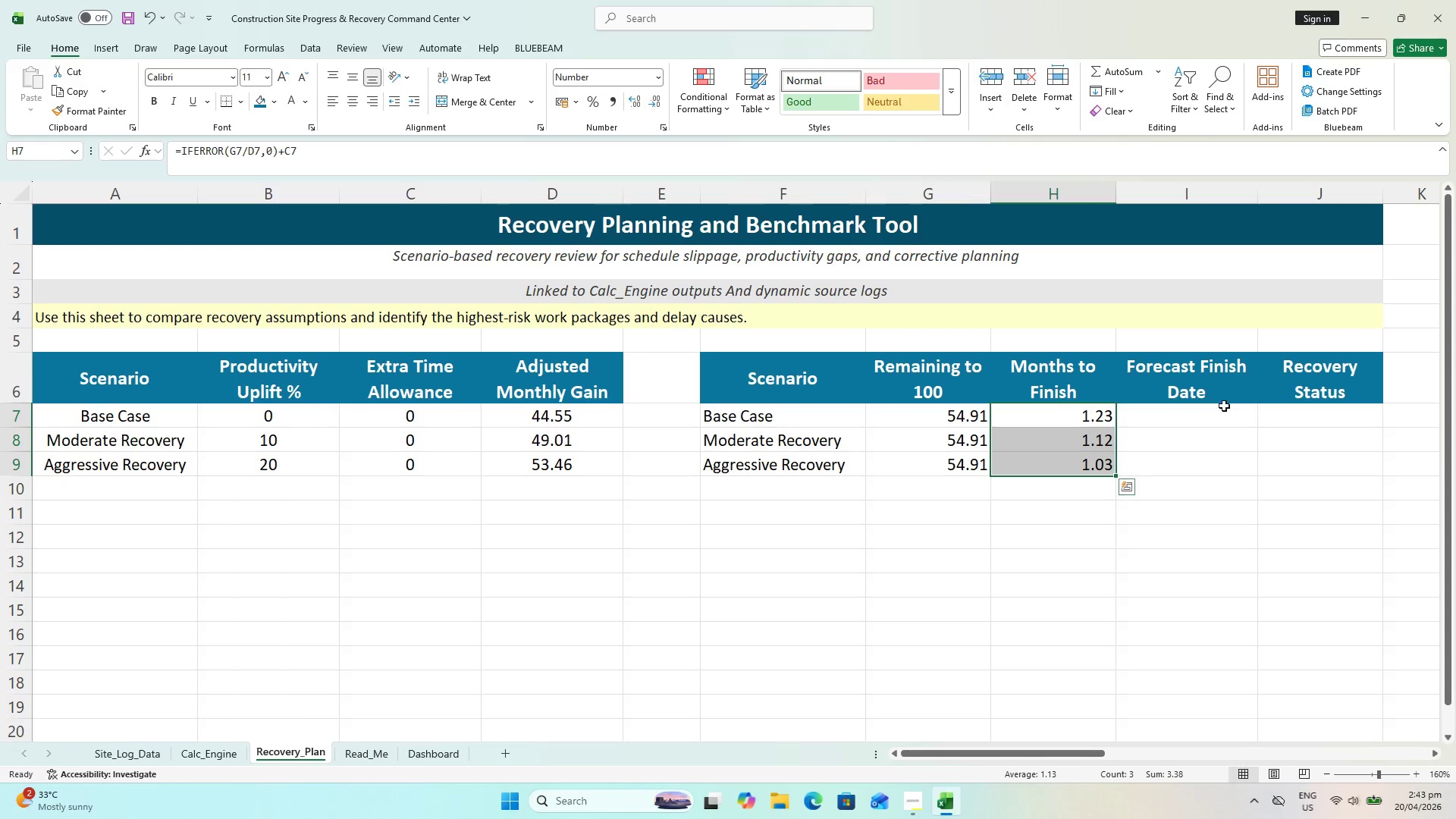 
left_click([1215, 417])
 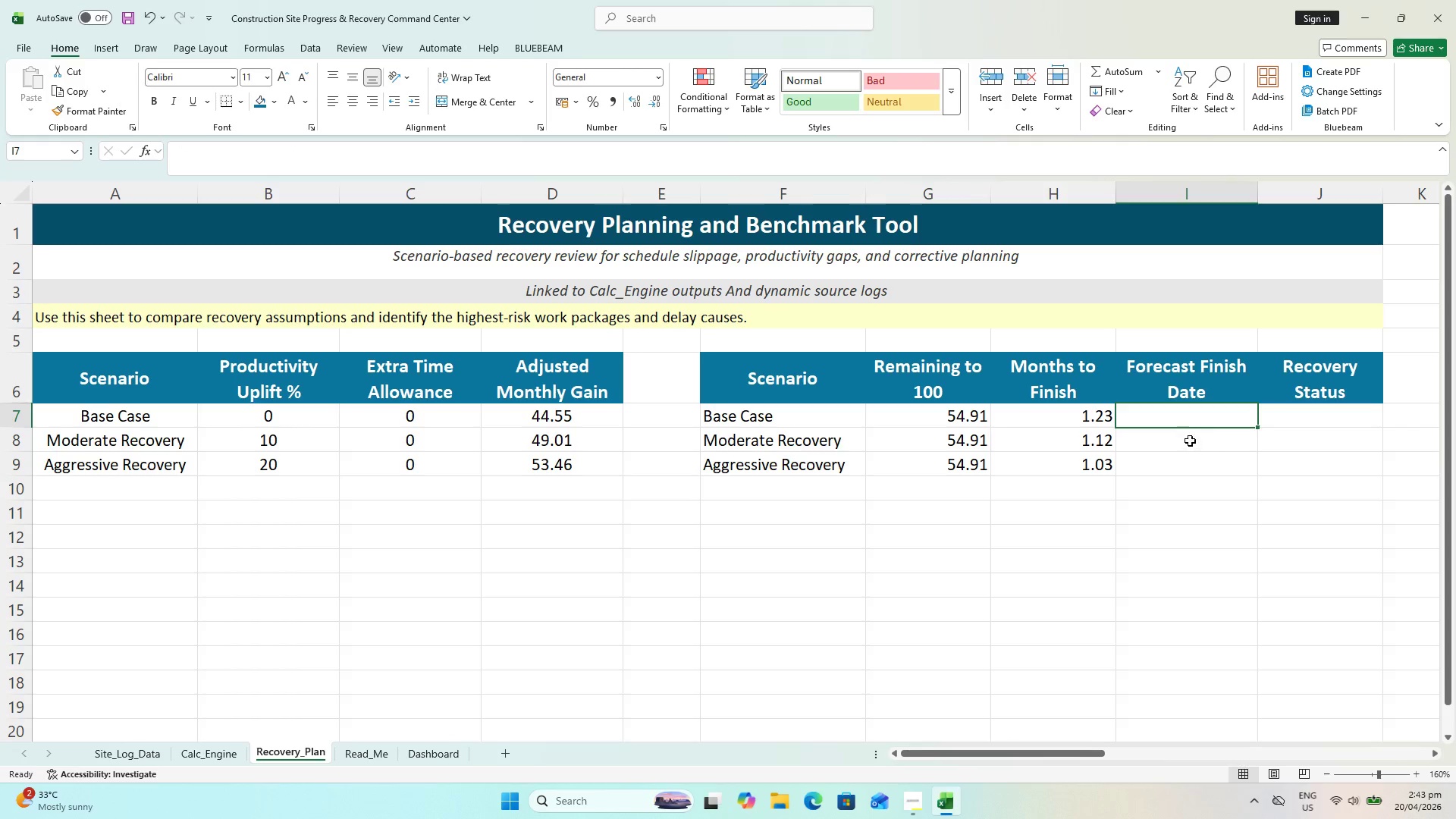 
key(Control+S)
 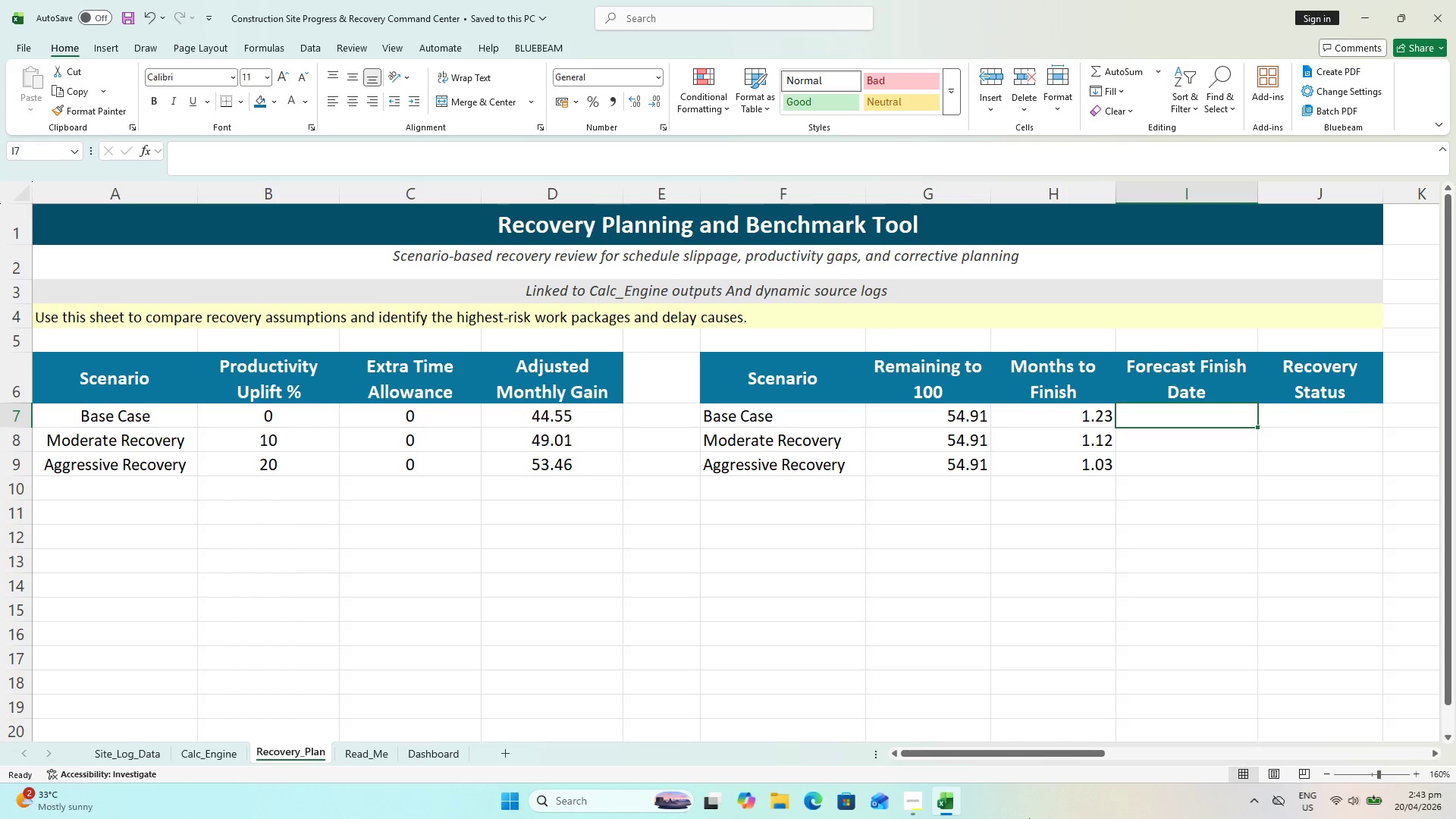 
wait(16.47)
 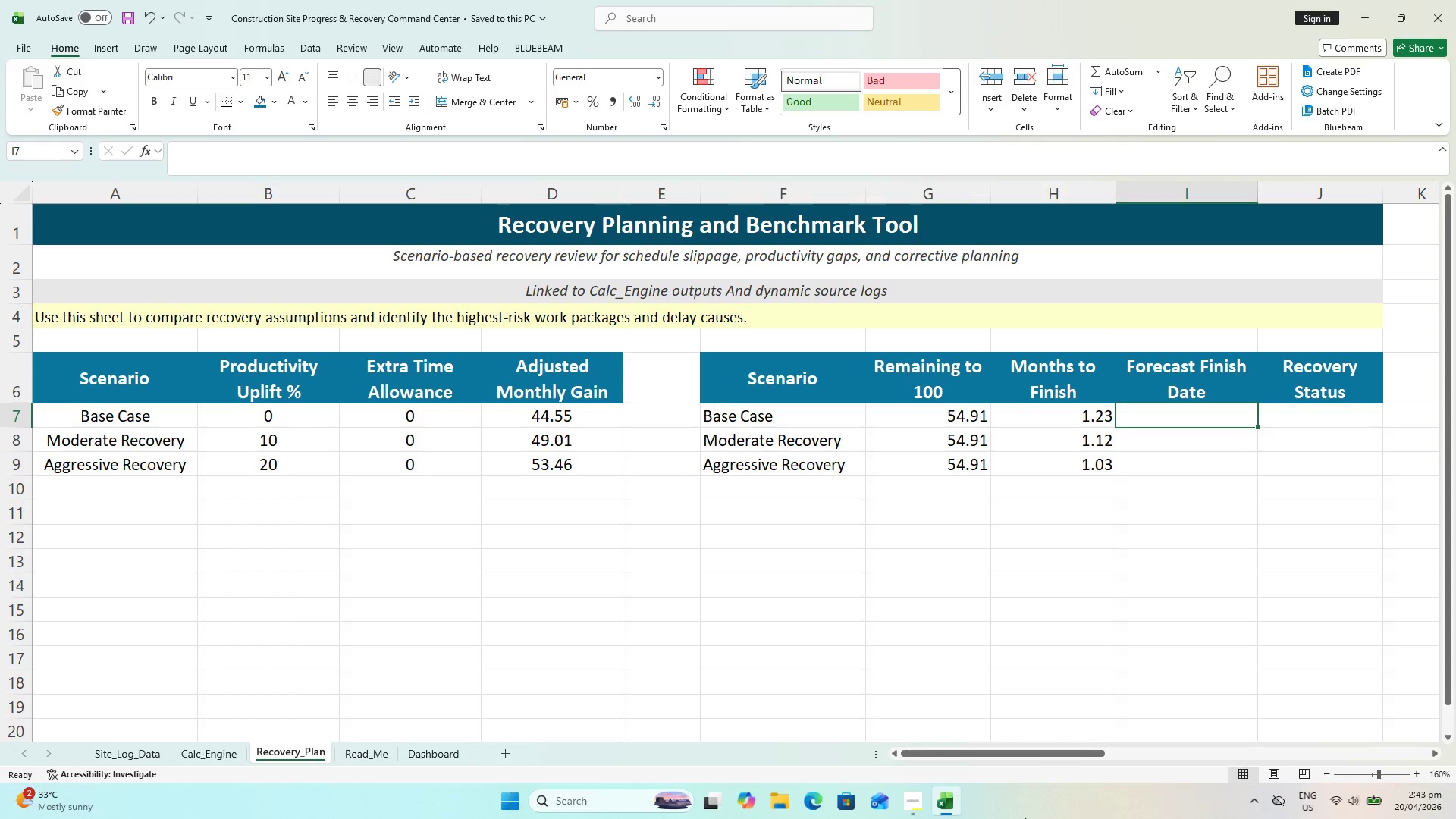 
key(Control+S)
 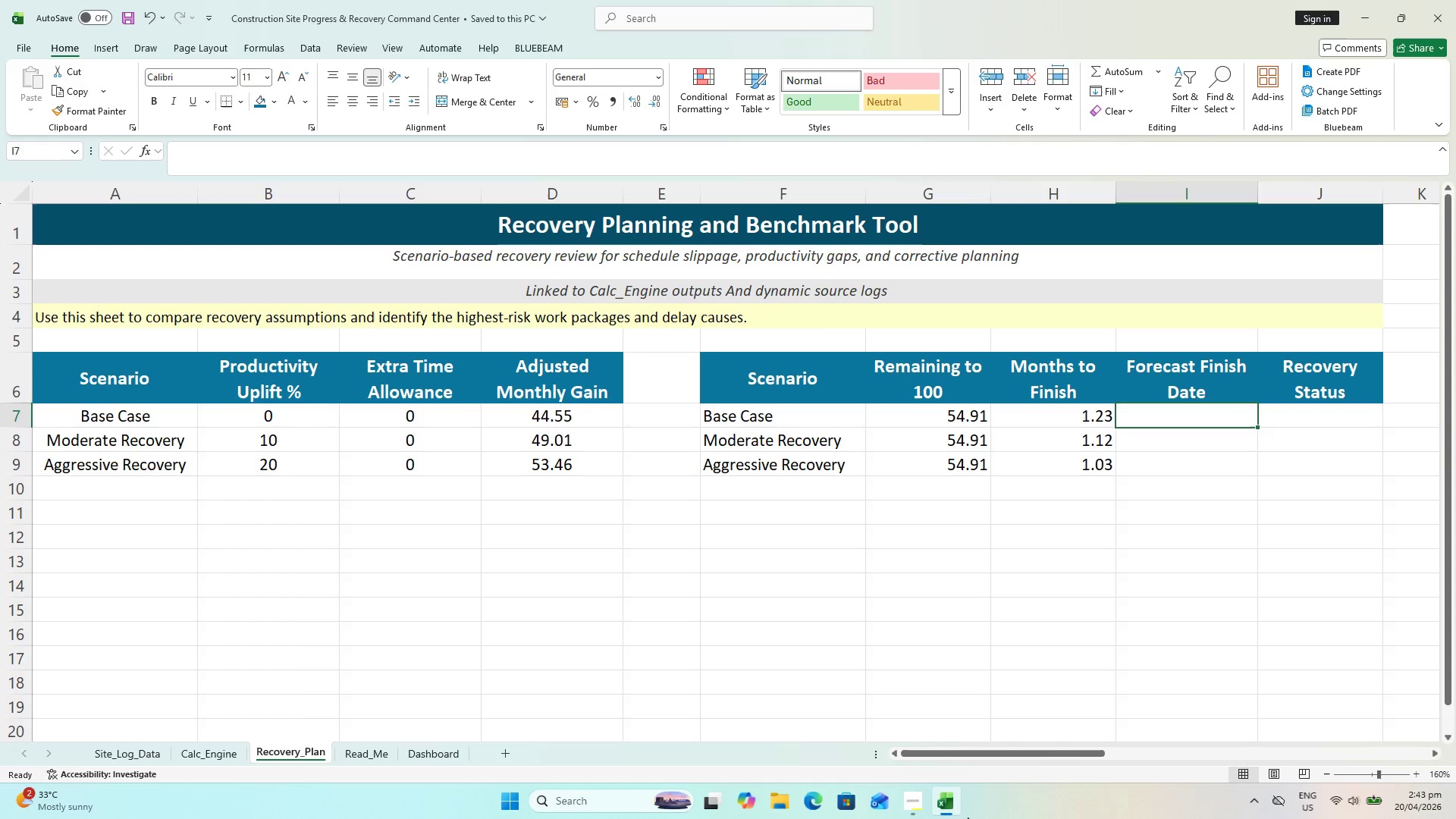 
key(Control+S)
 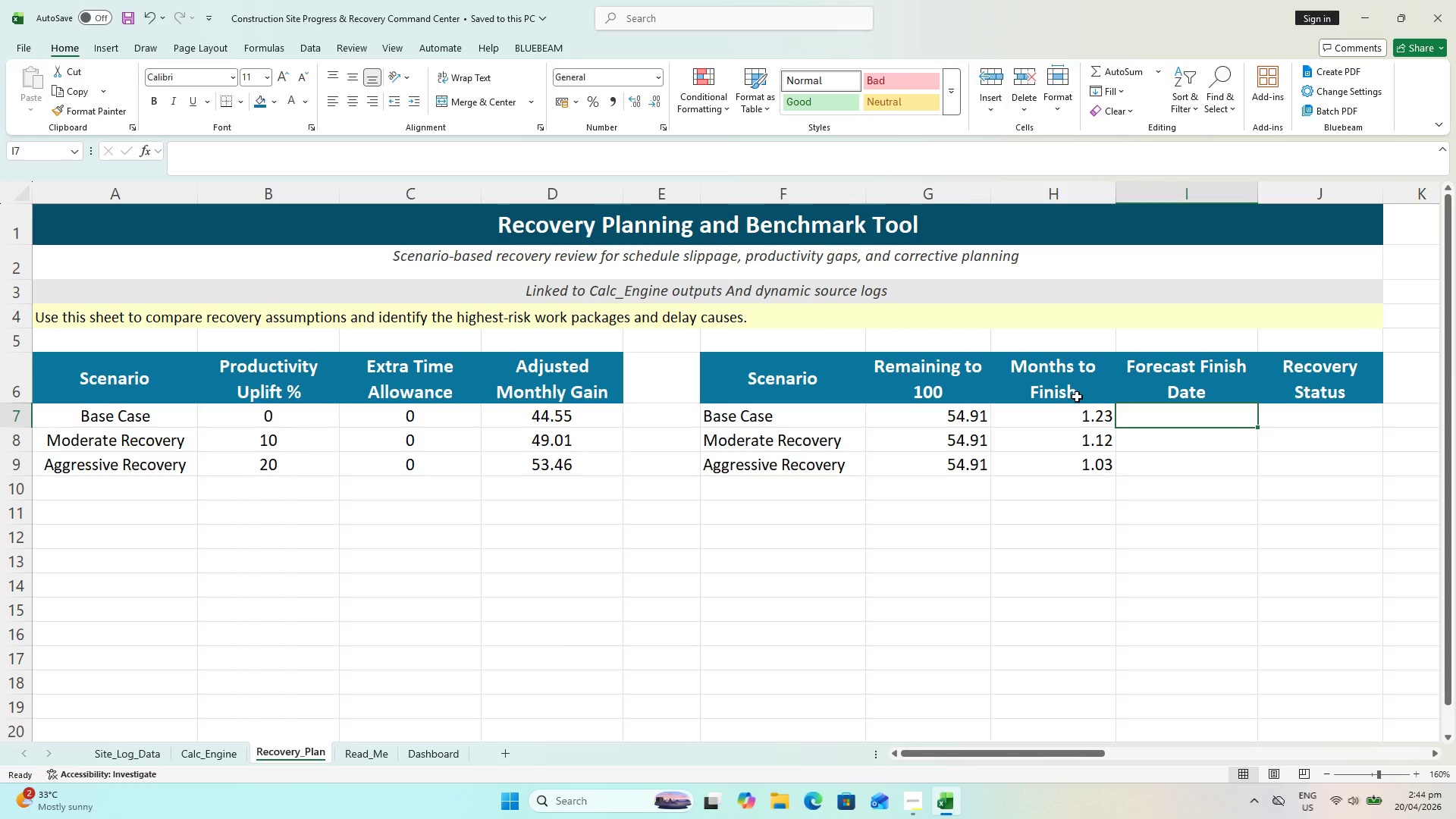 
wait(59.42)
 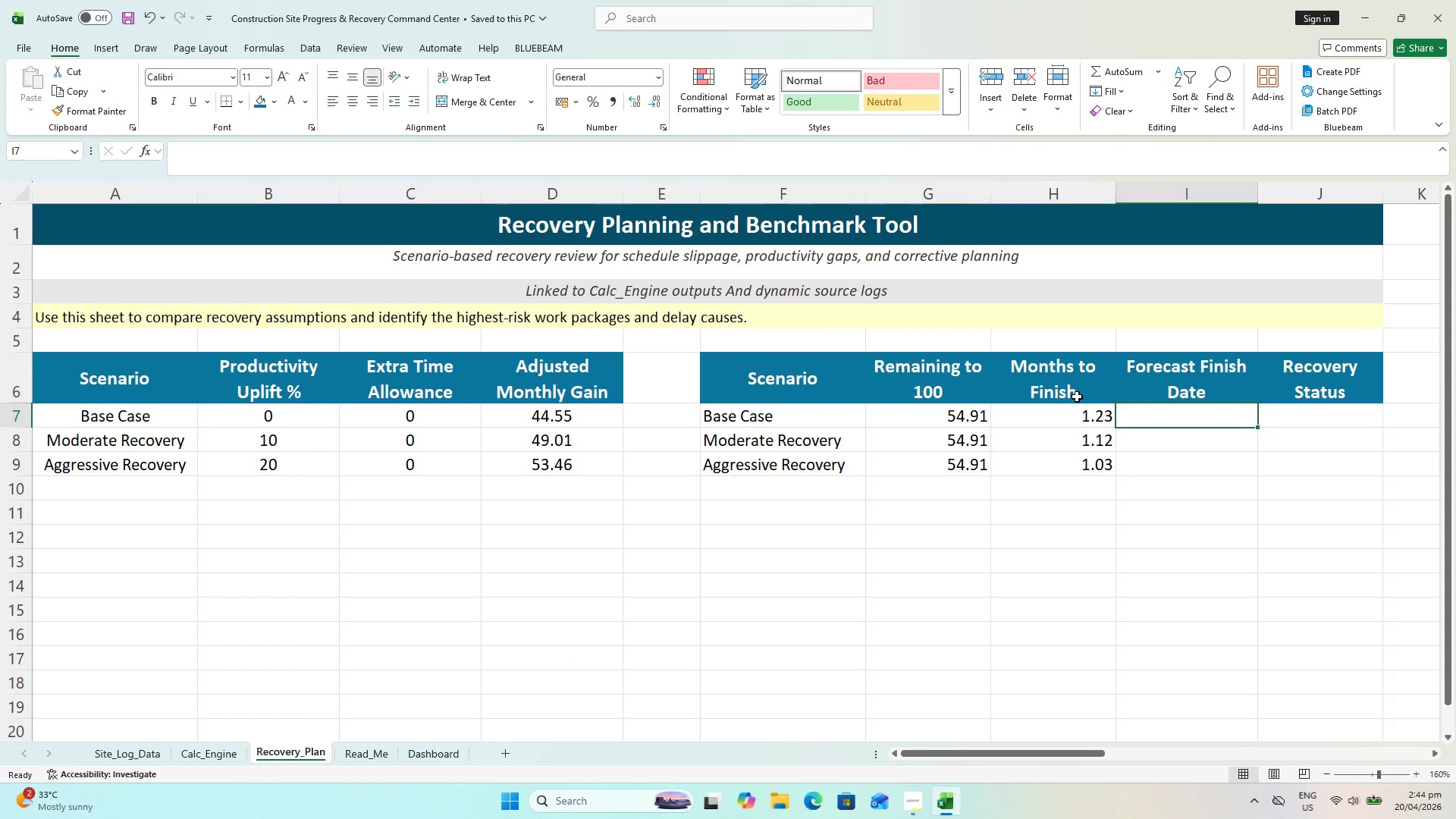 
key(Equal)
 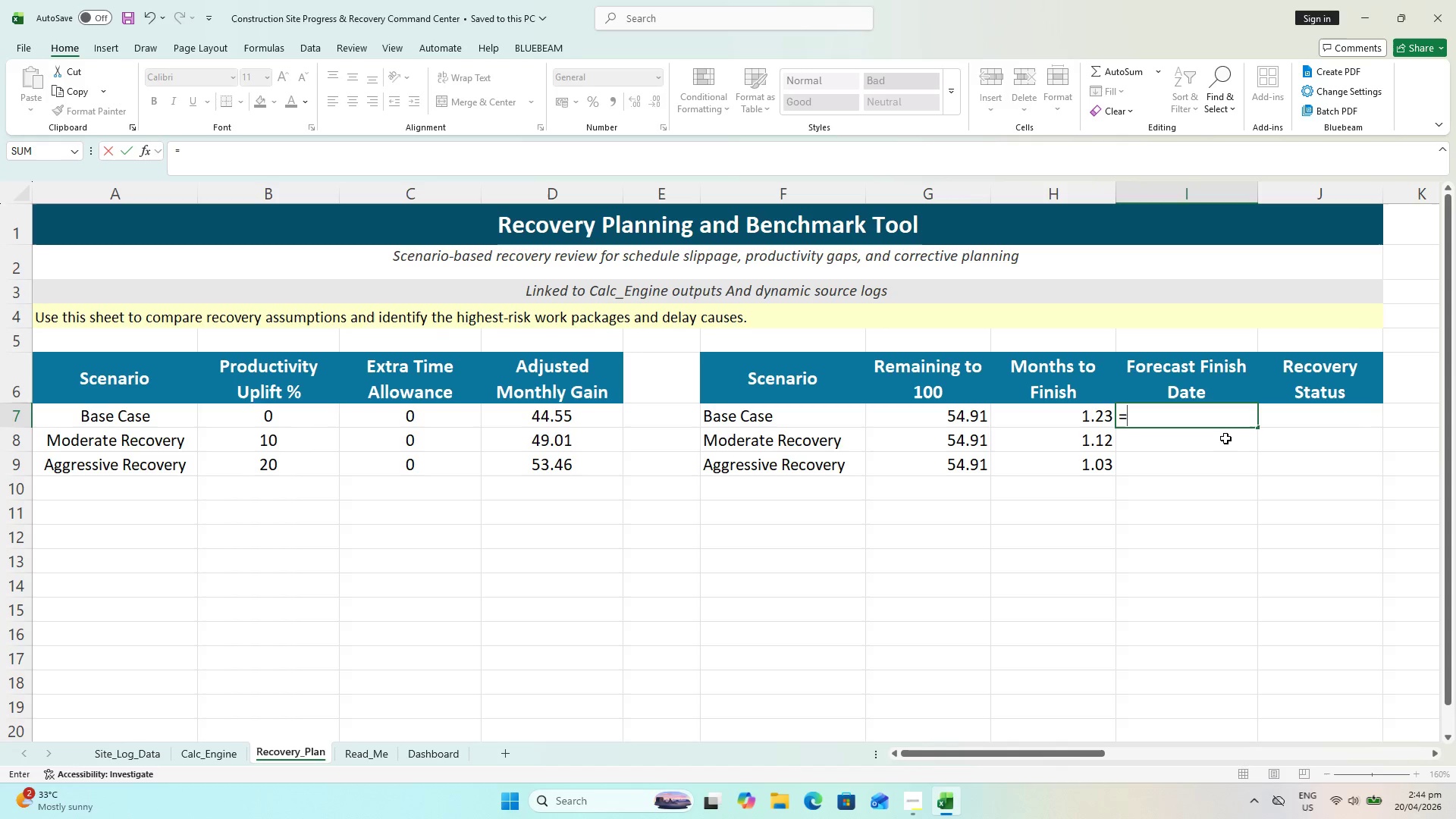 
wait(6.8)
 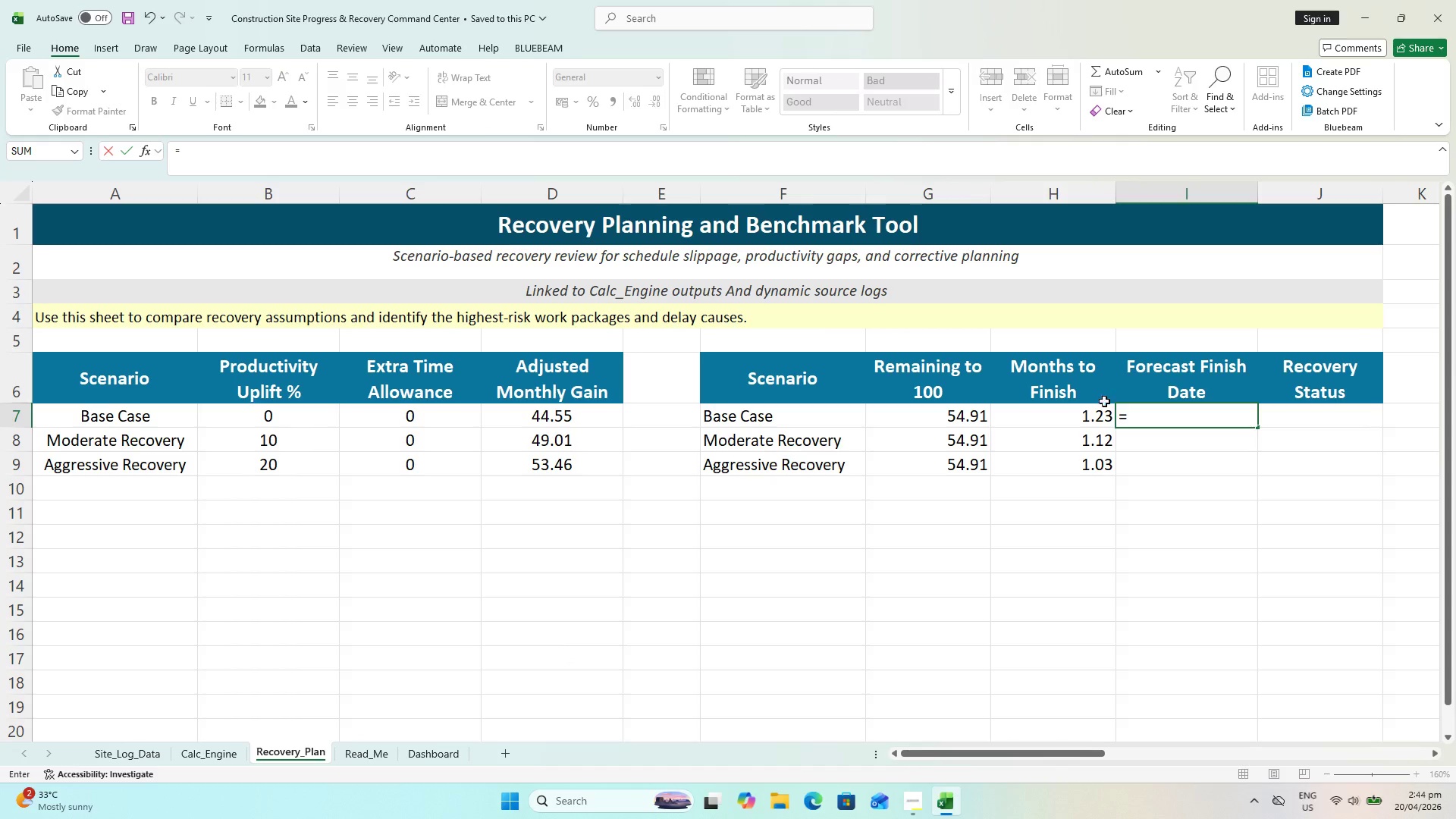 
type(EDATE)
 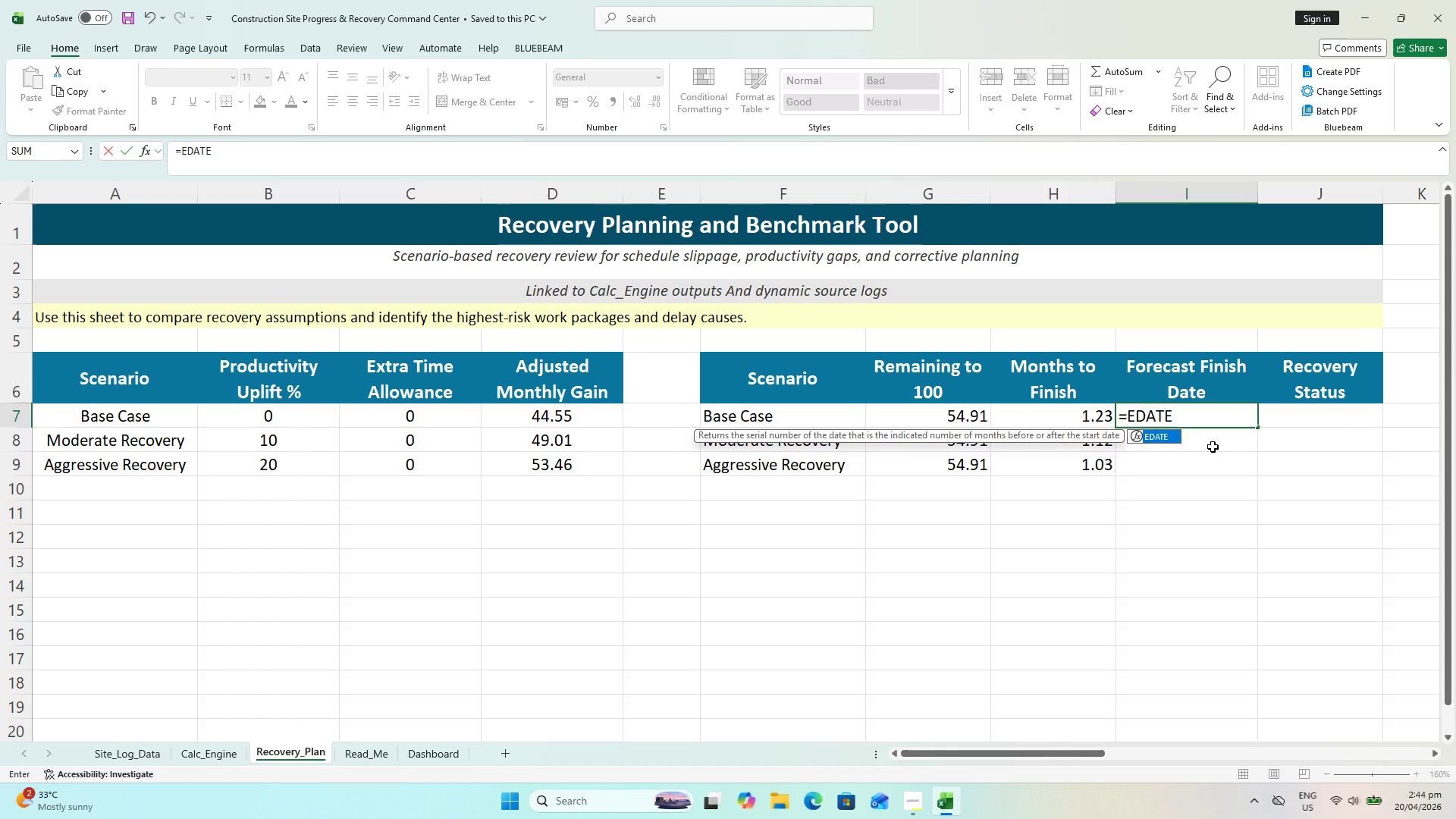 
key(Shift+9)
 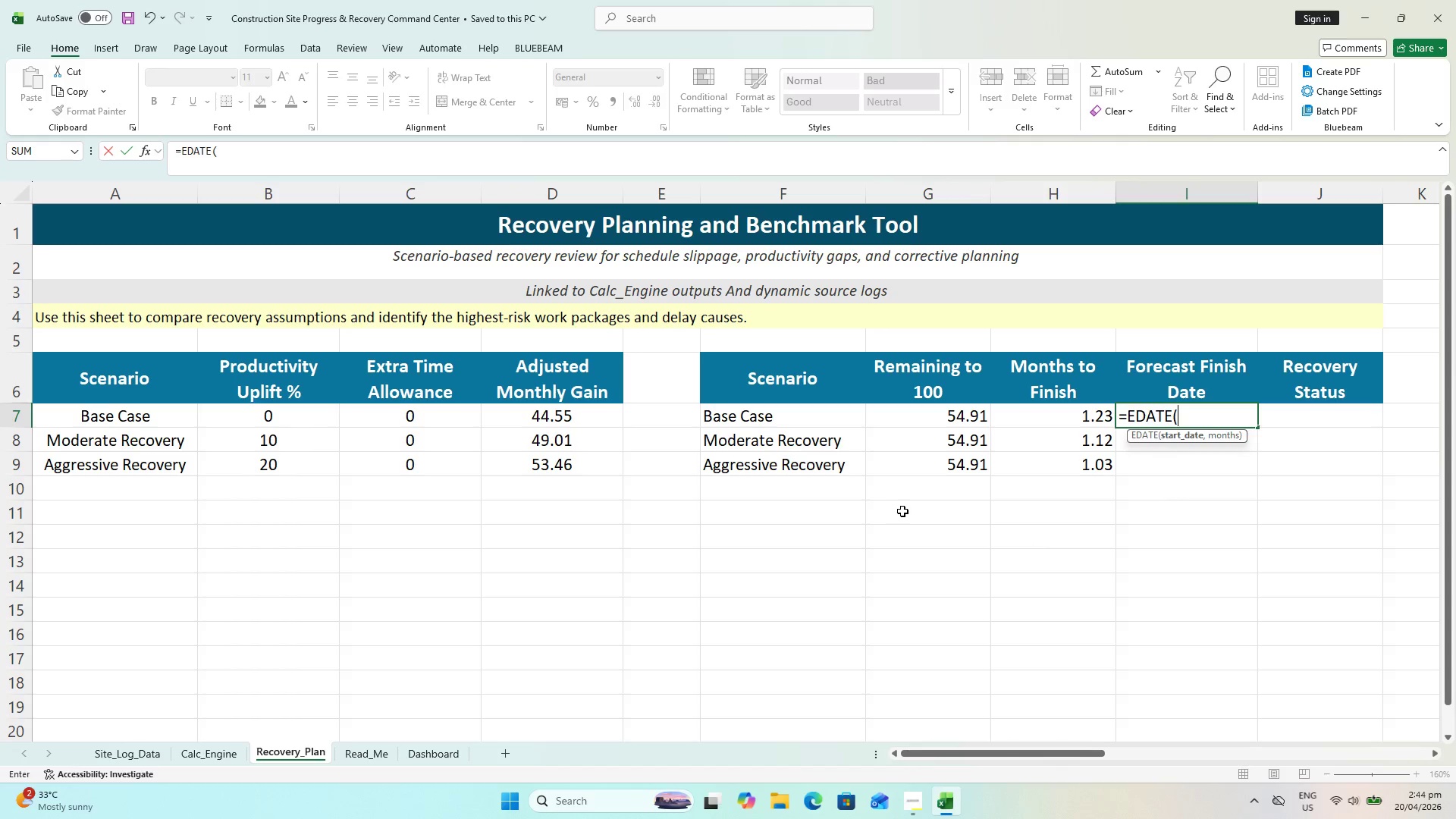 
wait(9.47)
 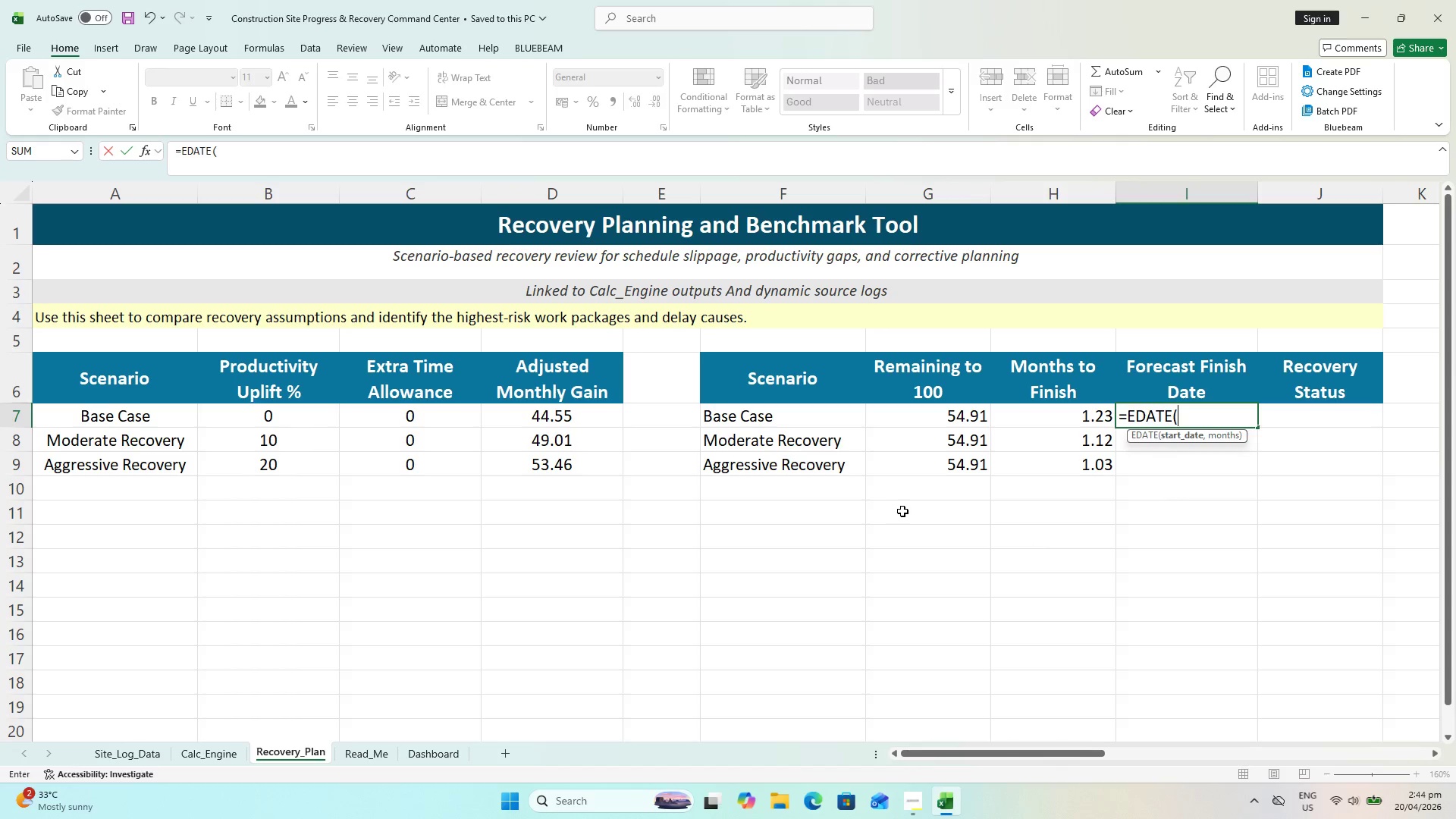 
left_click([208, 747])
 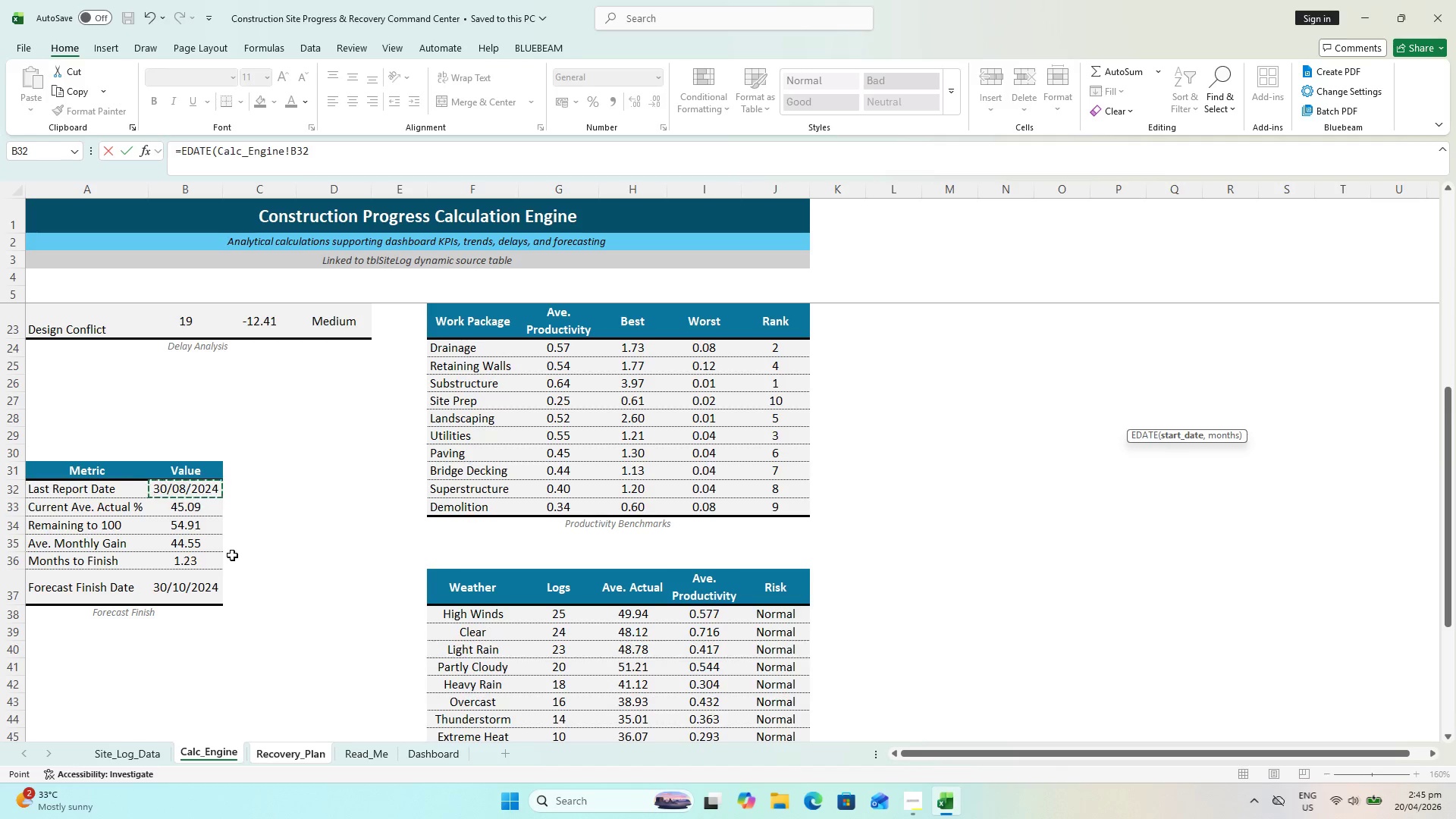 
wait(6.5)
 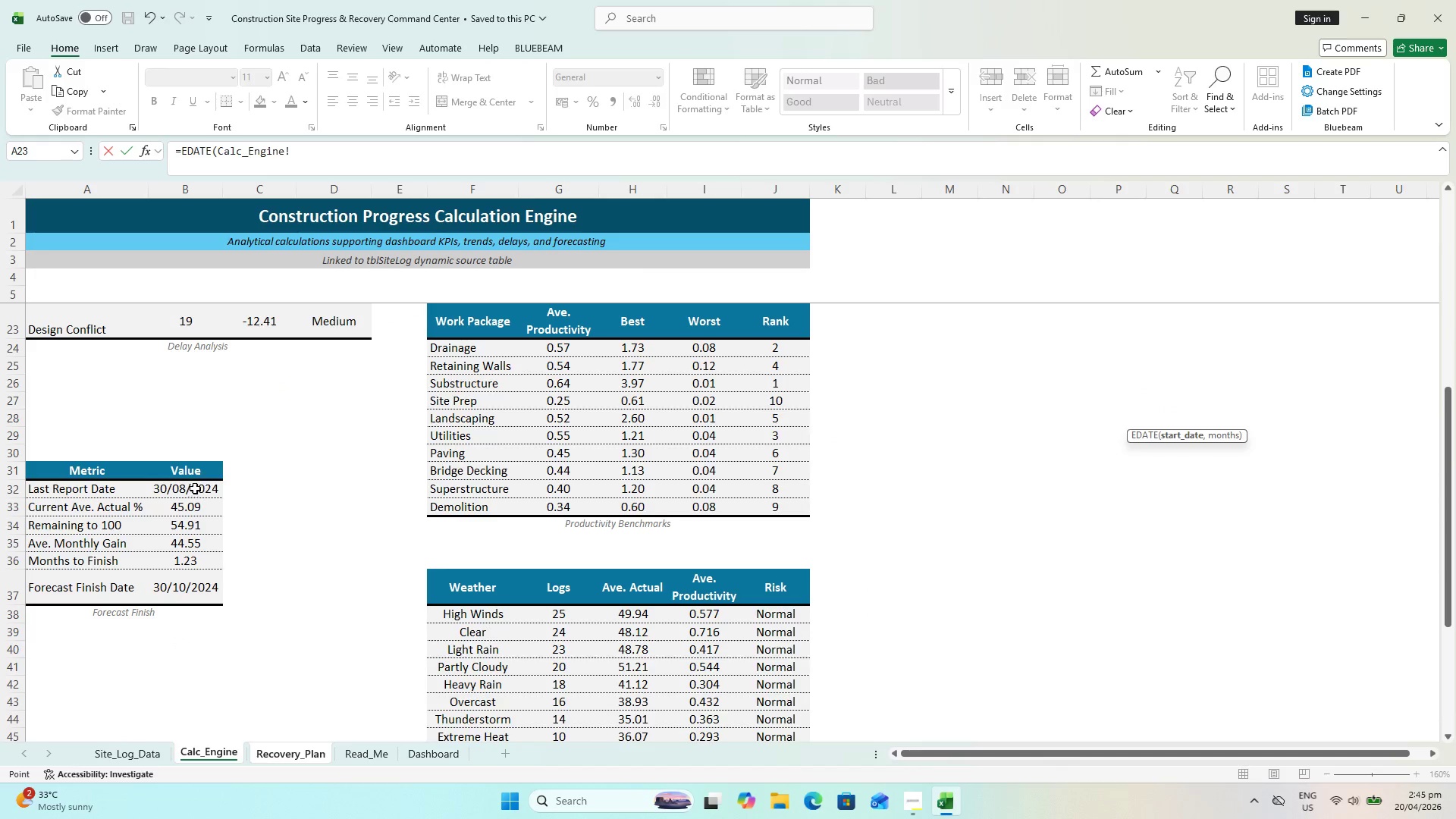 
key(Comma)
 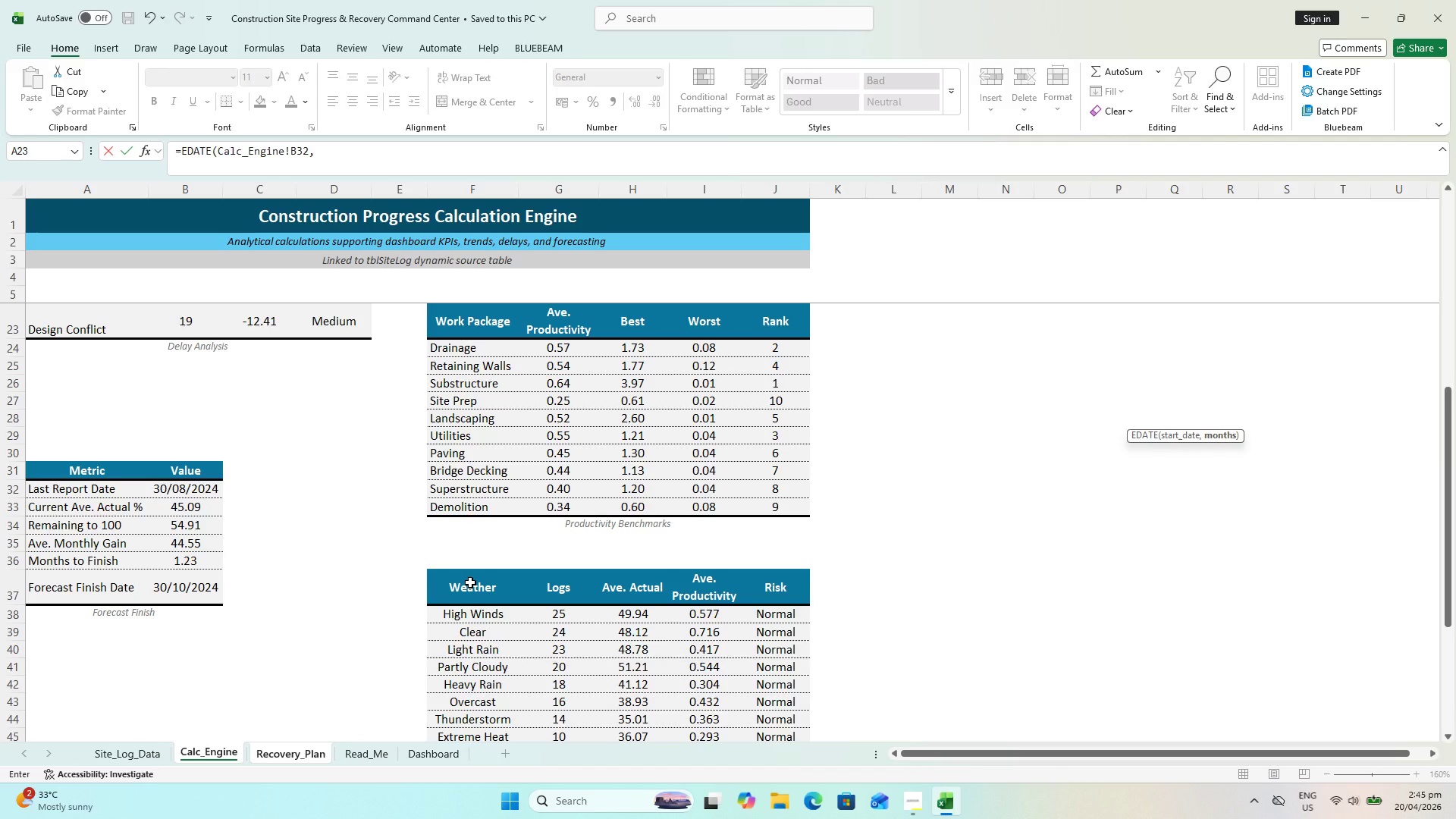 
type(ROUNDA)
key(Backspace)
 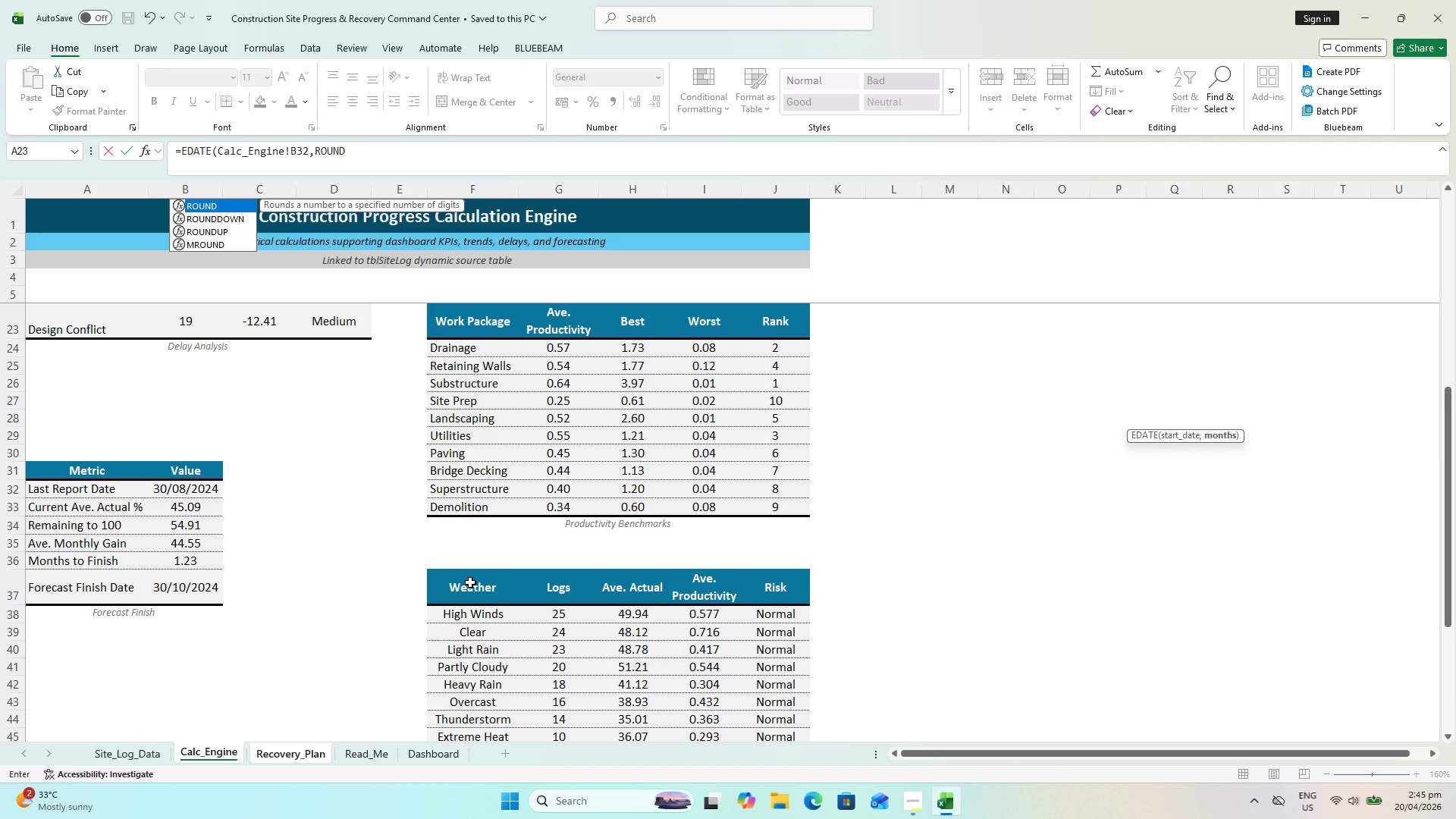 
type(UP(H)
 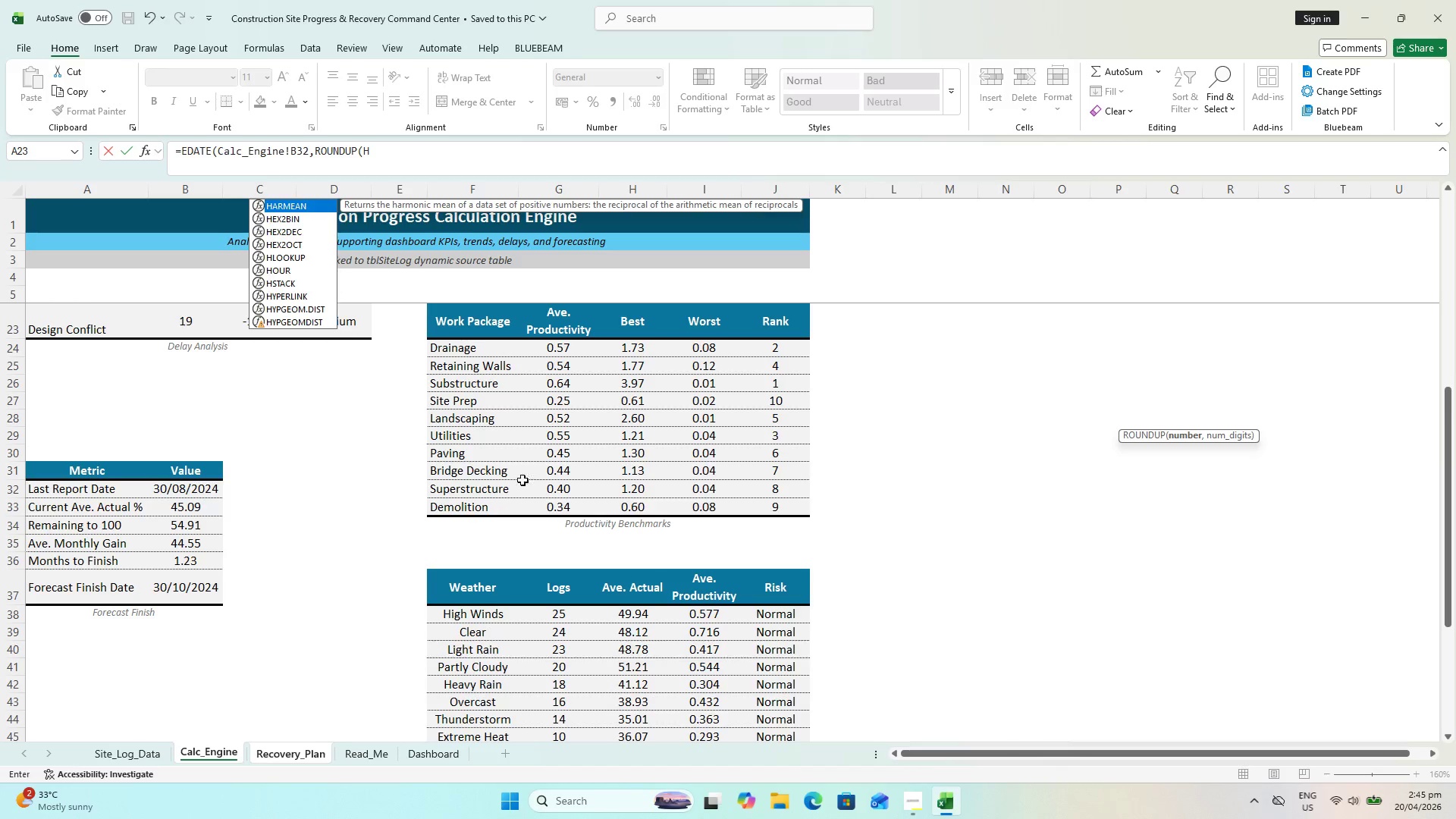 
key(7)
 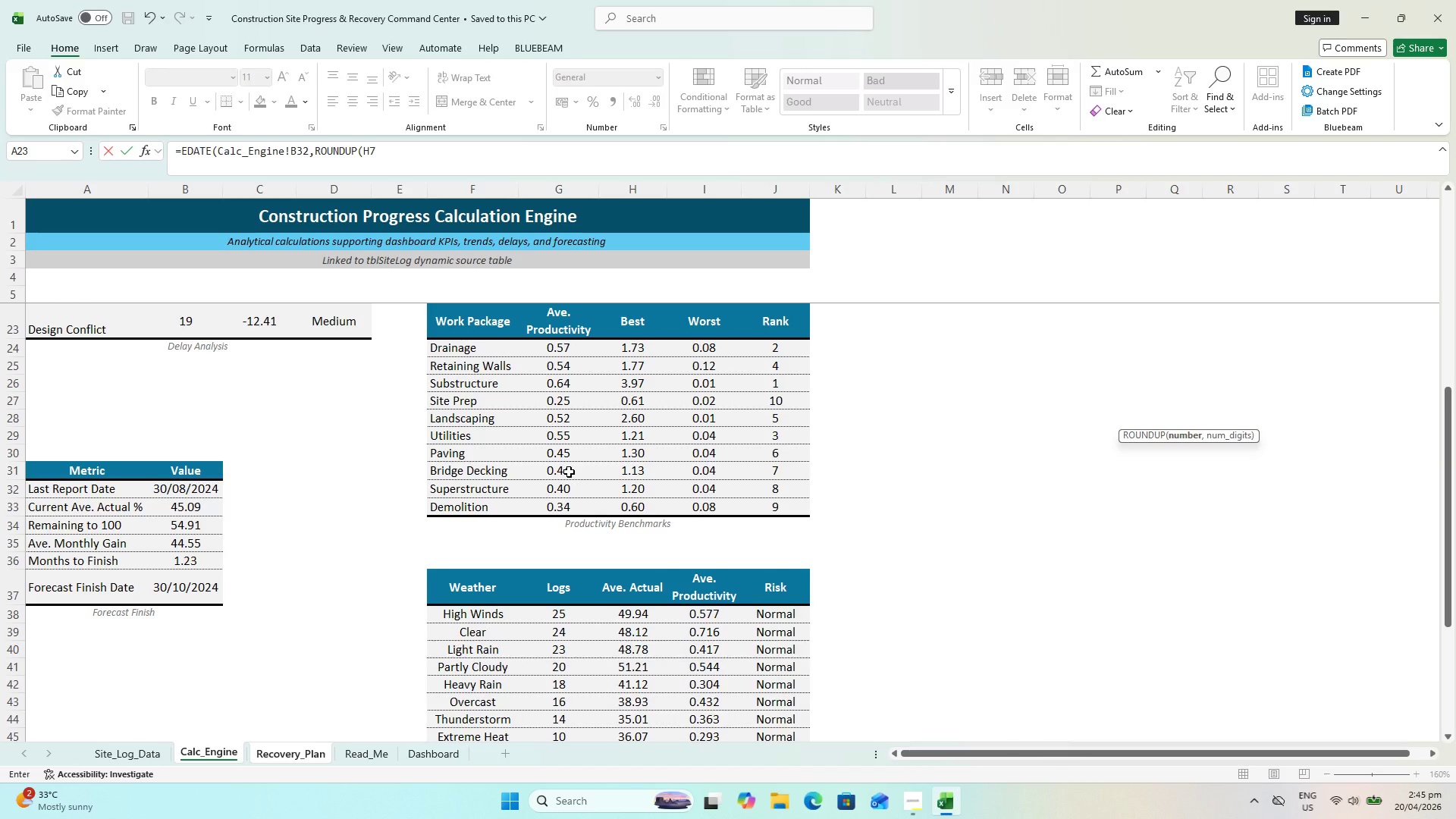 
key(Comma)
 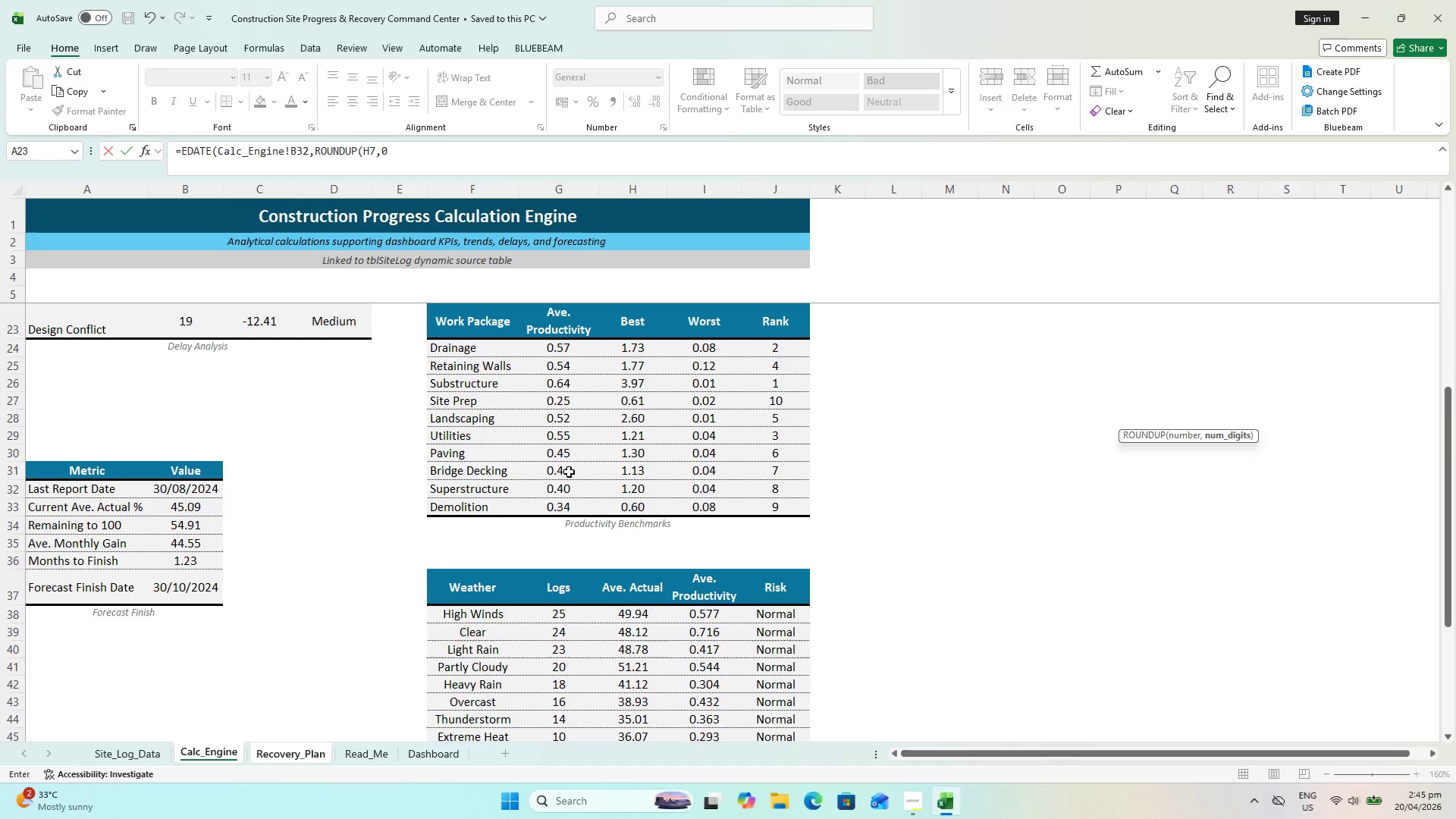 
key(0)
 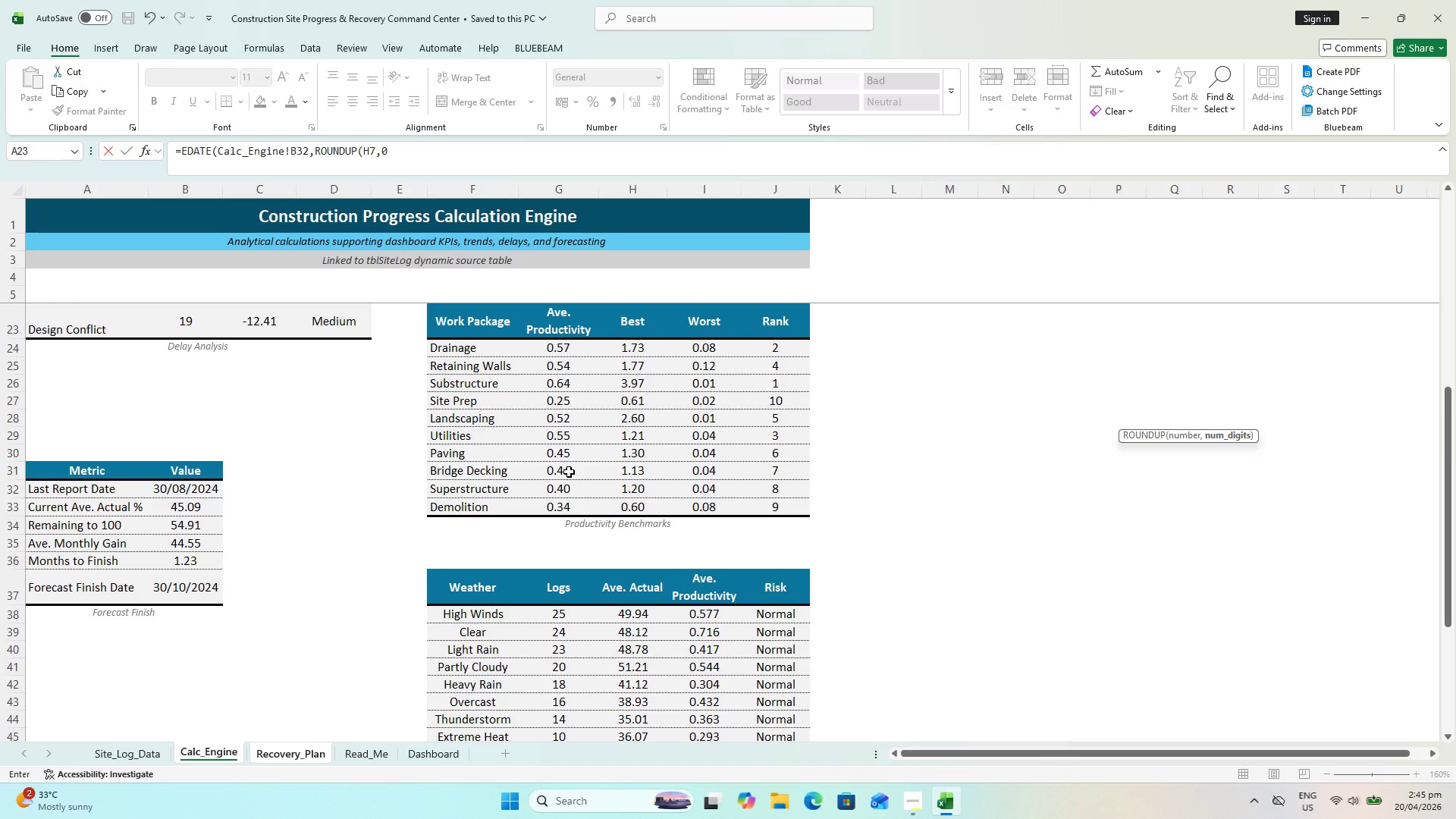 
key(Shift+ShiftLeft)
 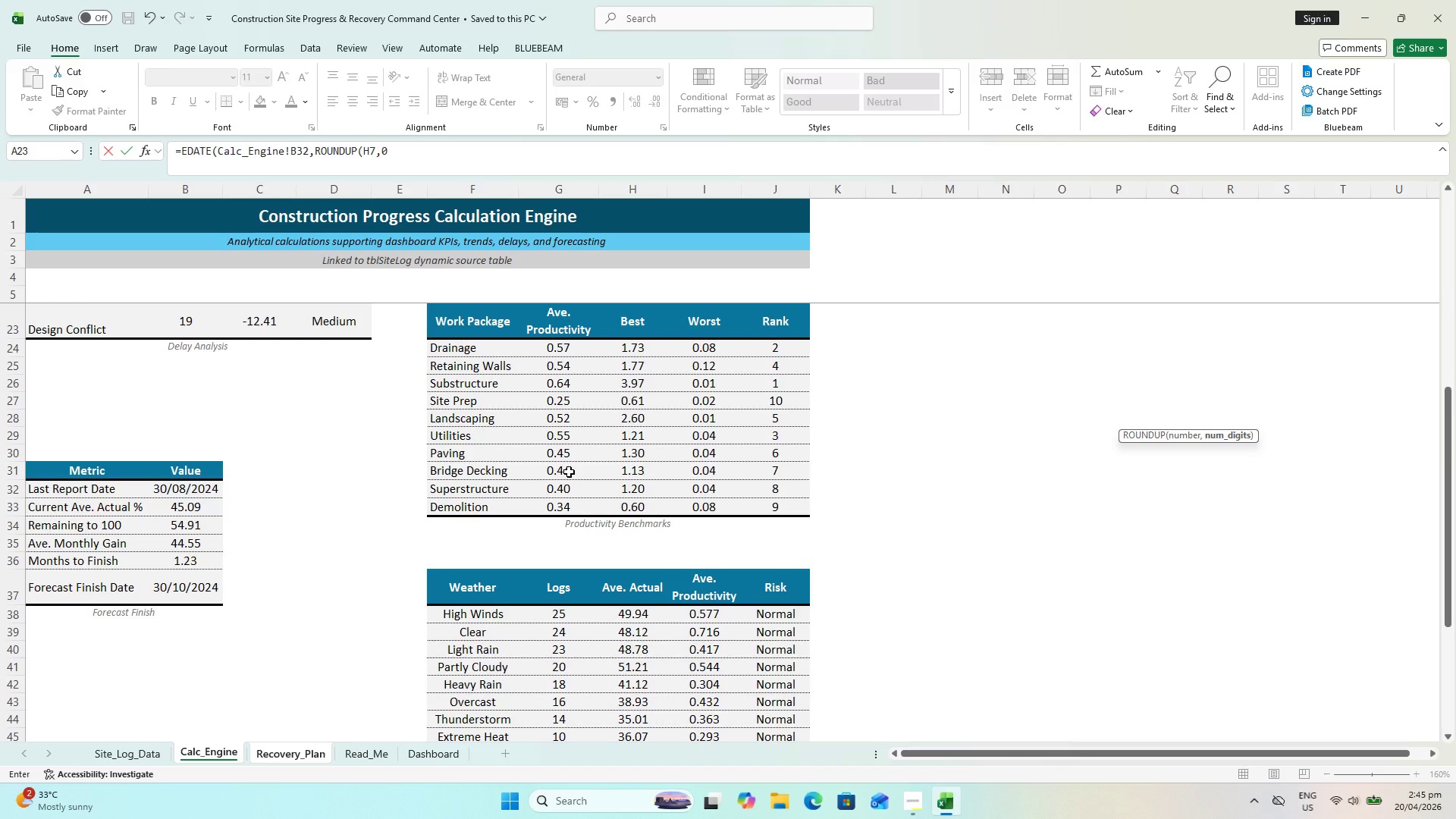 
key(Shift+0)
 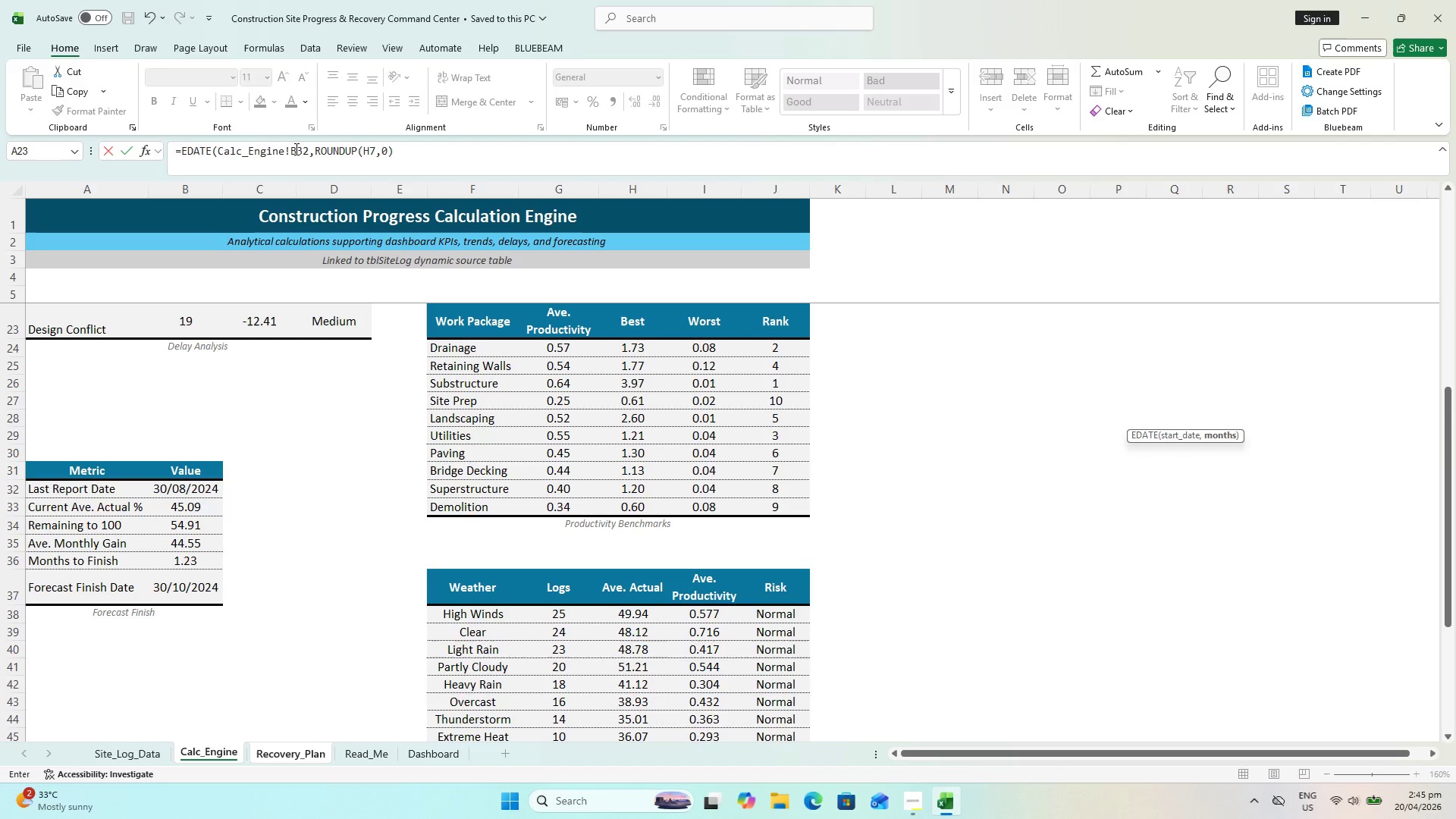 
wait(13.08)
 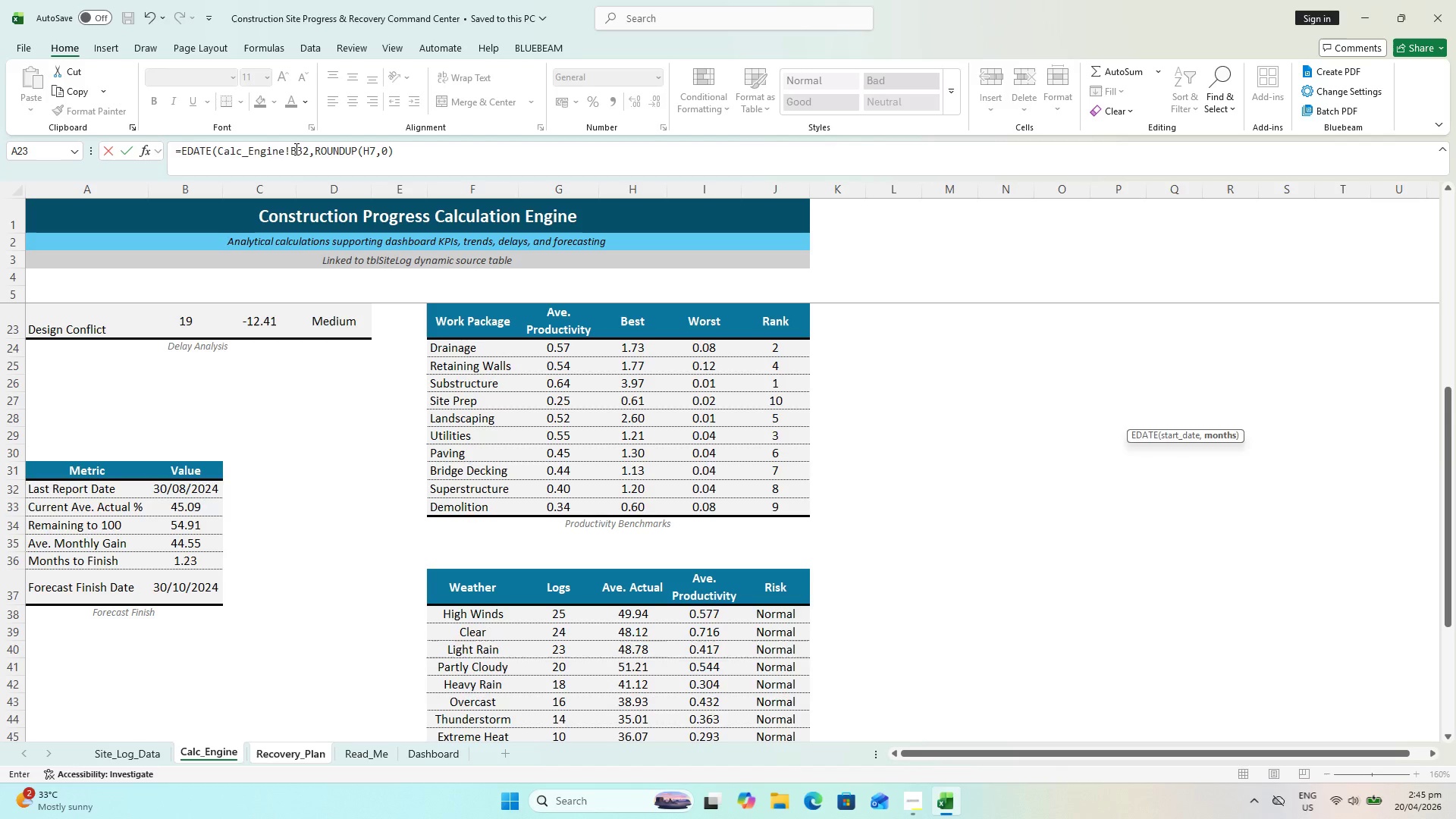 
key(F4)
 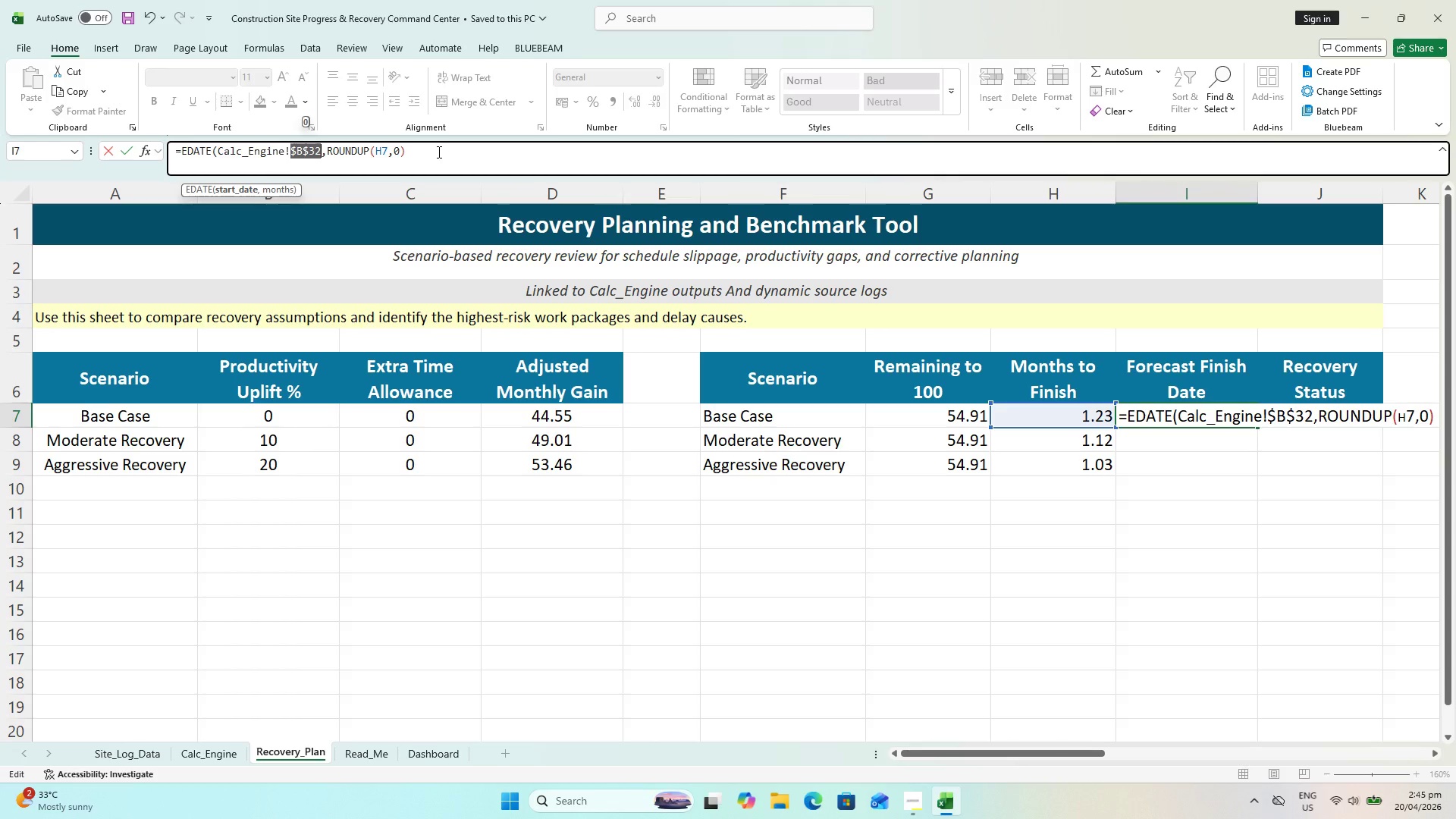 
left_click([438, 152])
 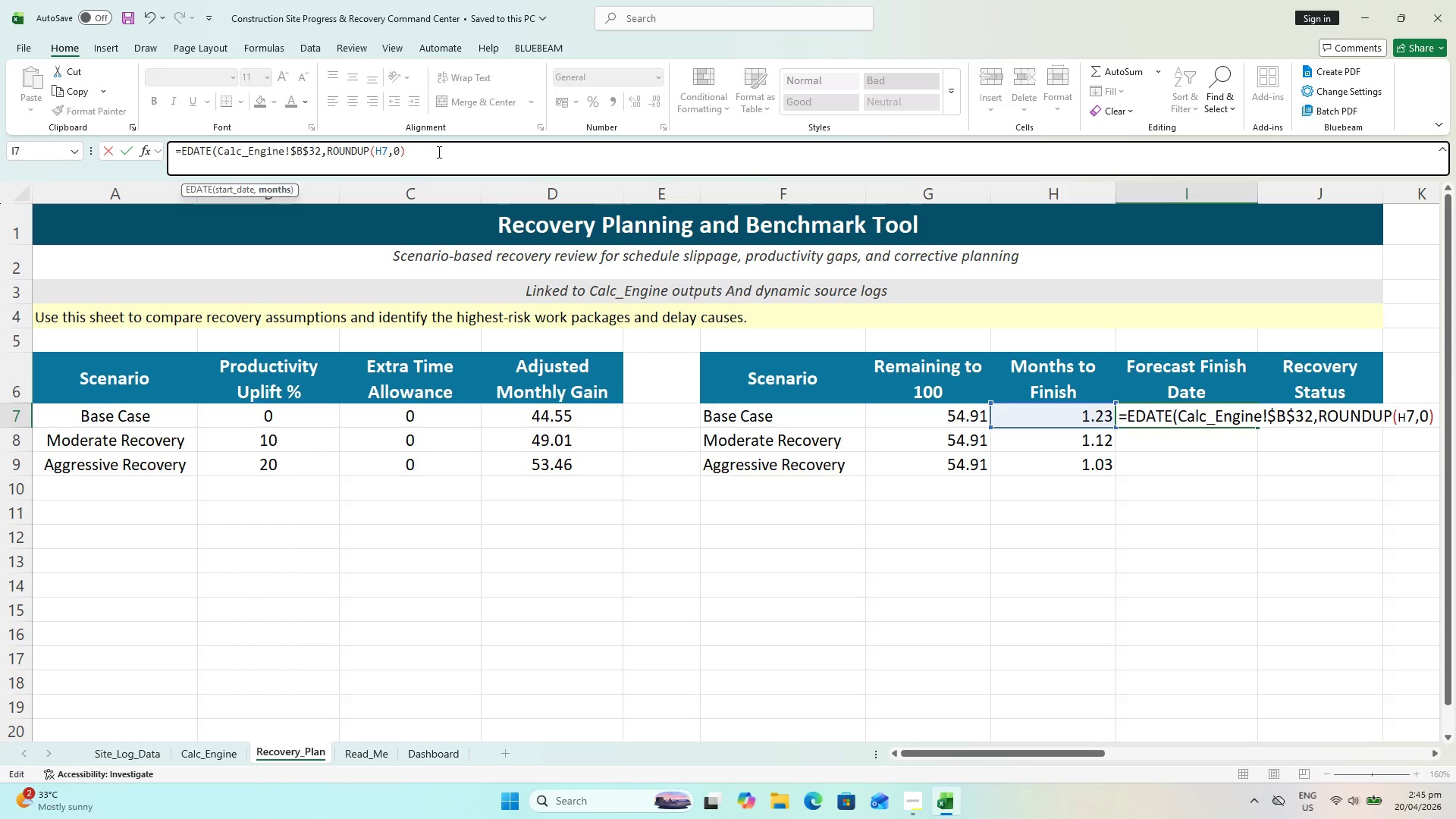 
key(Enter)
 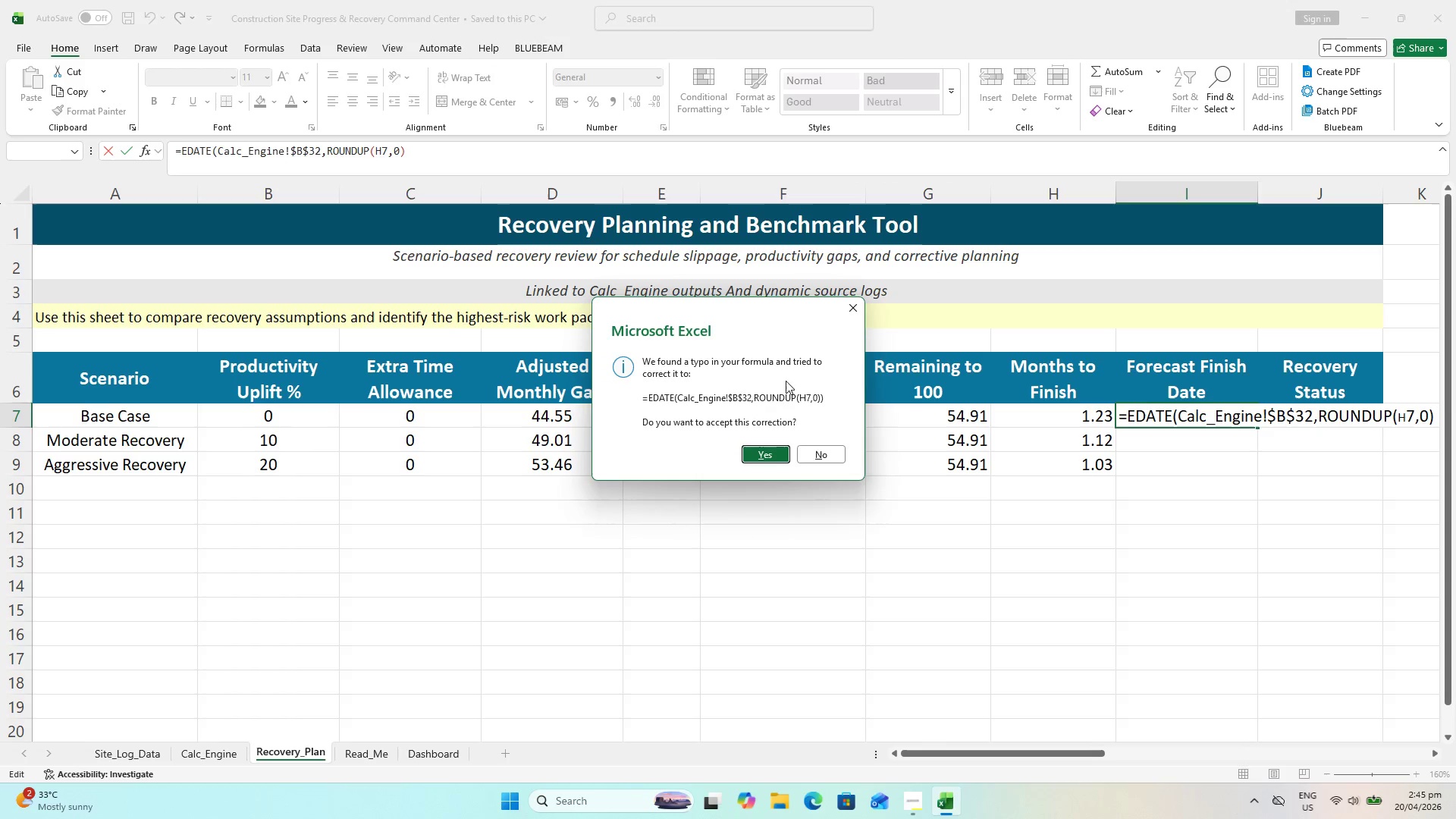 
wait(5.55)
 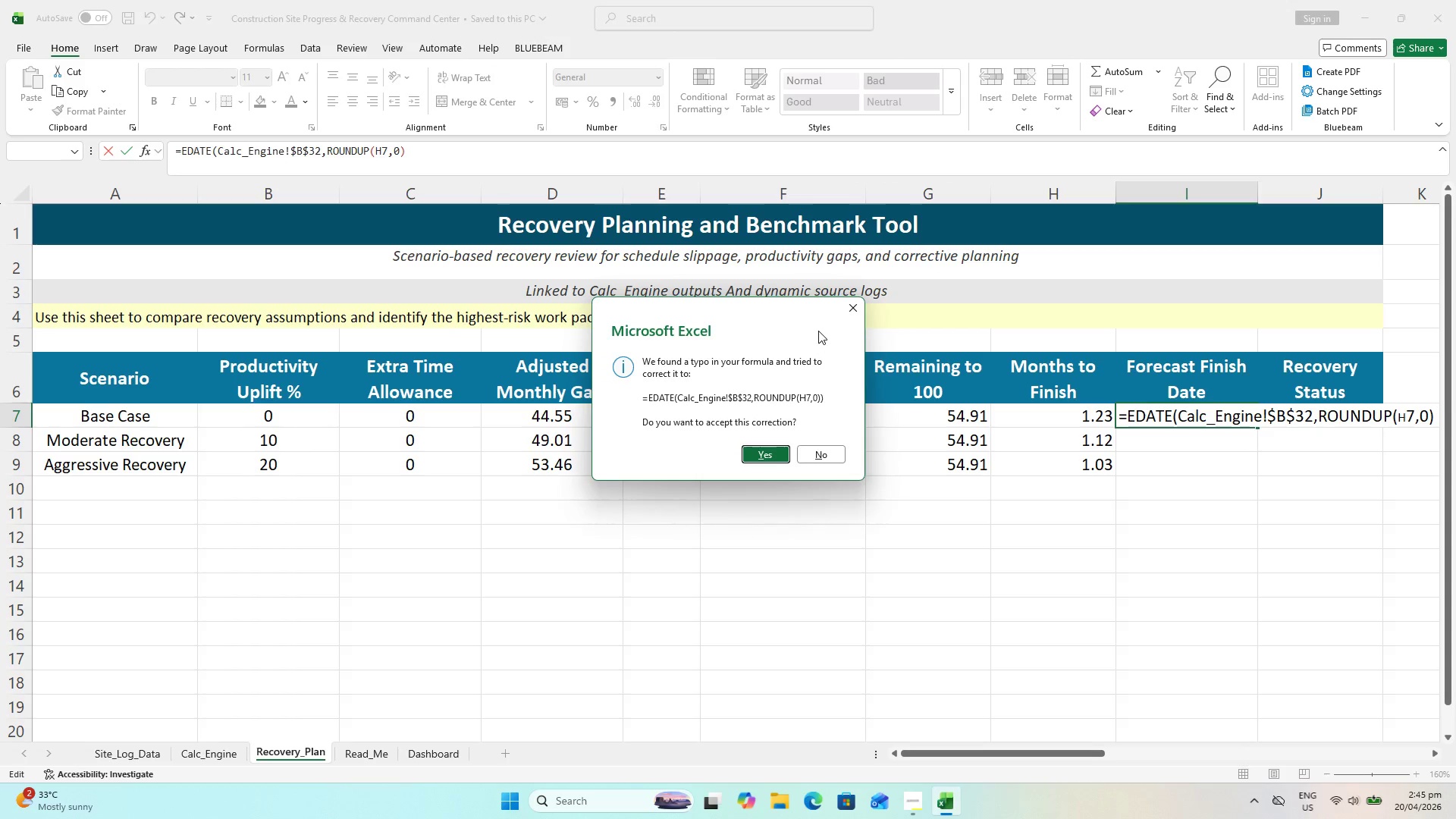 
left_click([761, 452])
 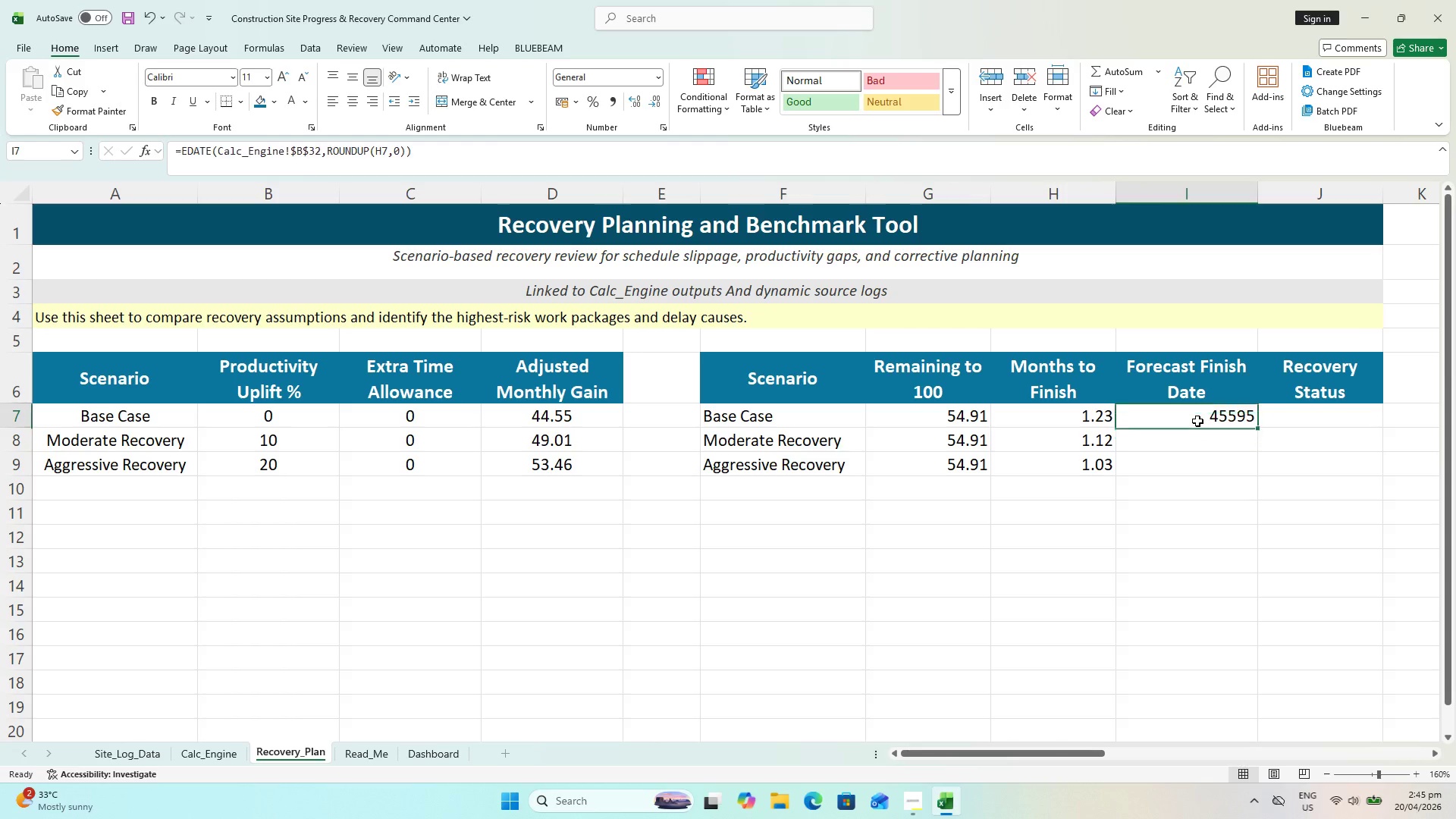 
triple_click([1198, 418])
 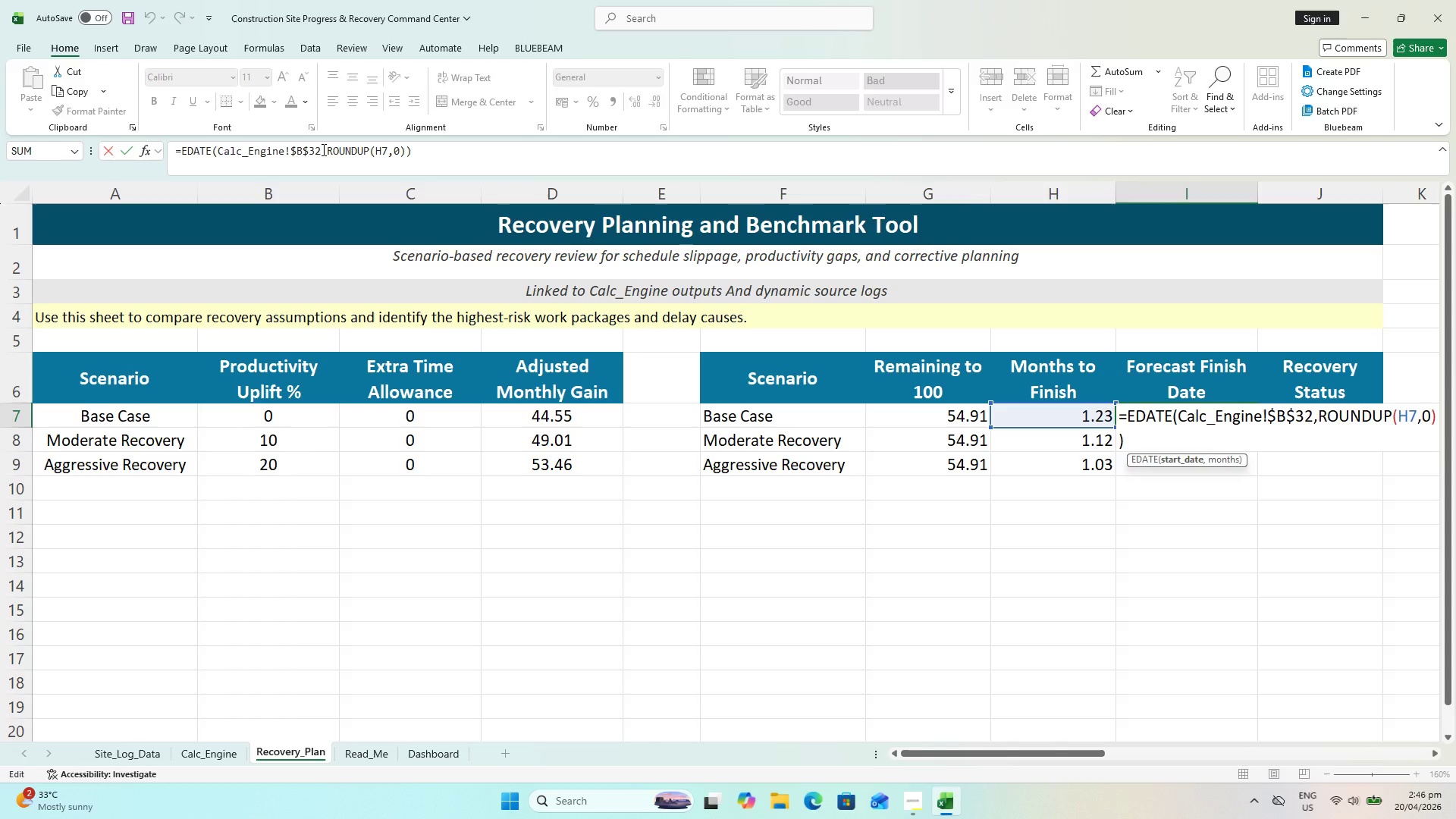 
wait(20.14)
 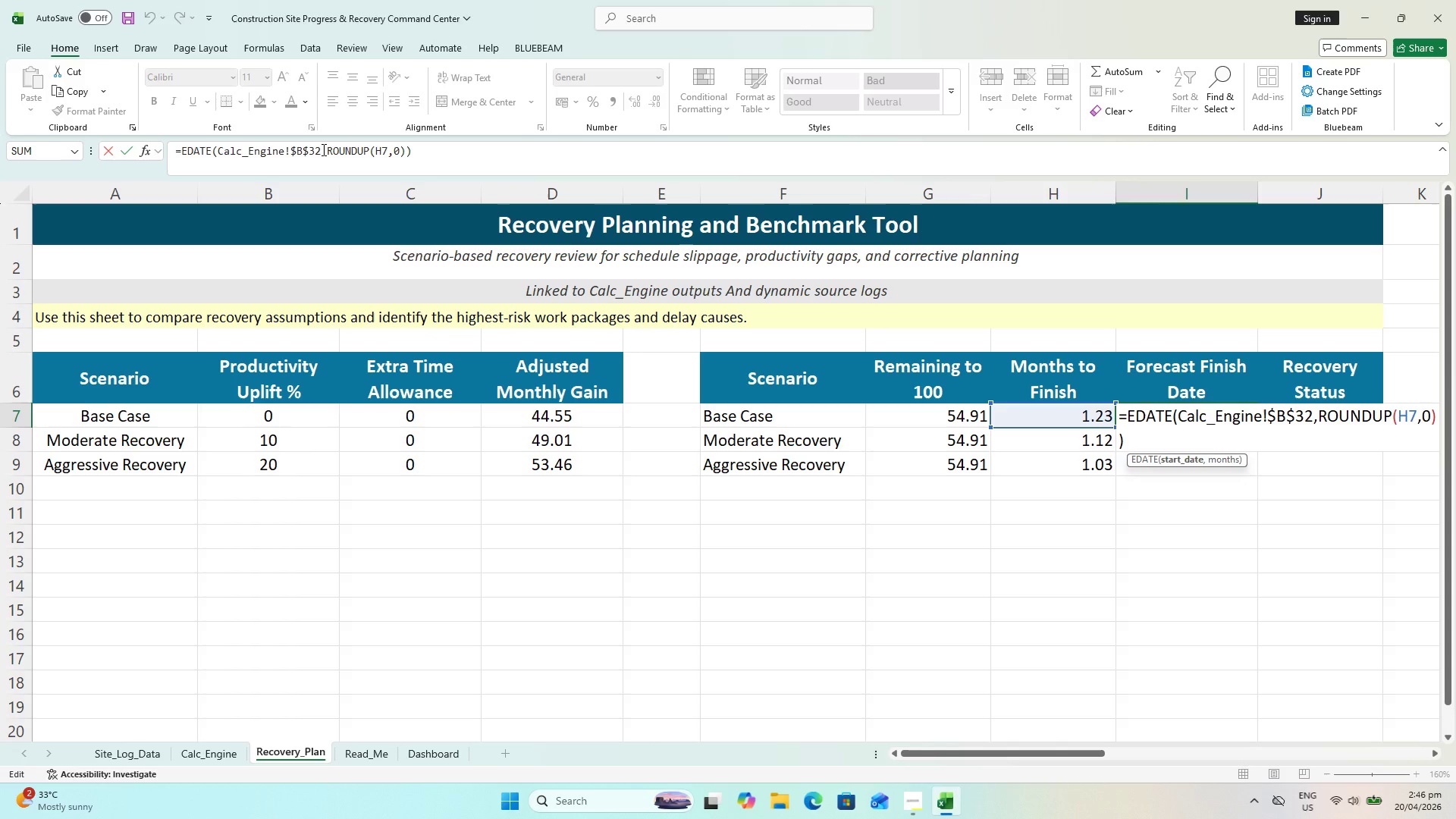 
right_click([426, 151])
 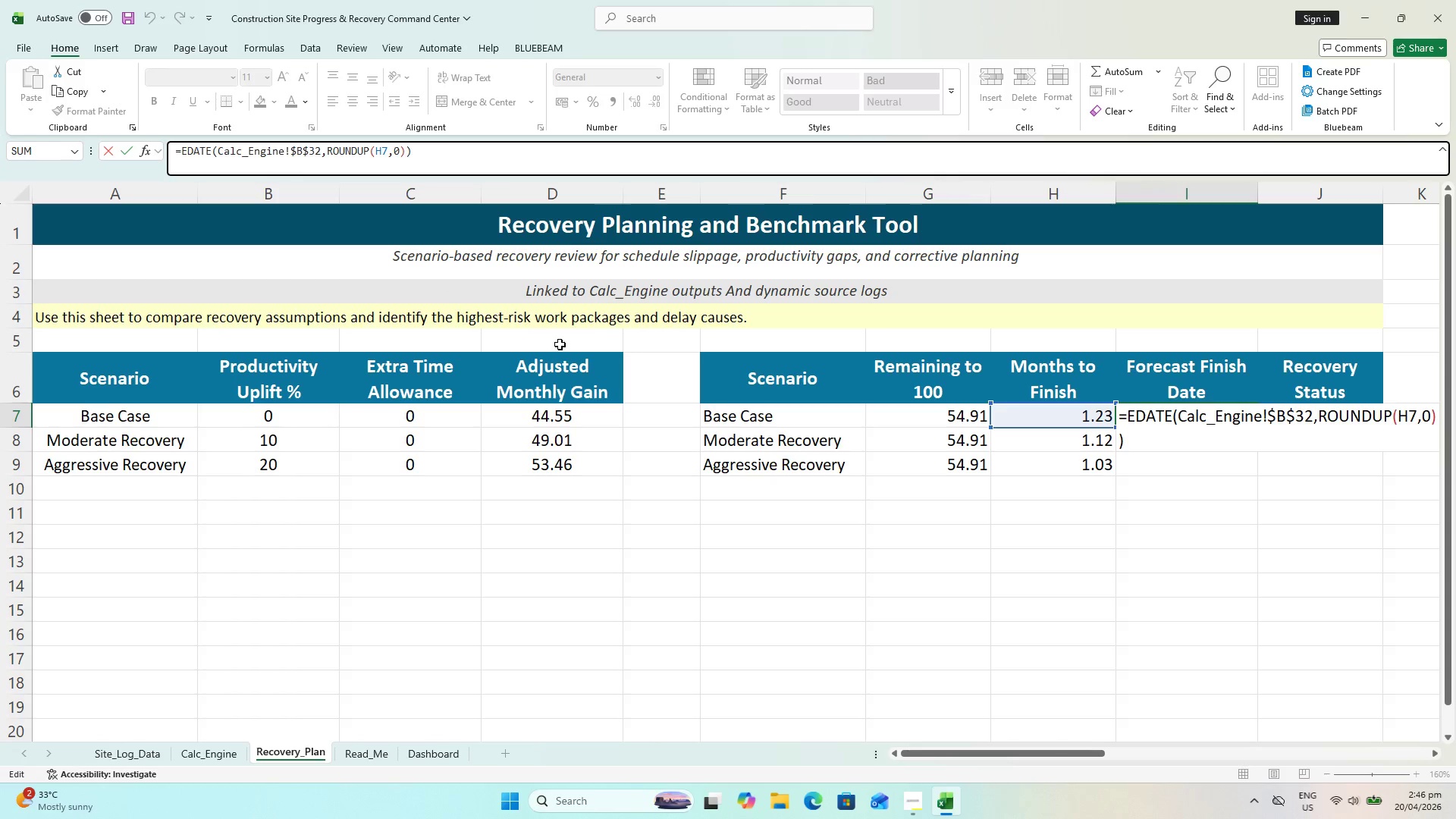 
wait(44.55)
 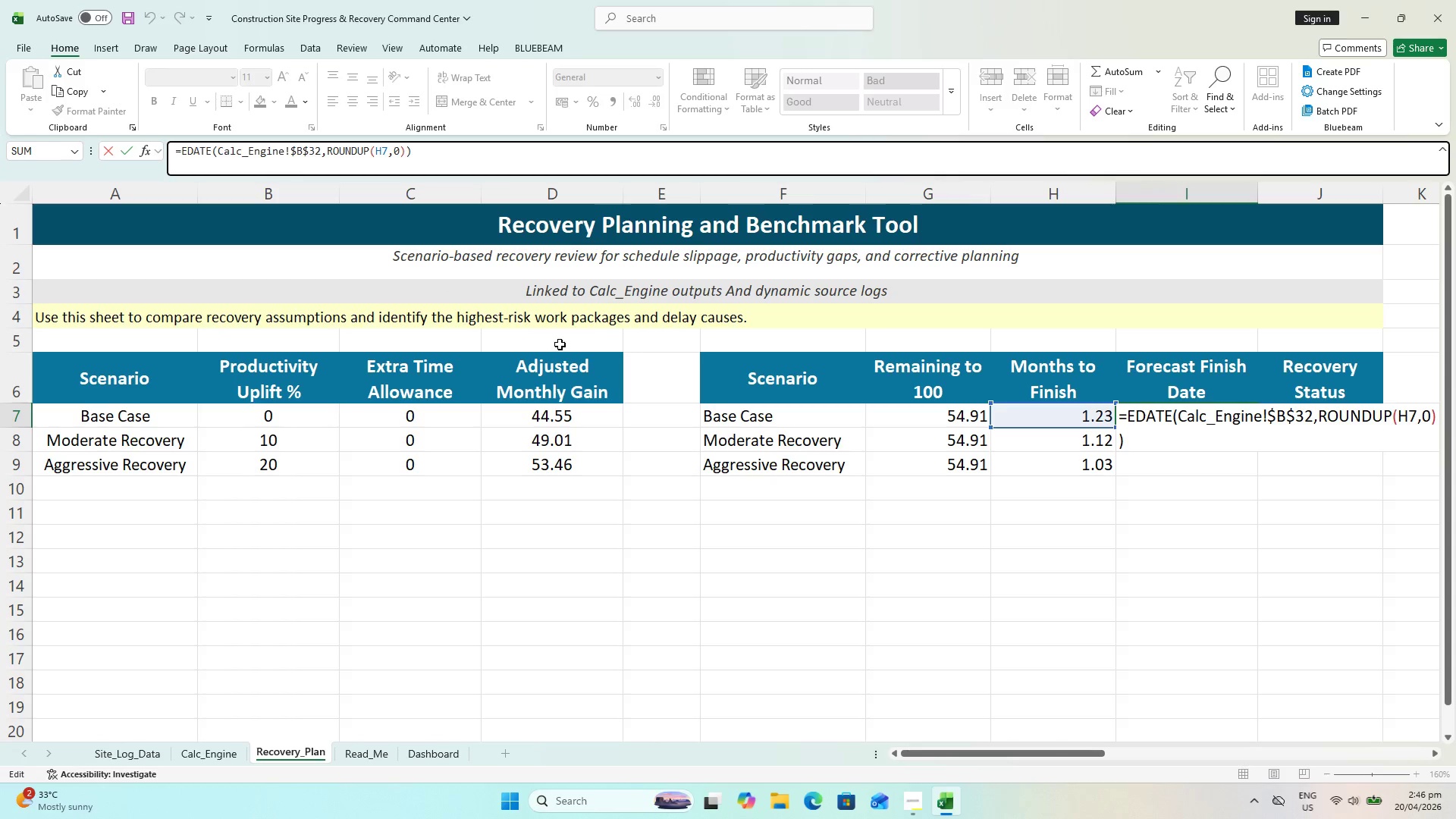 
key(Enter)
 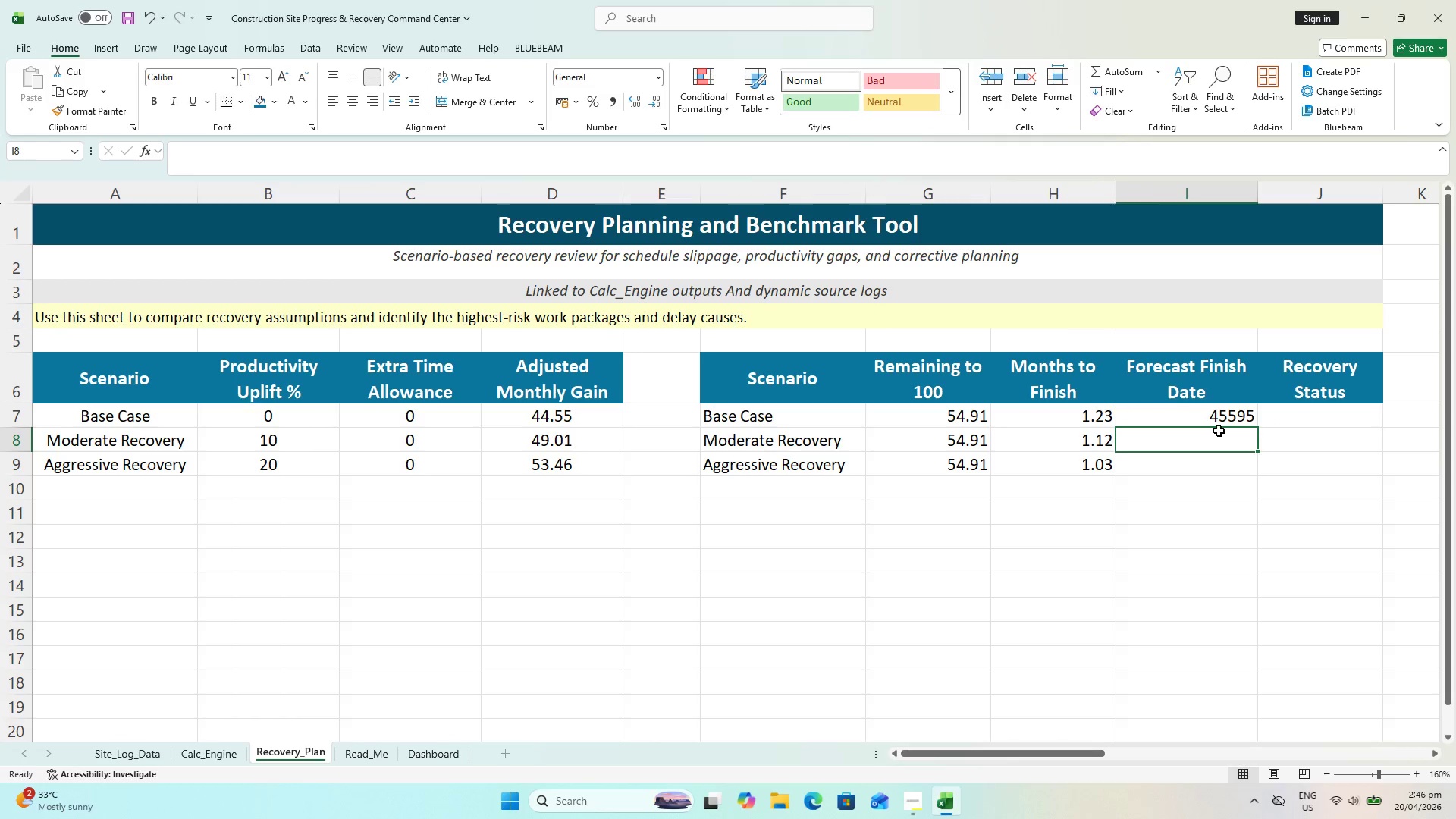 
left_click([1211, 413])
 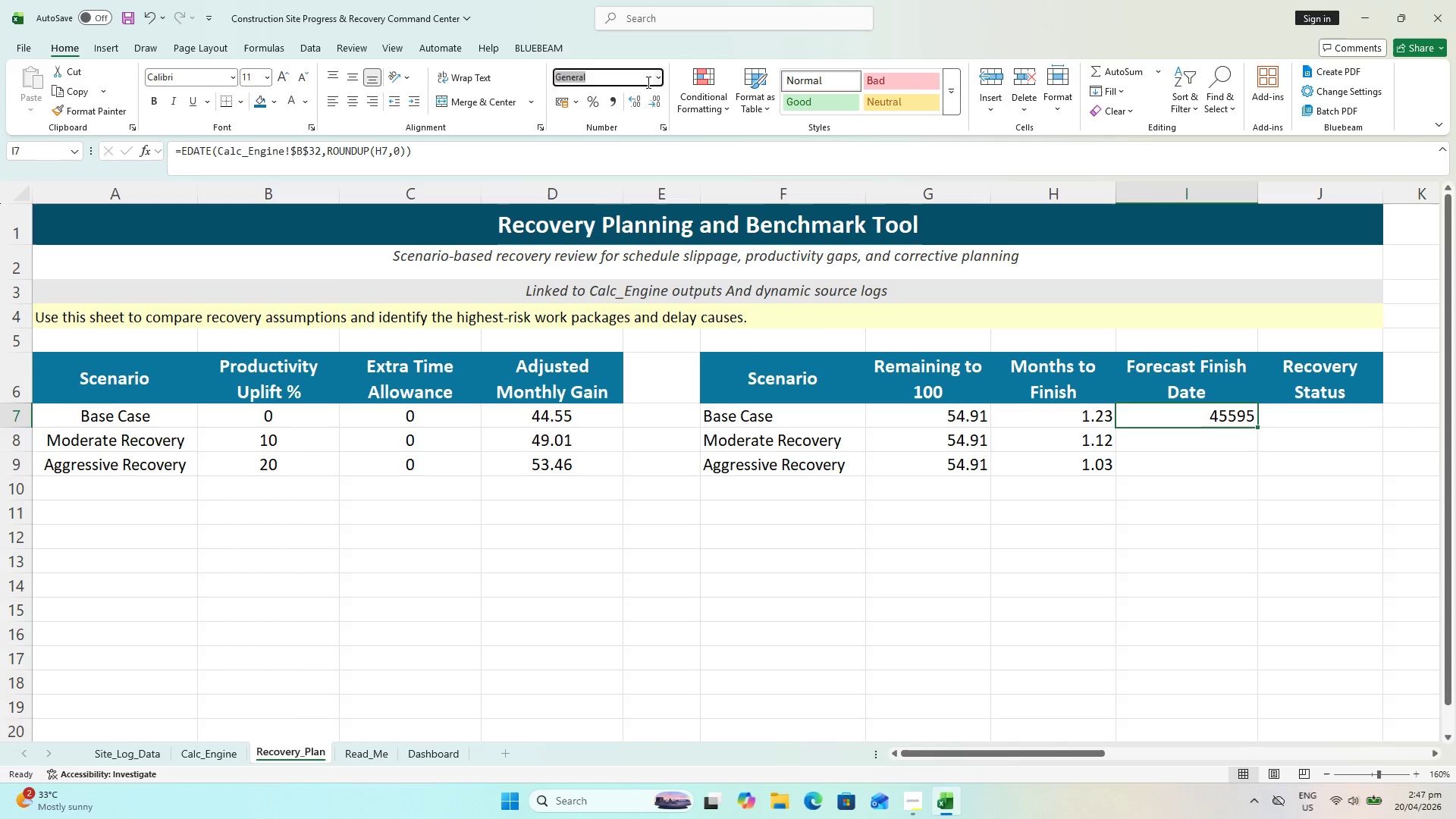 
wait(5.47)
 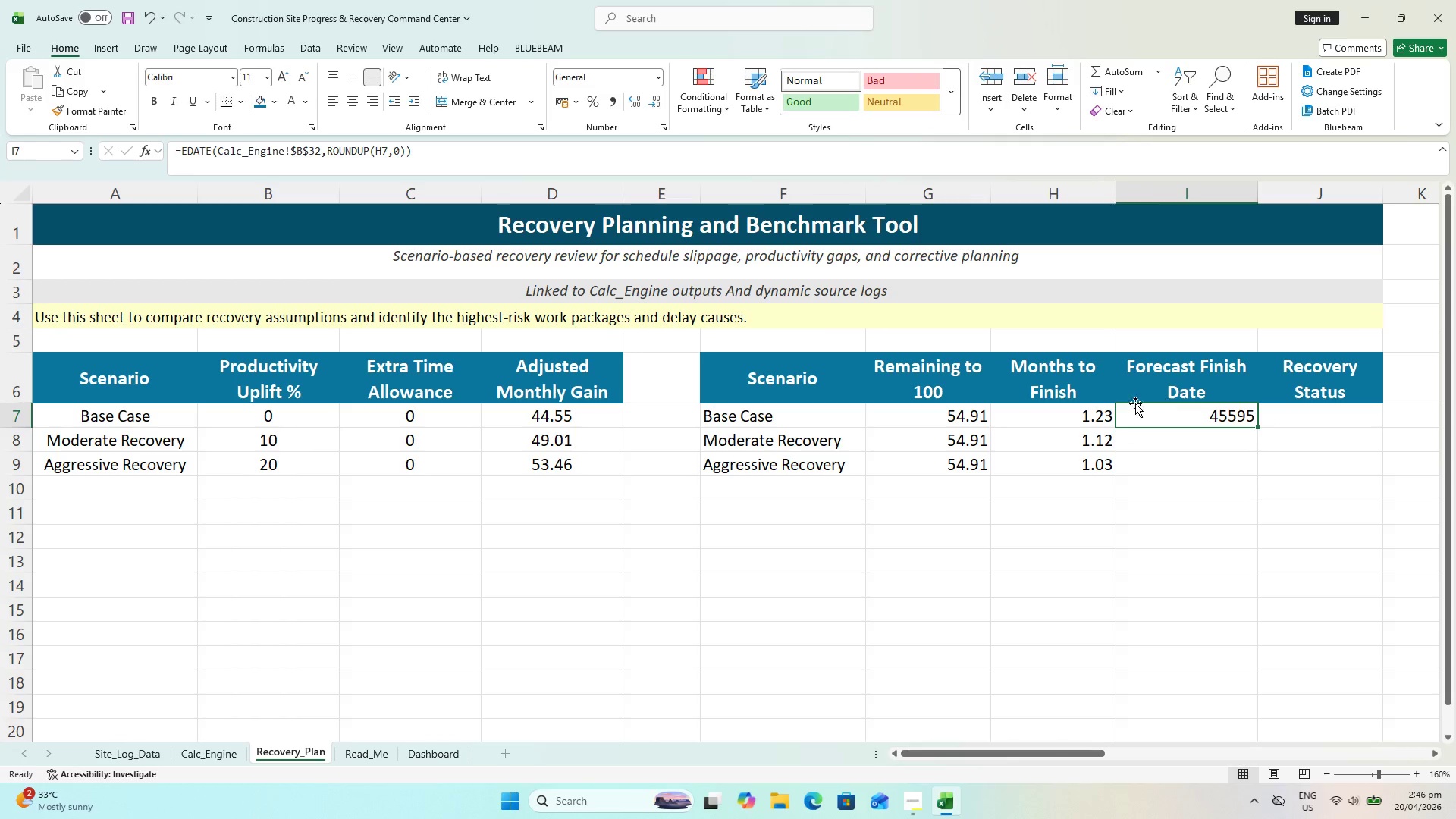 
left_click([1080, 422])
 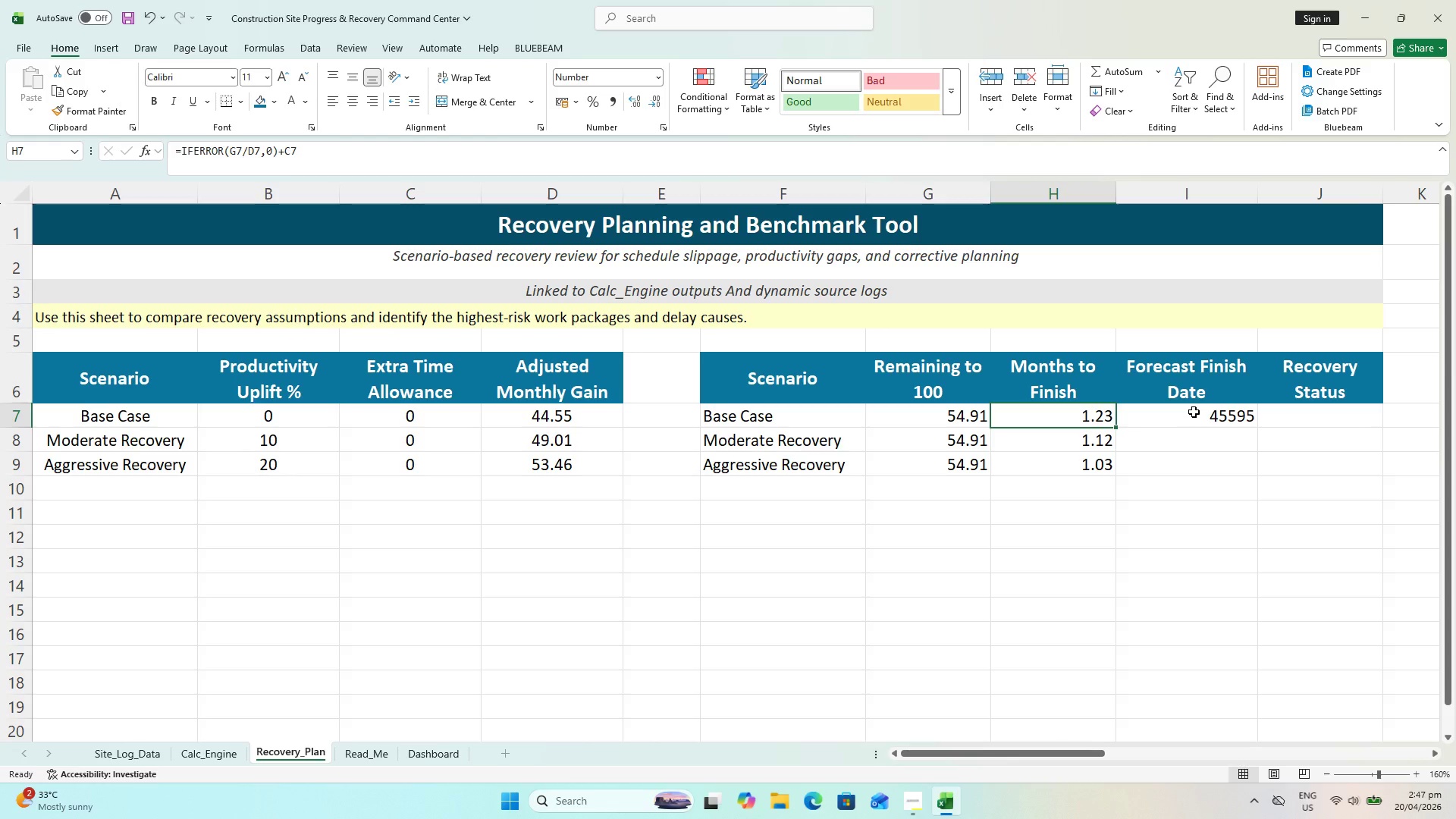 
key(Escape)
 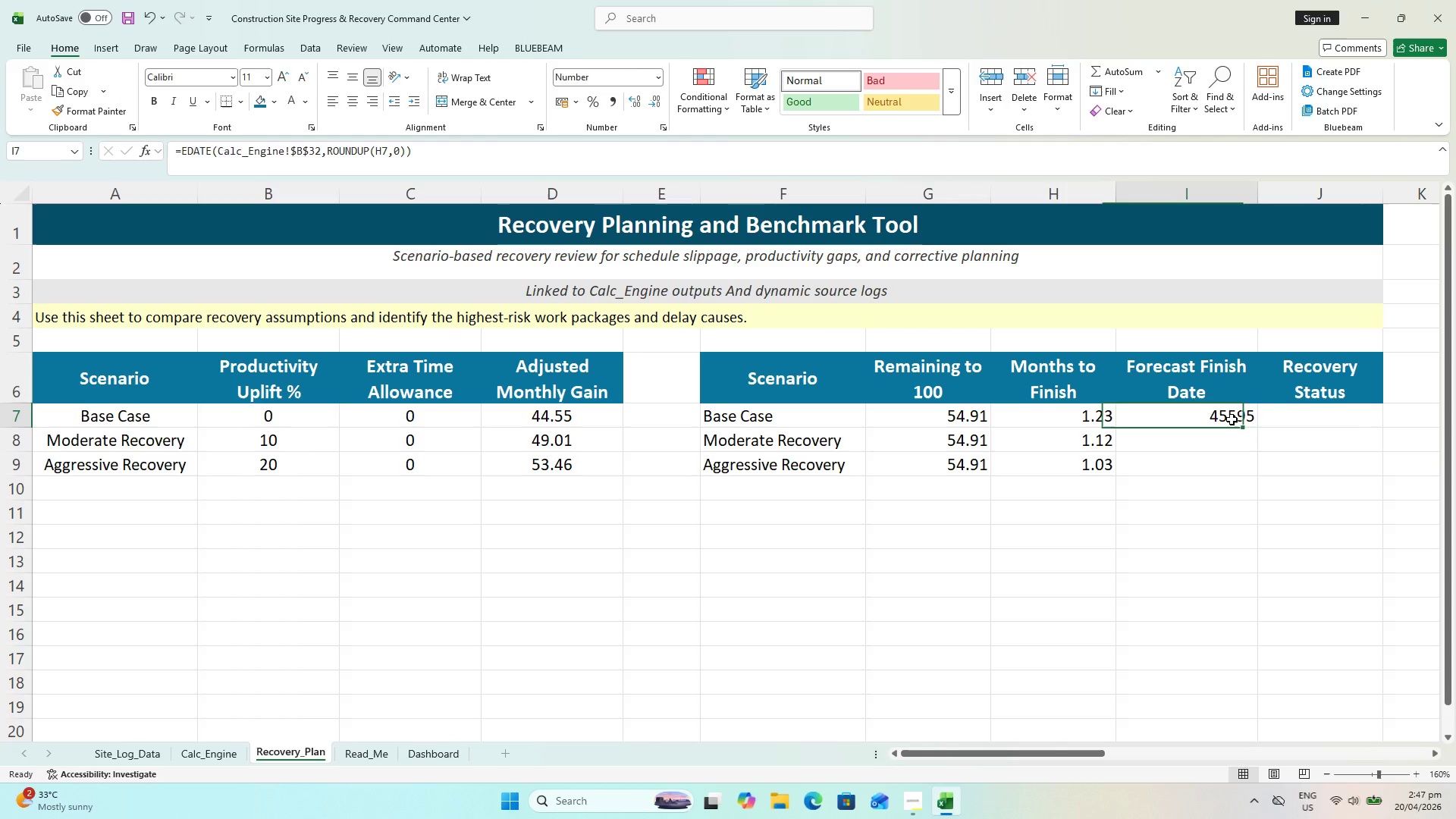 
left_click([1232, 419])
 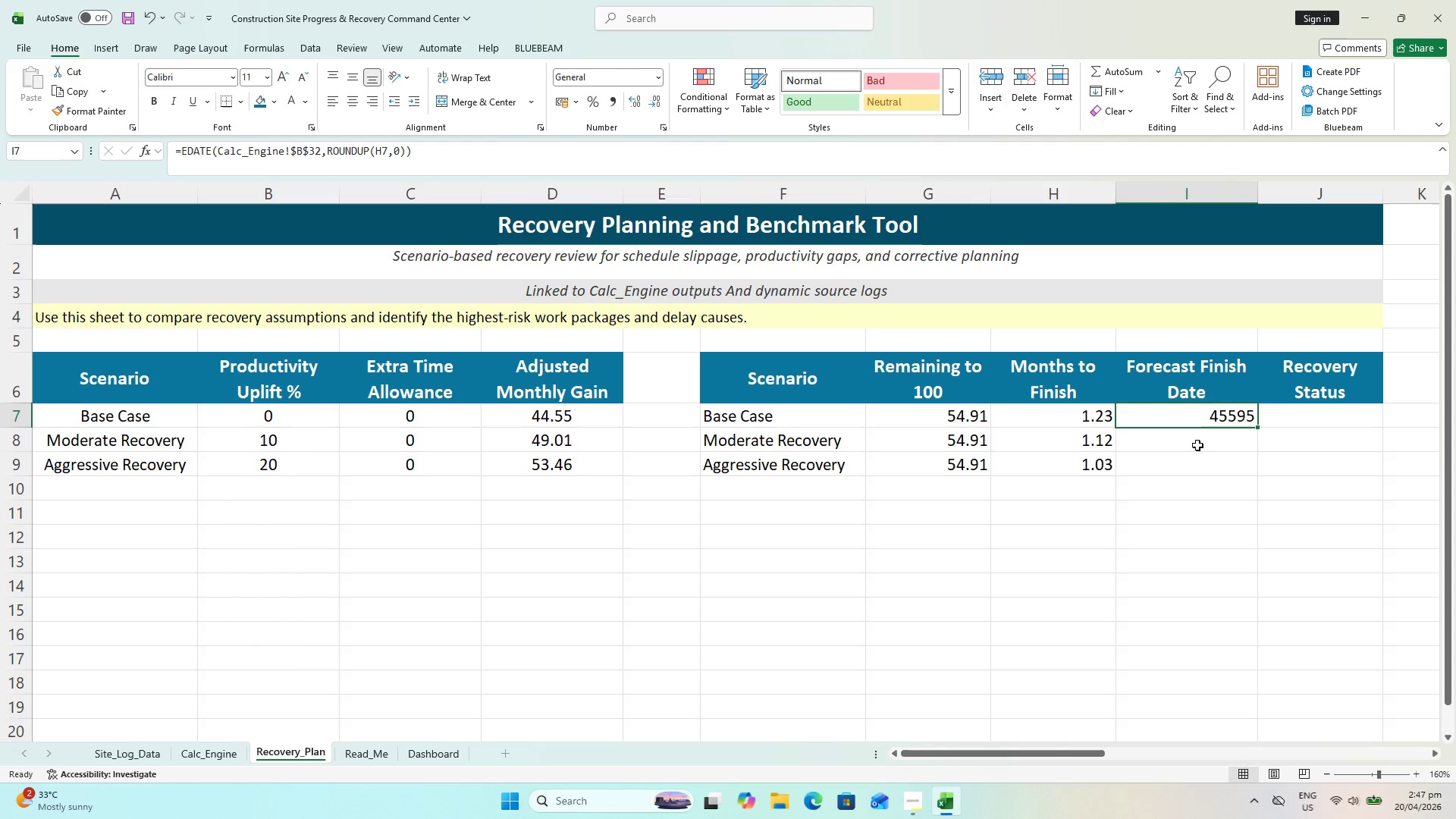 
left_click([1200, 415])
 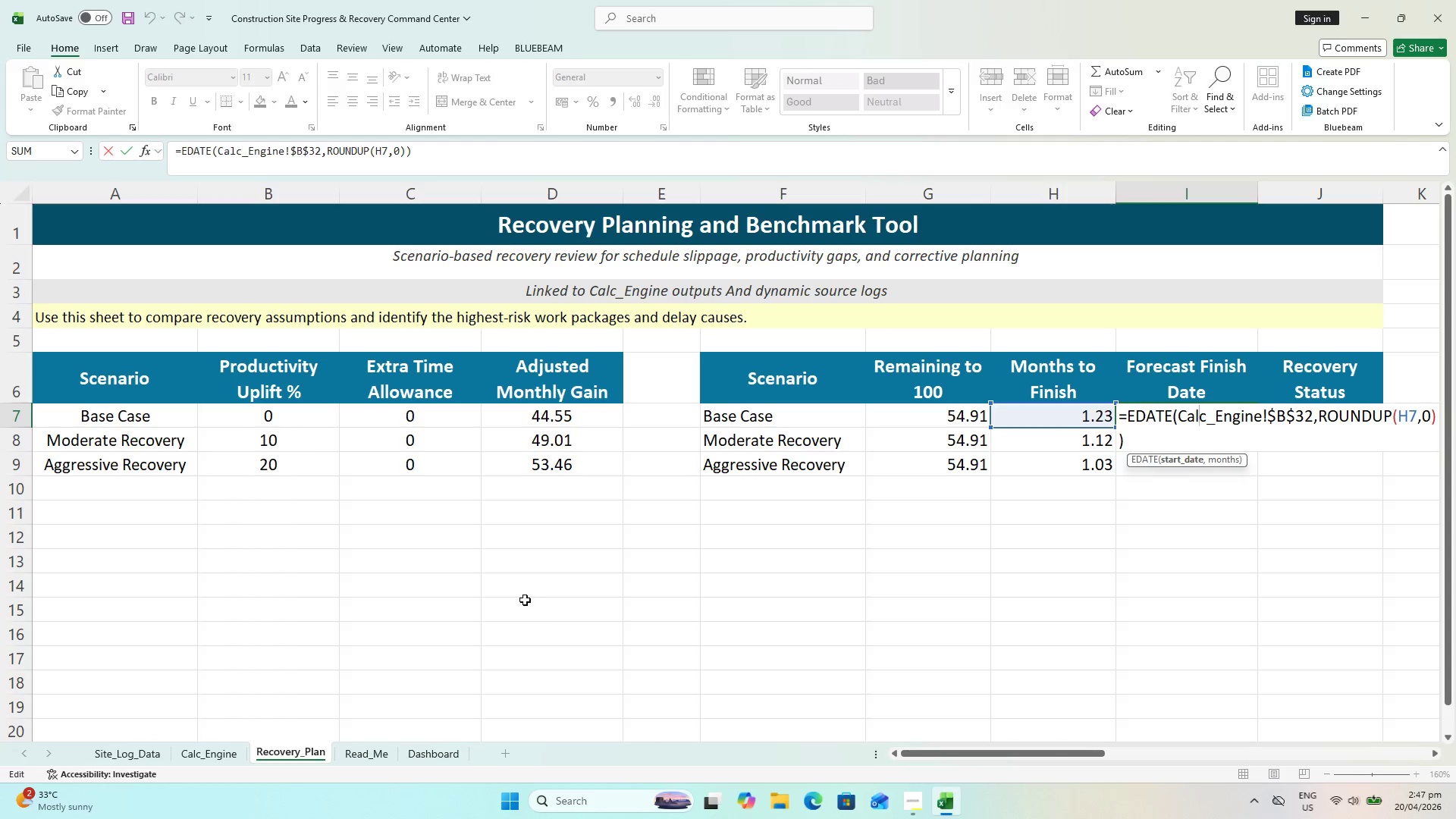 
key(Escape)
 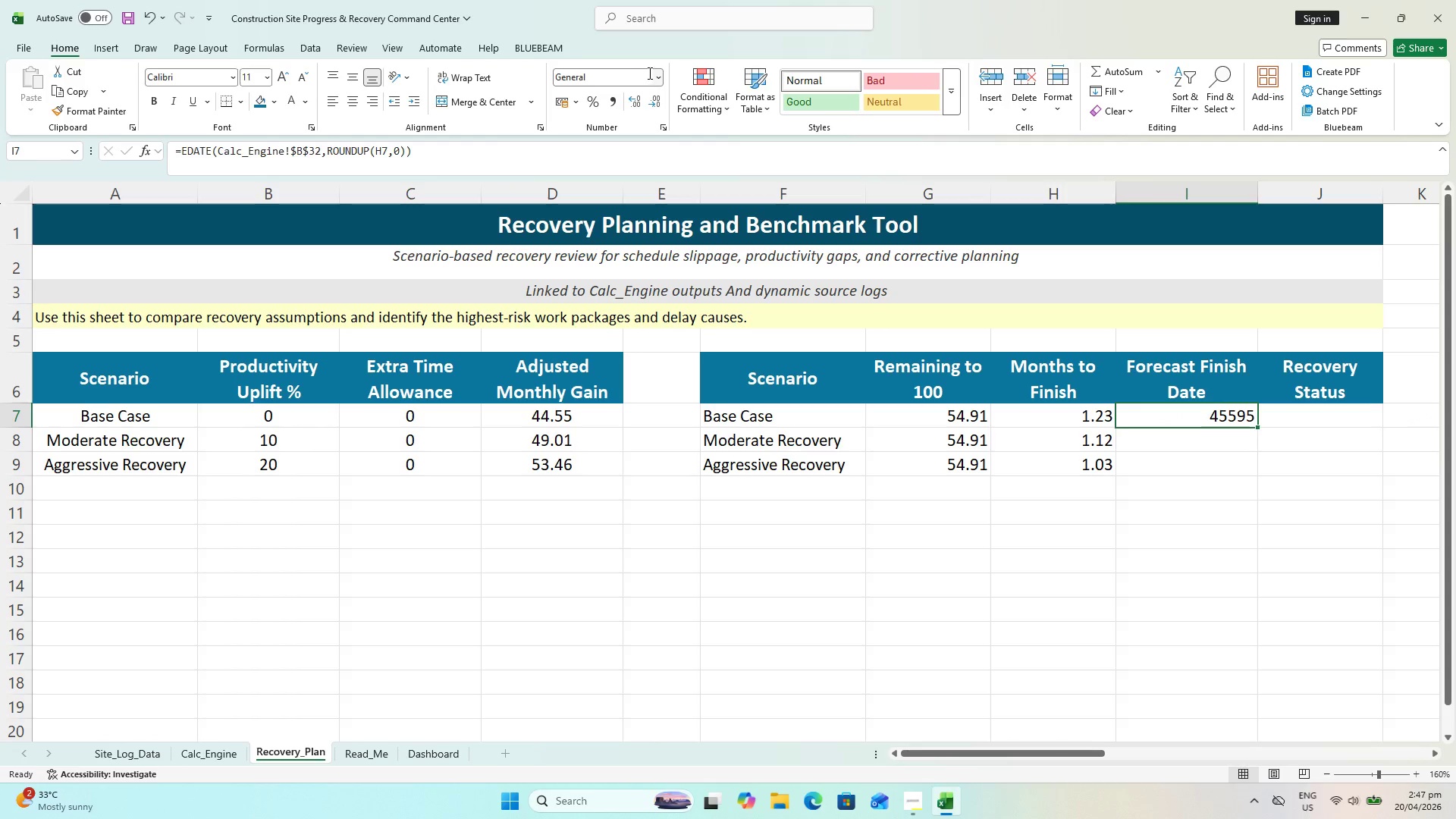 
left_click([654, 80])
 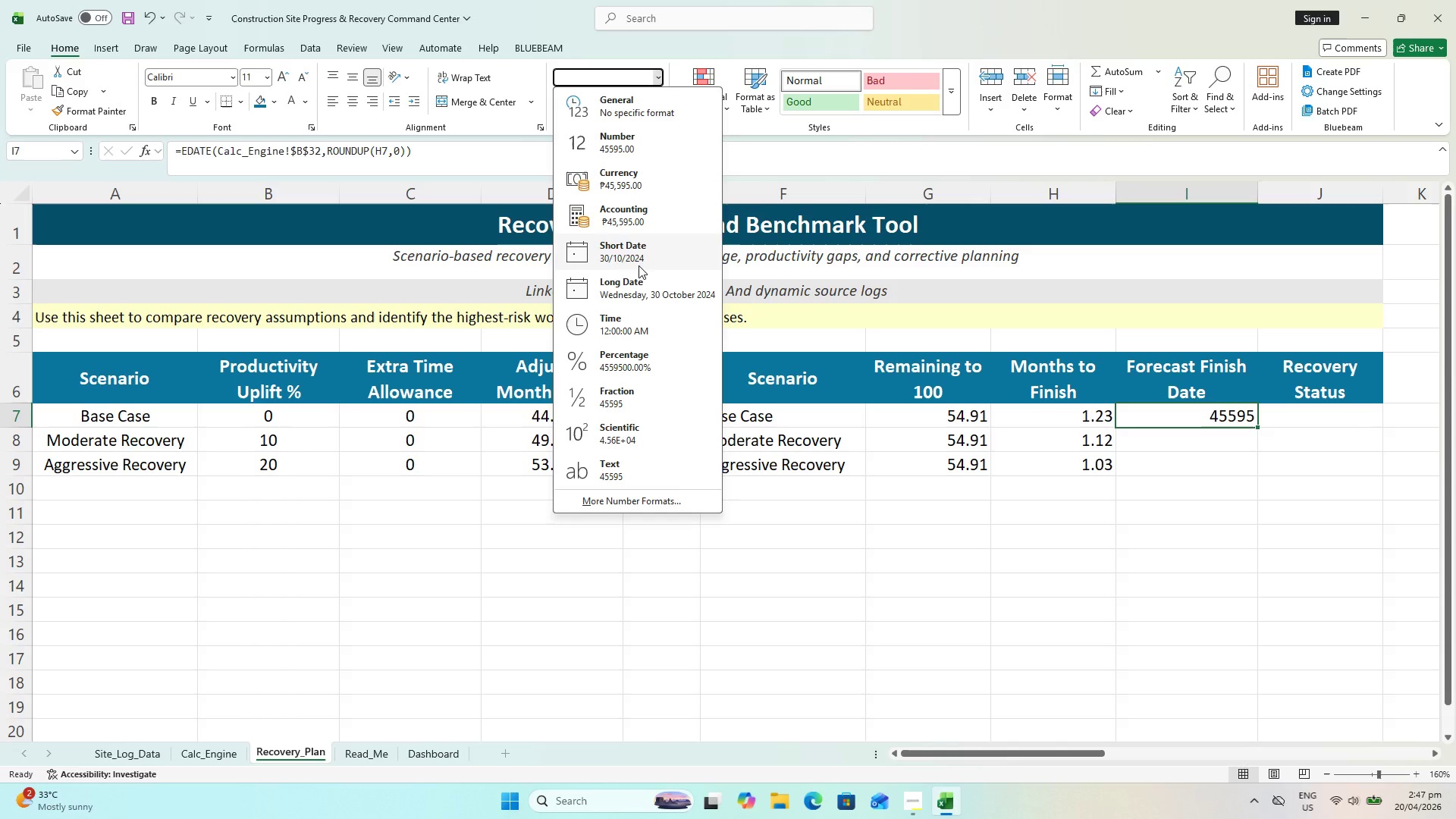 
left_click([638, 266])
 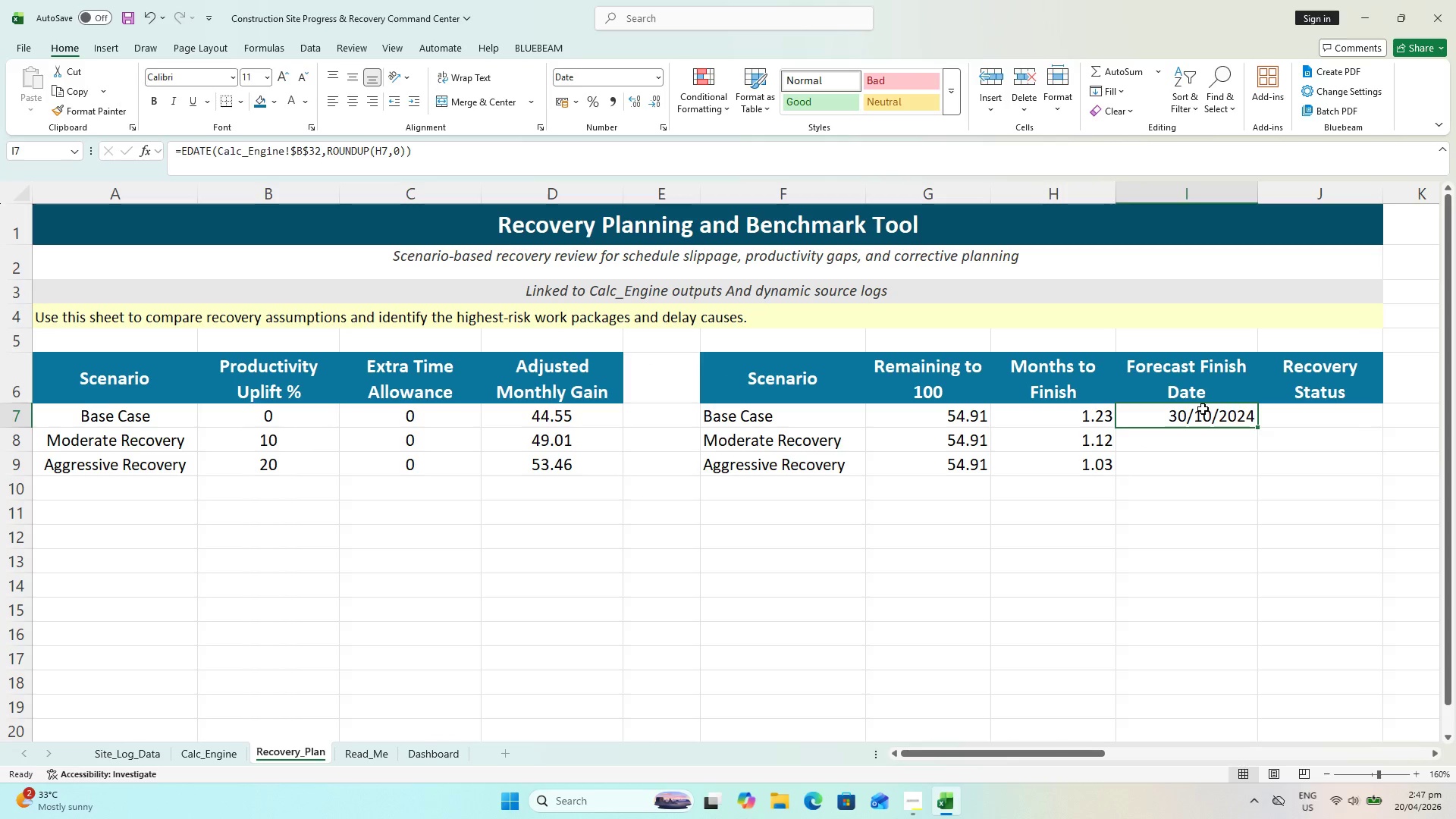 
wait(5.81)
 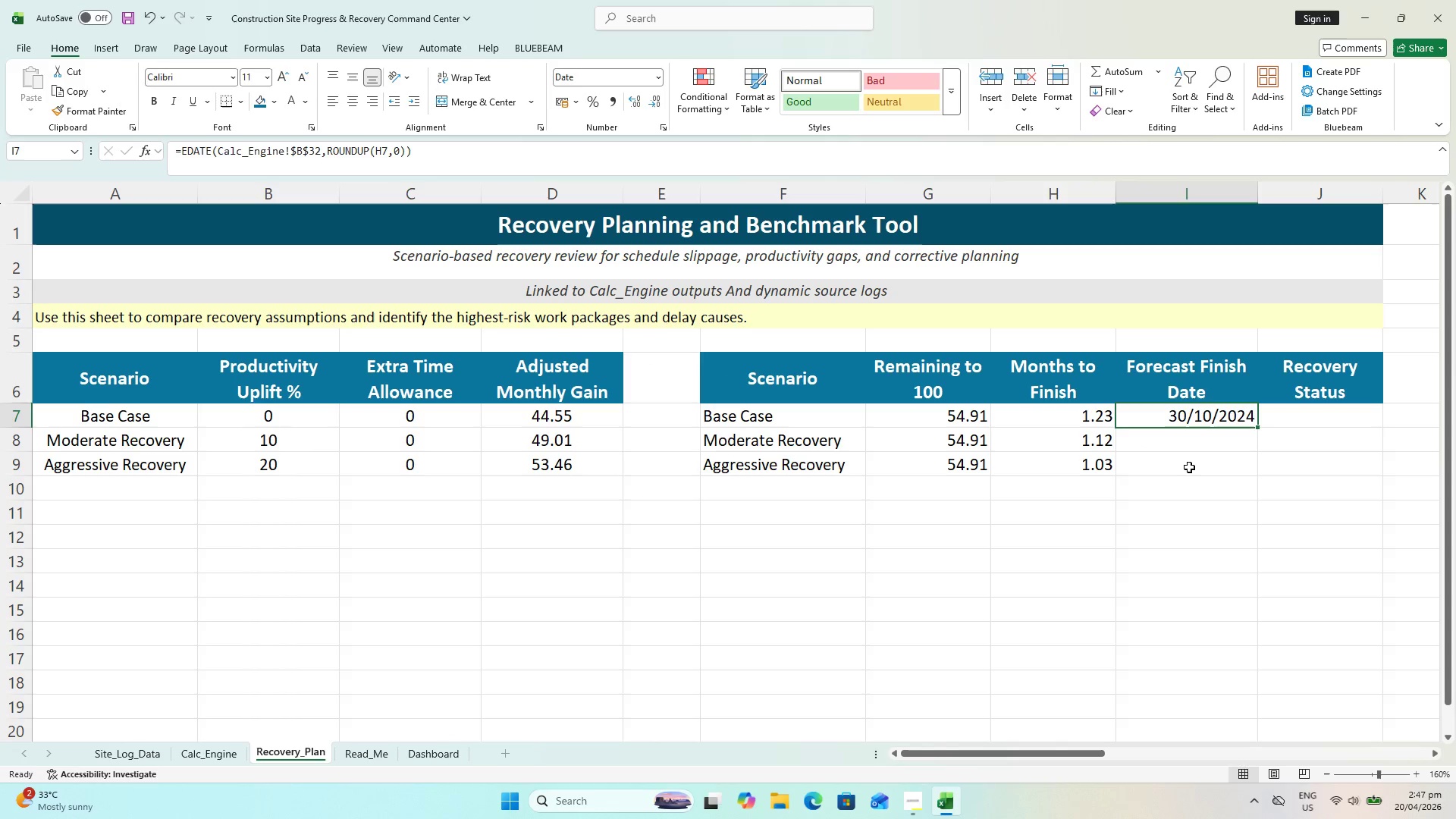 
double_click([1204, 419])
 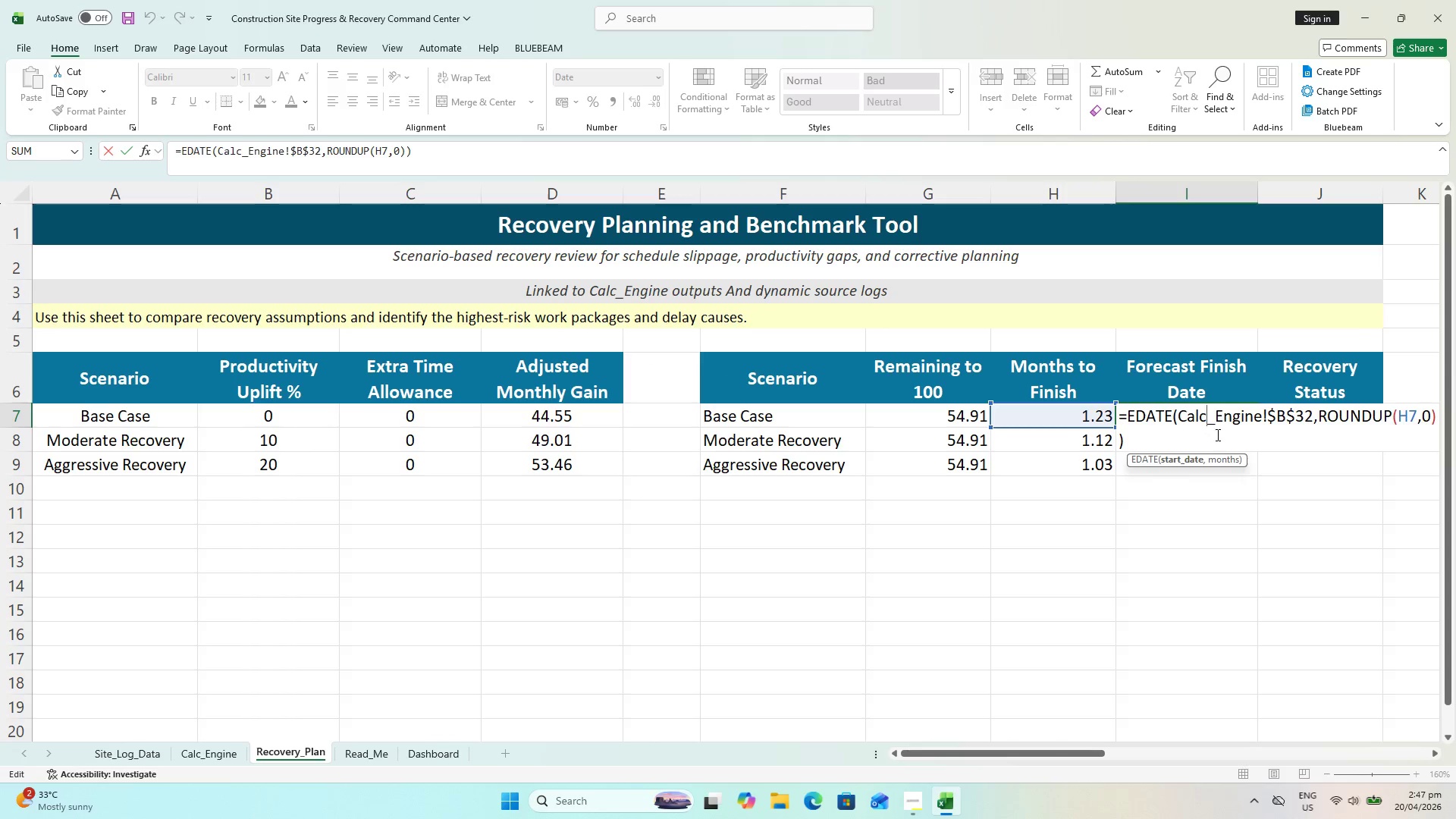 
key(Escape)
 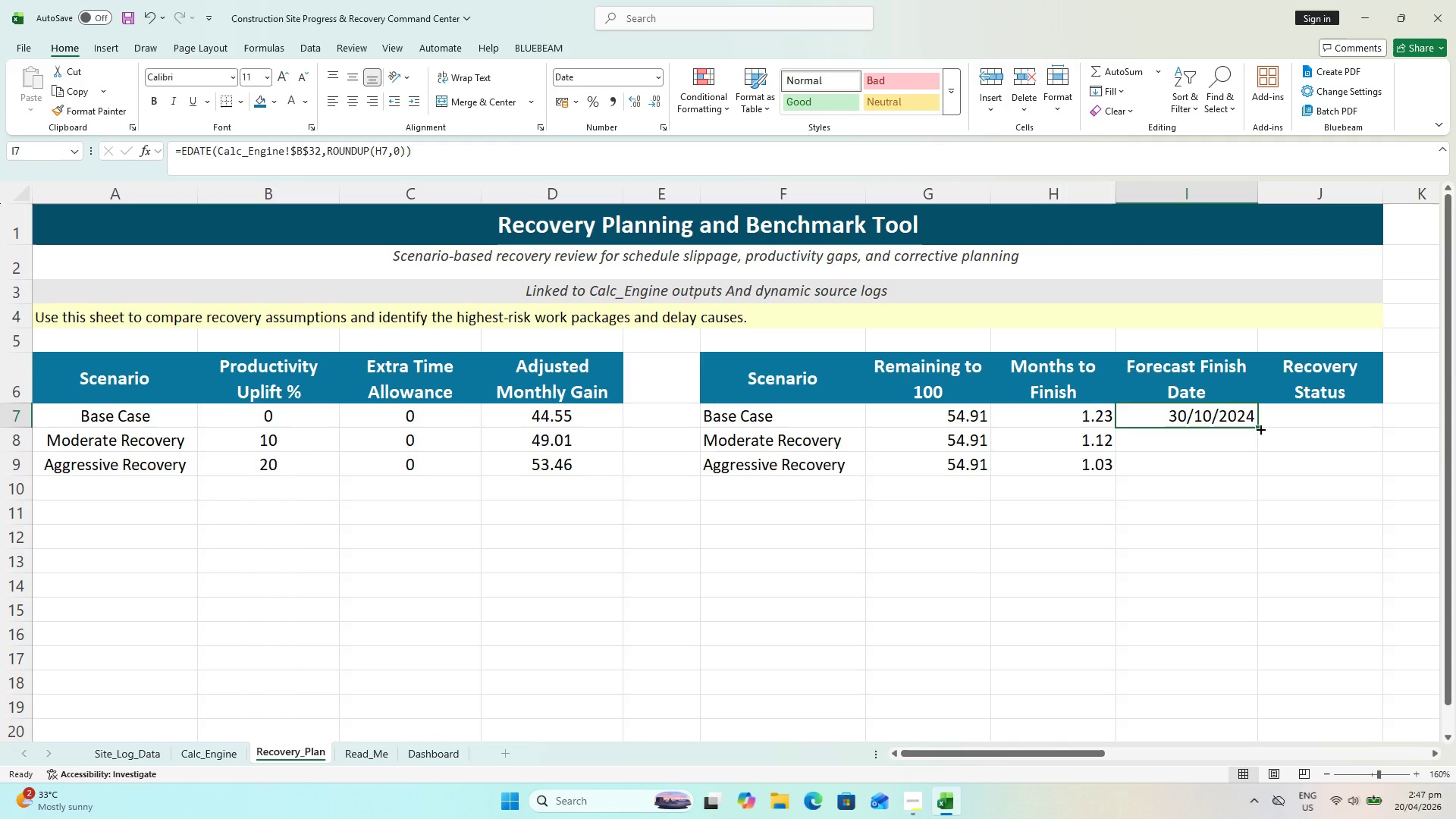 
left_click_drag(start_coordinate=[1260, 428], to_coordinate=[1256, 464])
 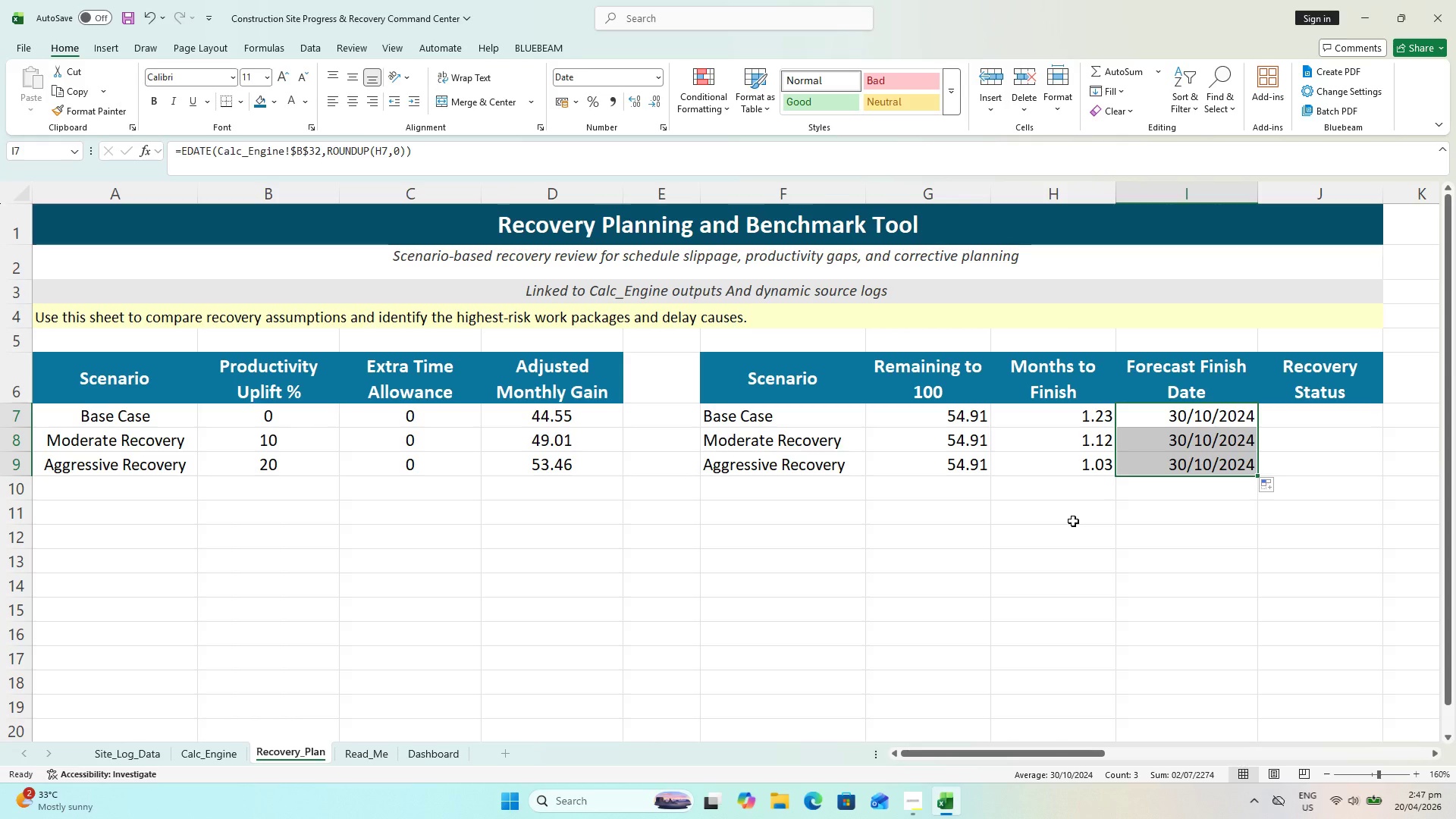 
key(Control+S)
 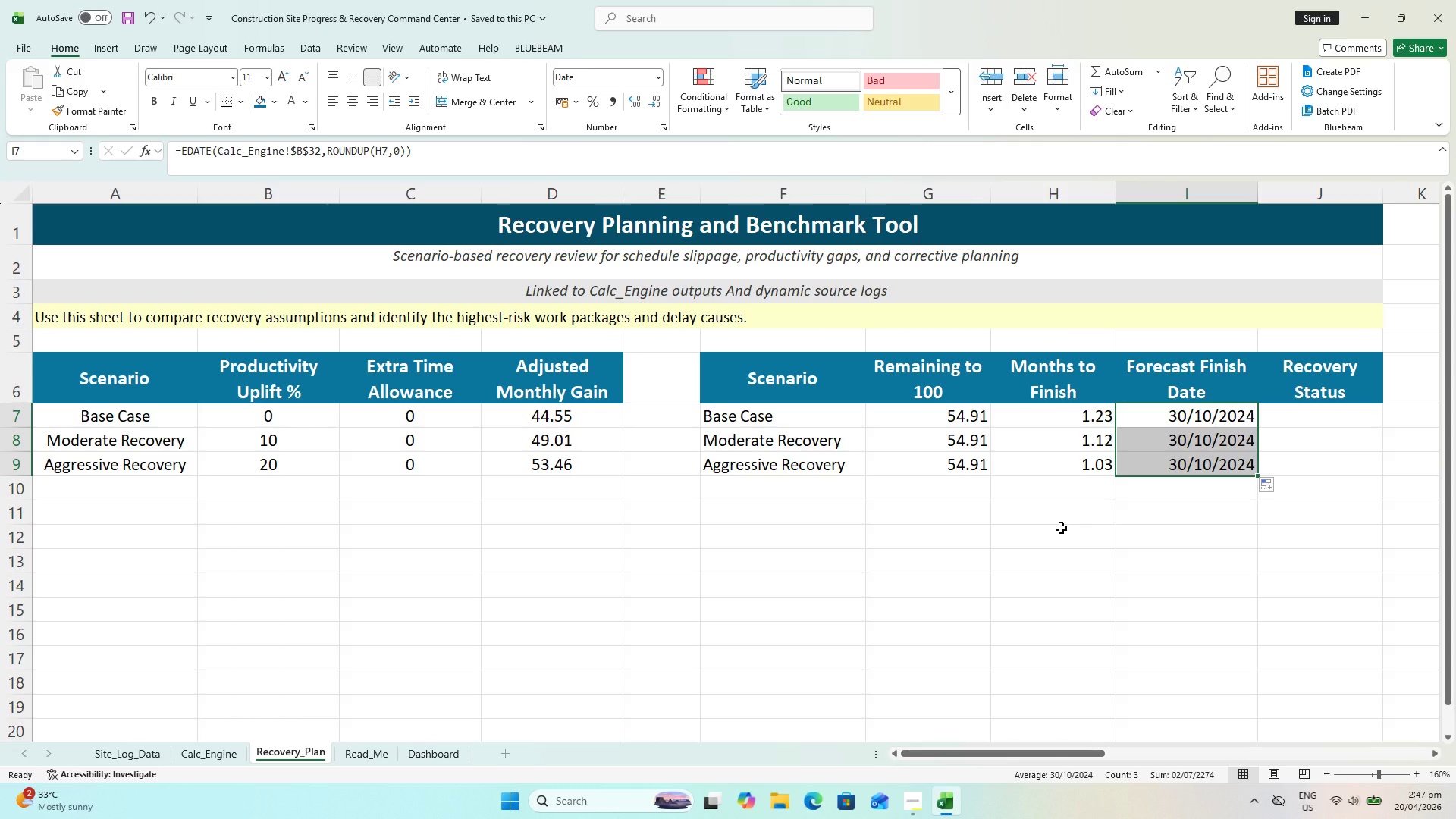 
key(Control+S)
 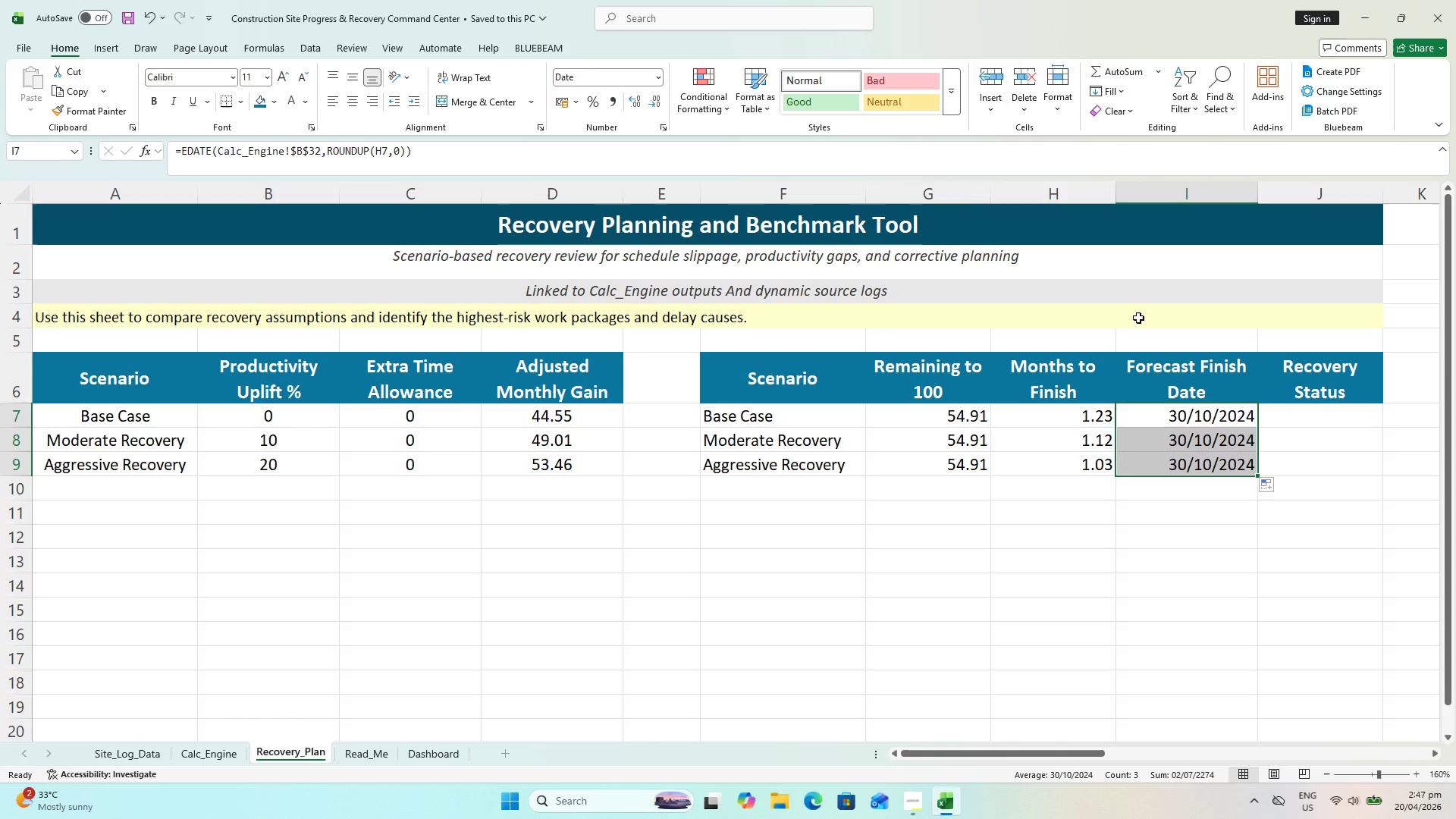 
wait(21.03)
 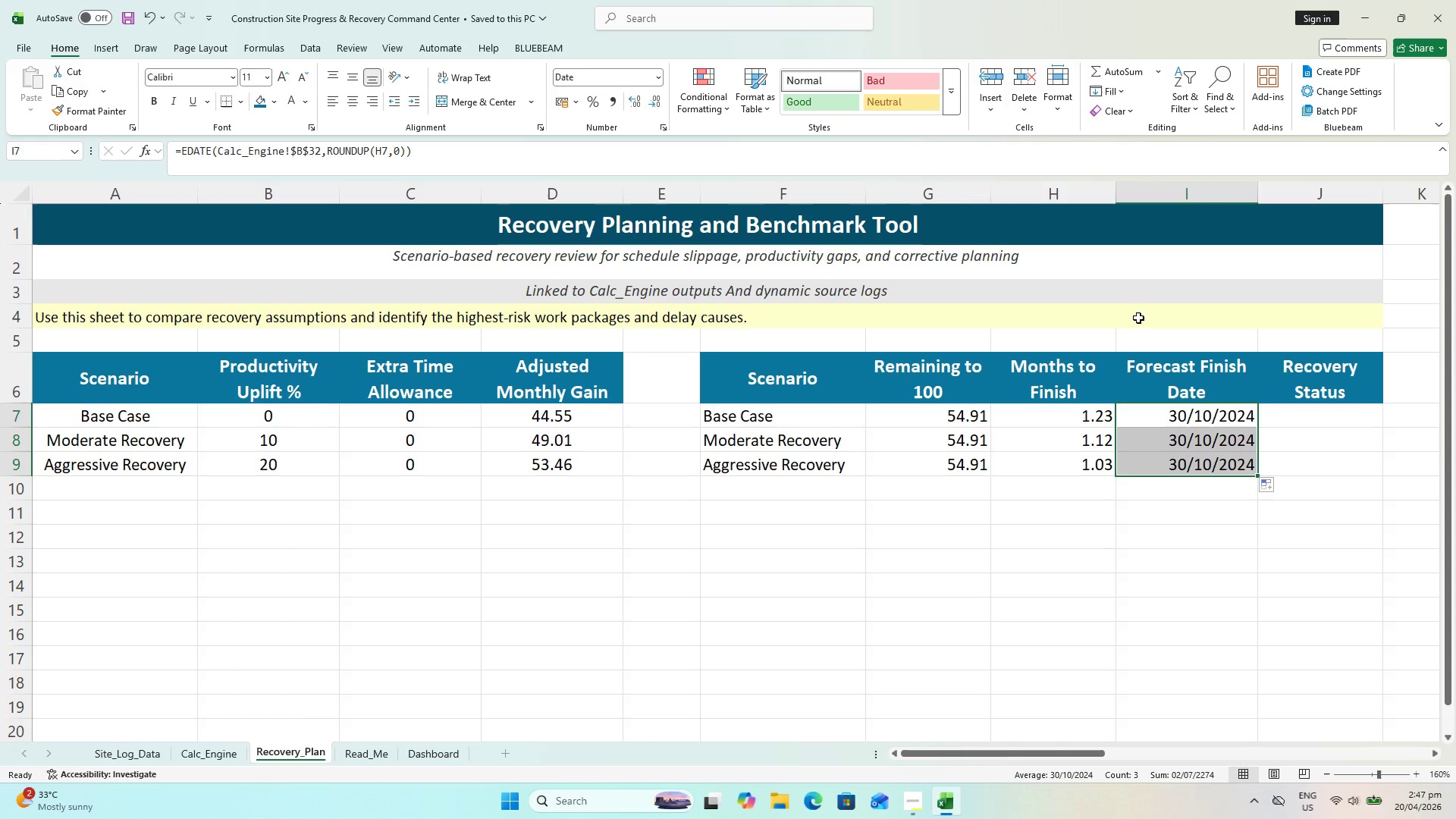 
double_click([1189, 412])
 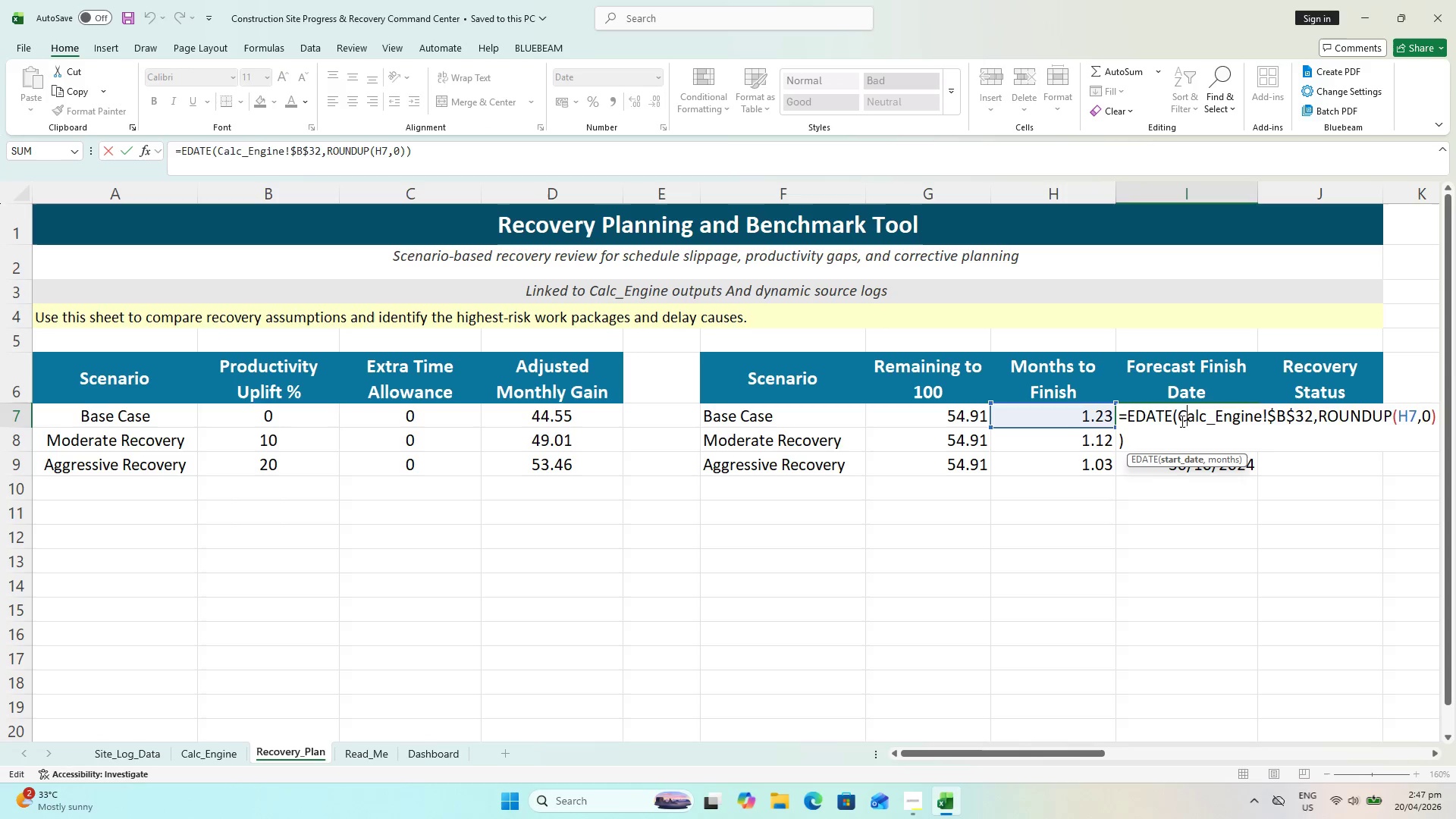 
key(Escape)
 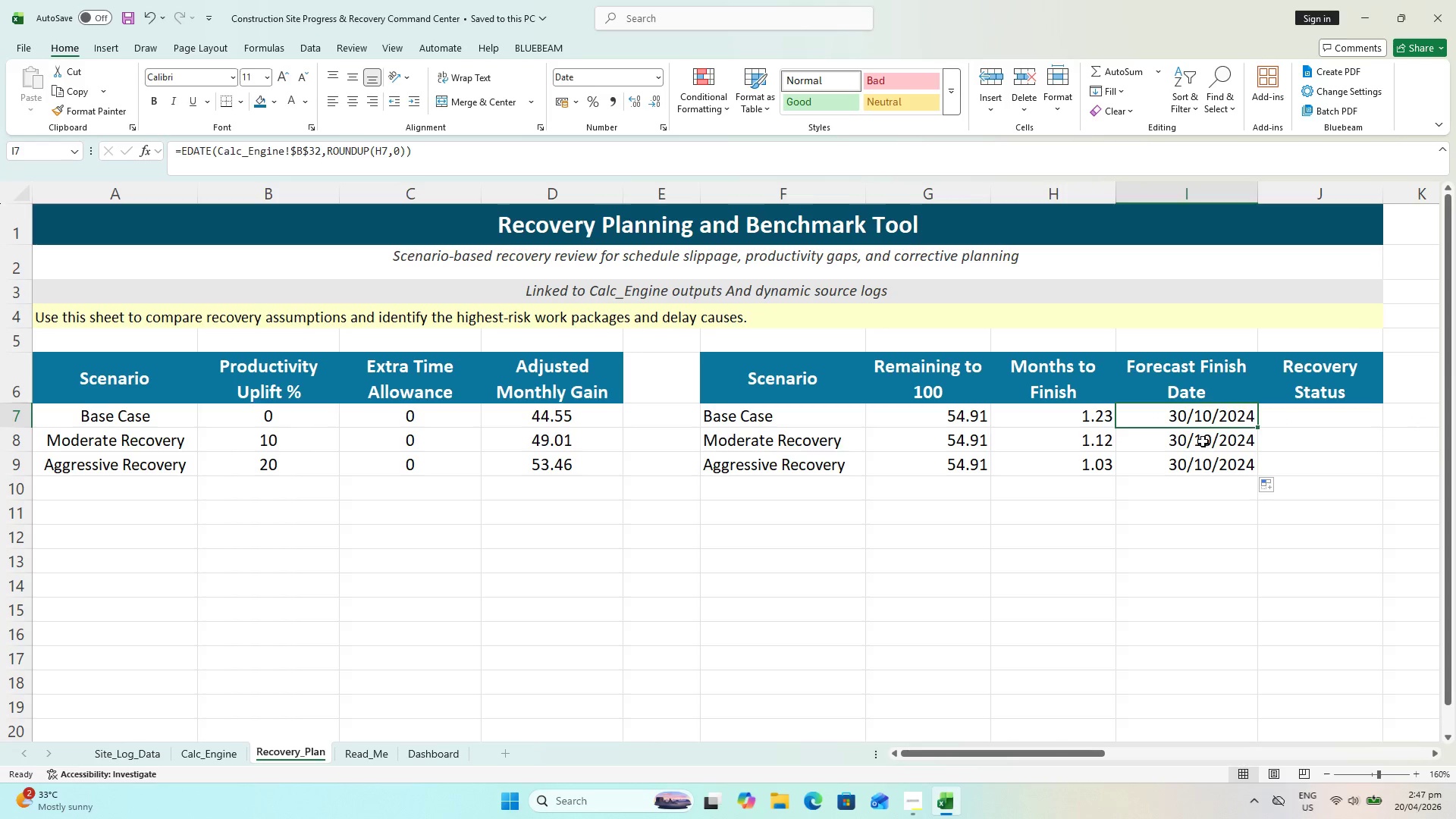 
left_click([1232, 443])
 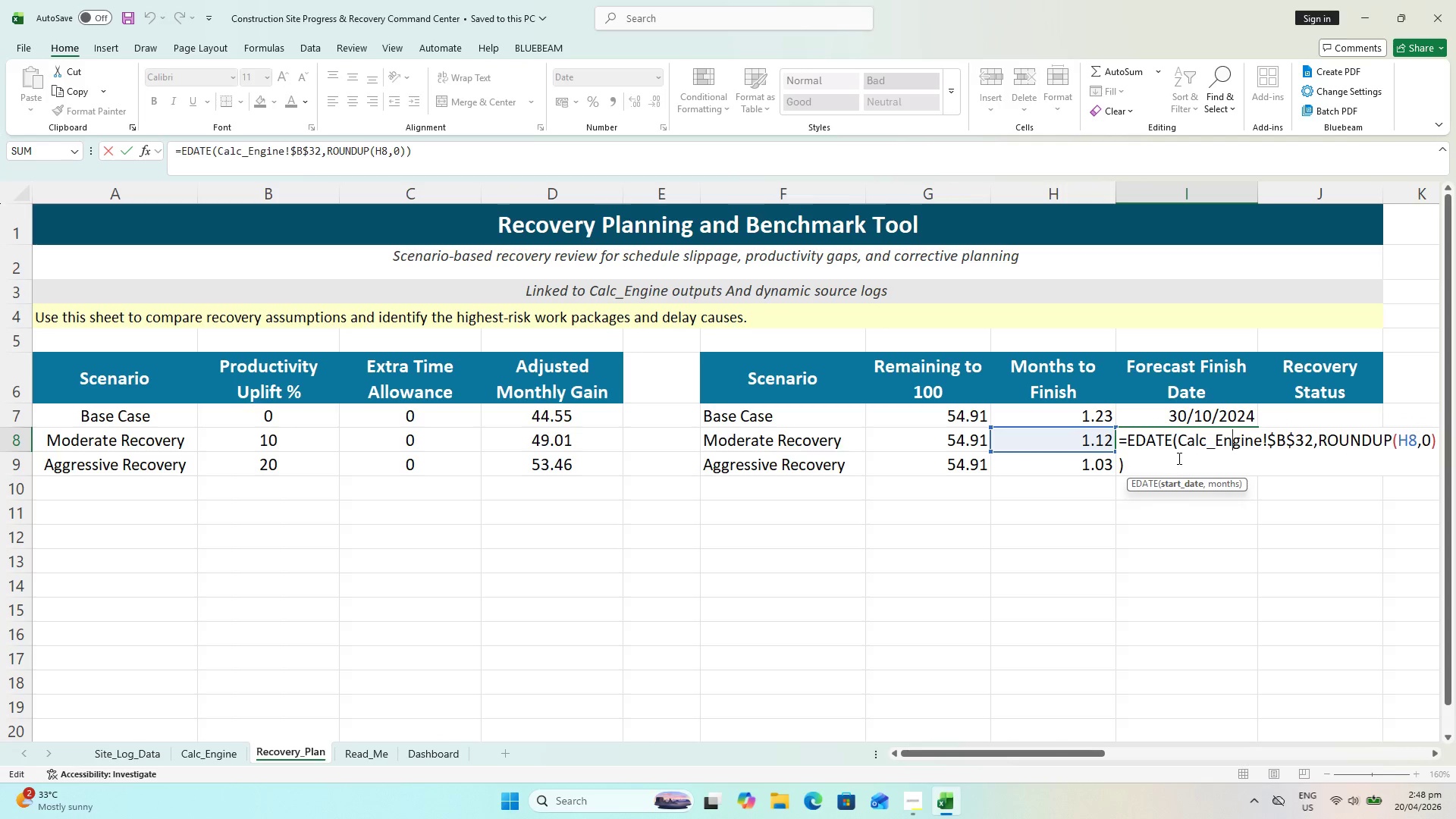 
wait(6.23)
 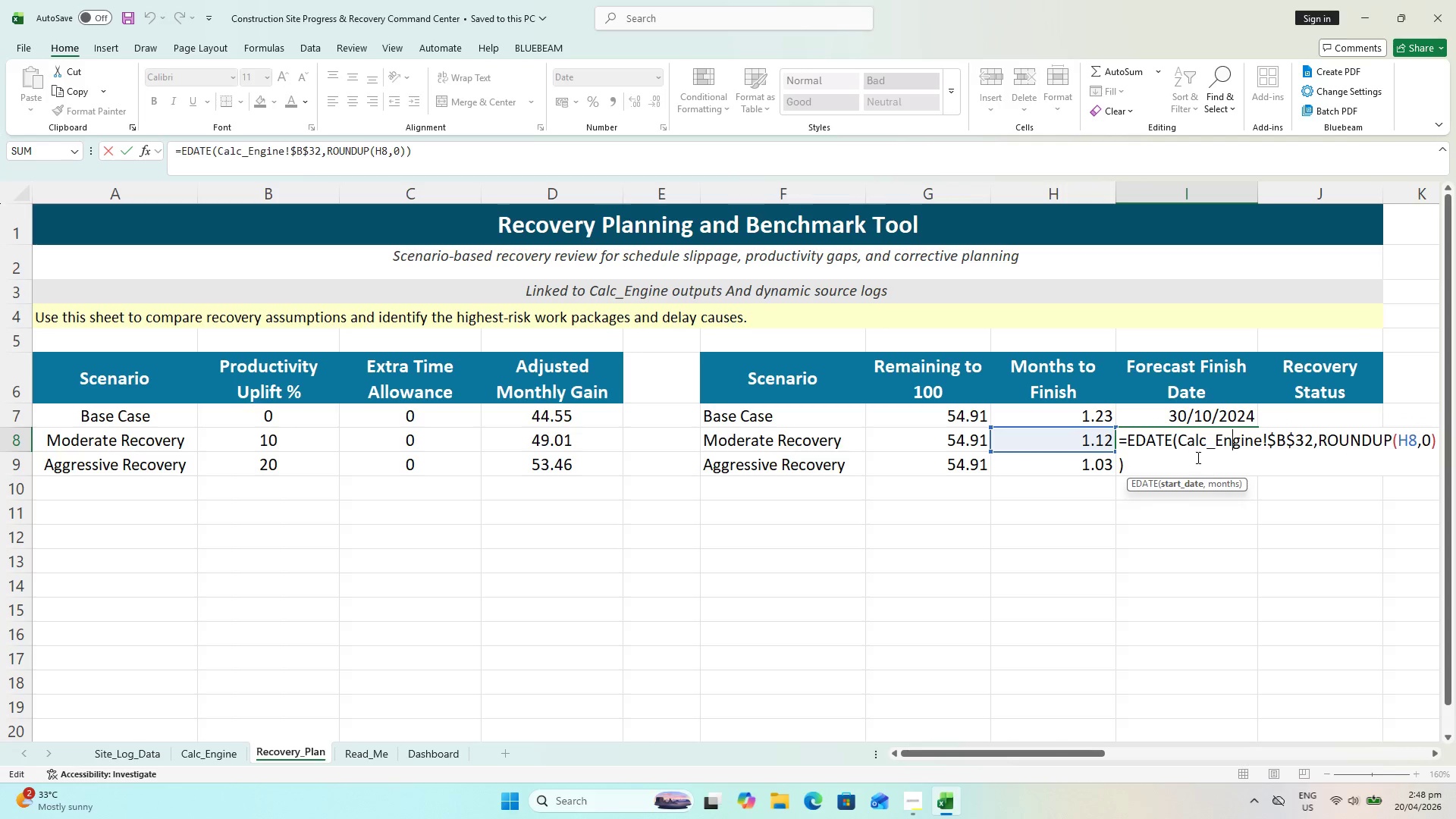 
hold_key(key=Escape, duration=0.41)
 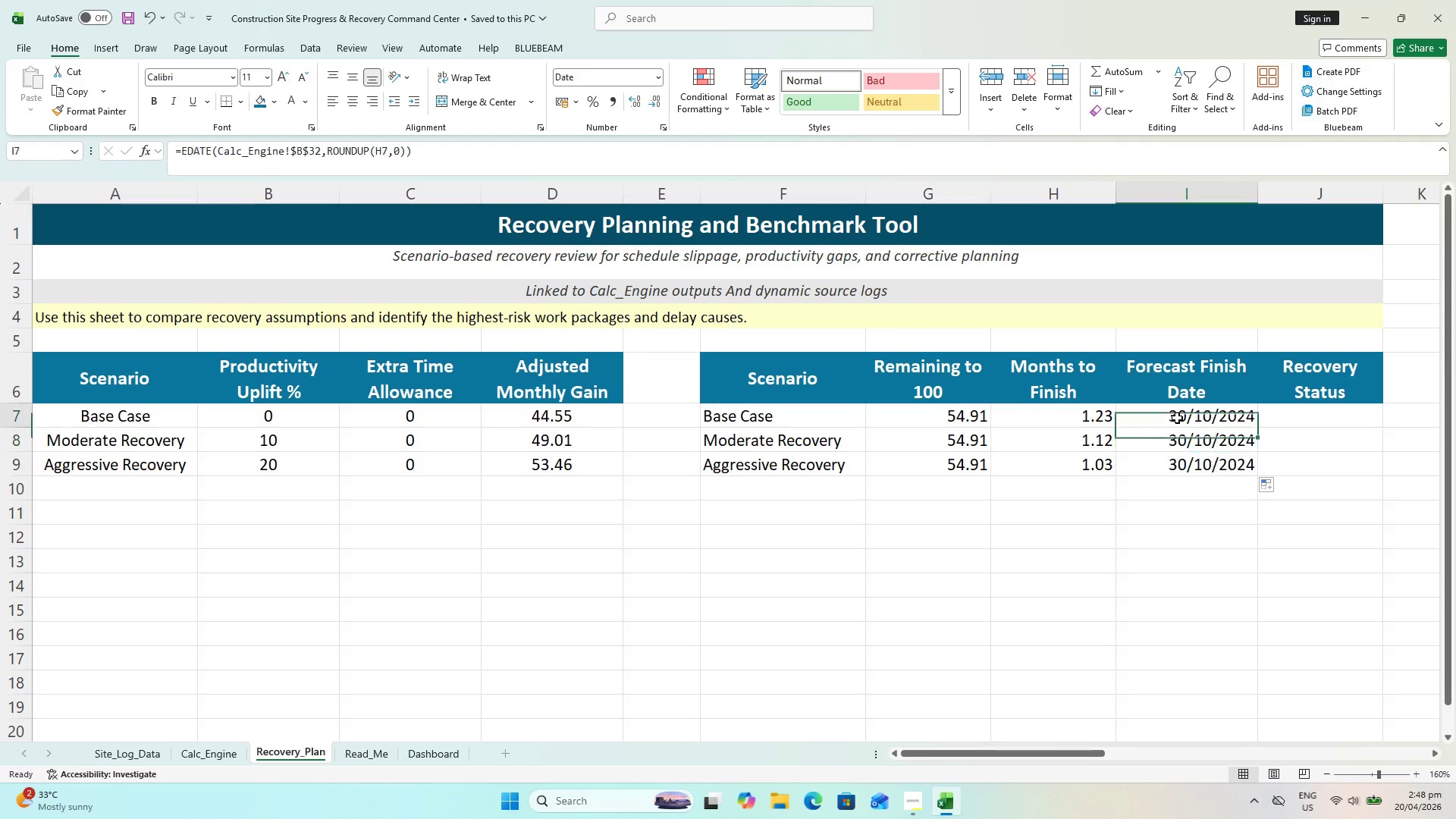 
double_click([1177, 418])
 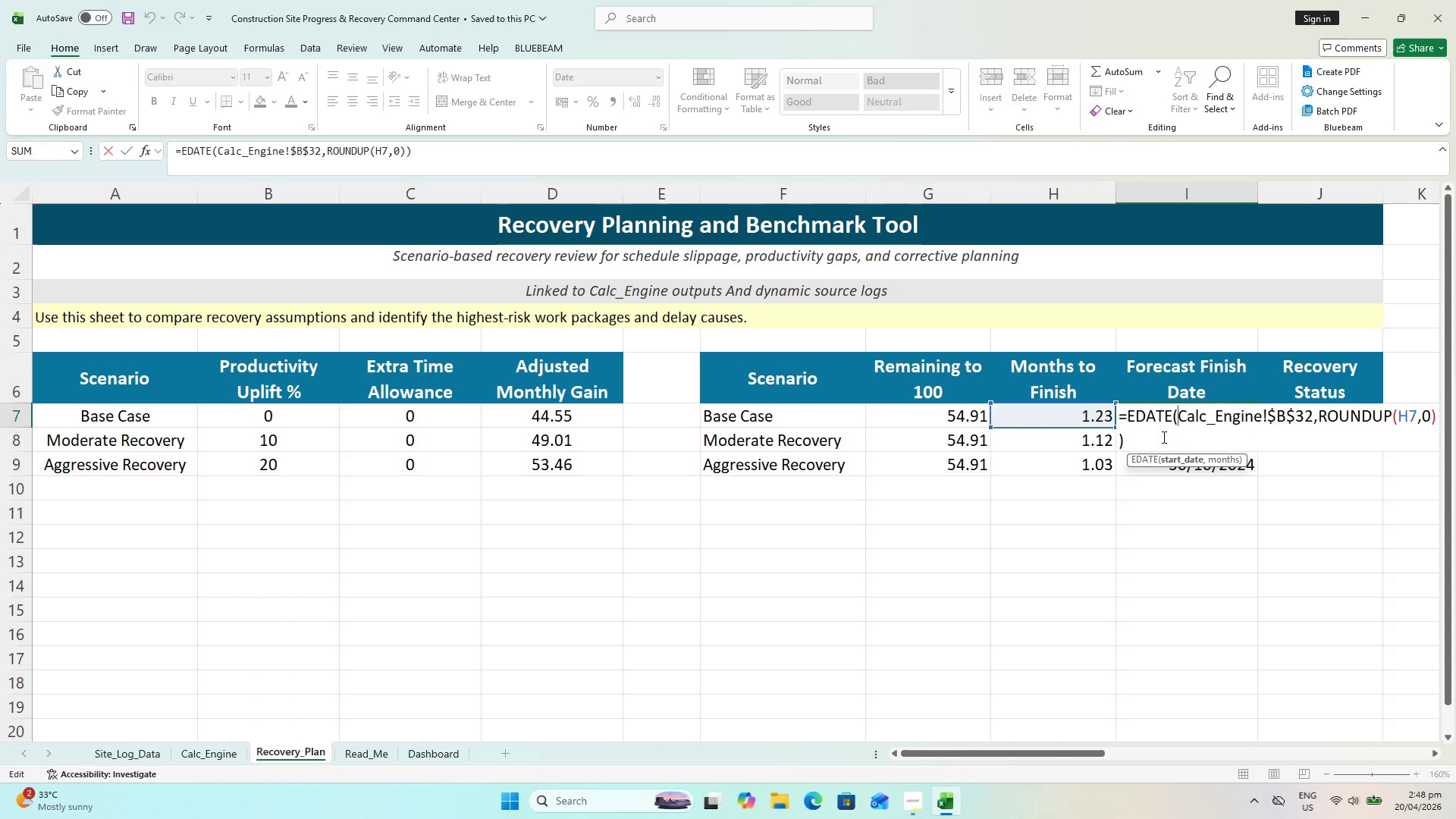 
key(Escape)
 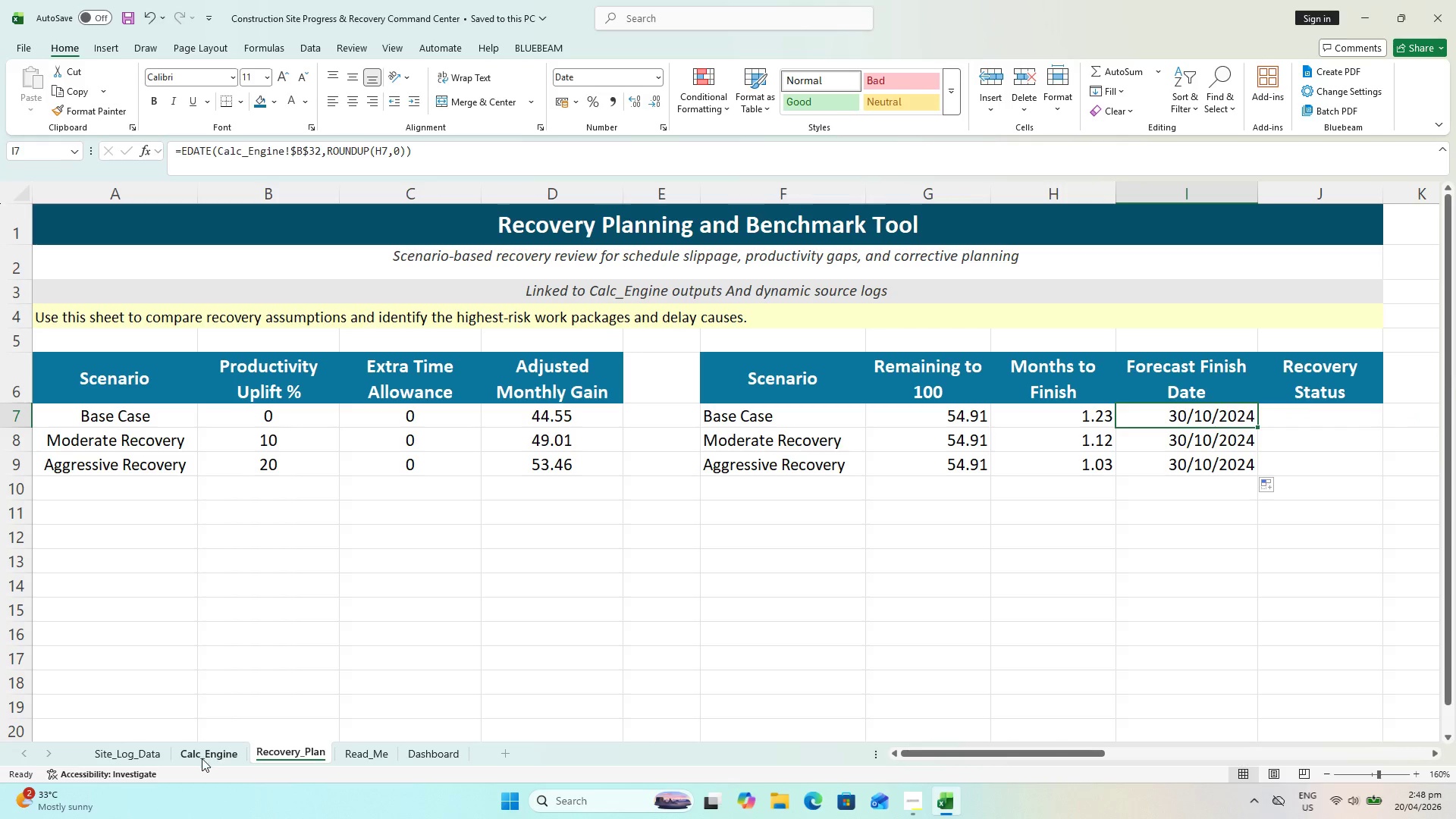 
left_click([202, 758])
 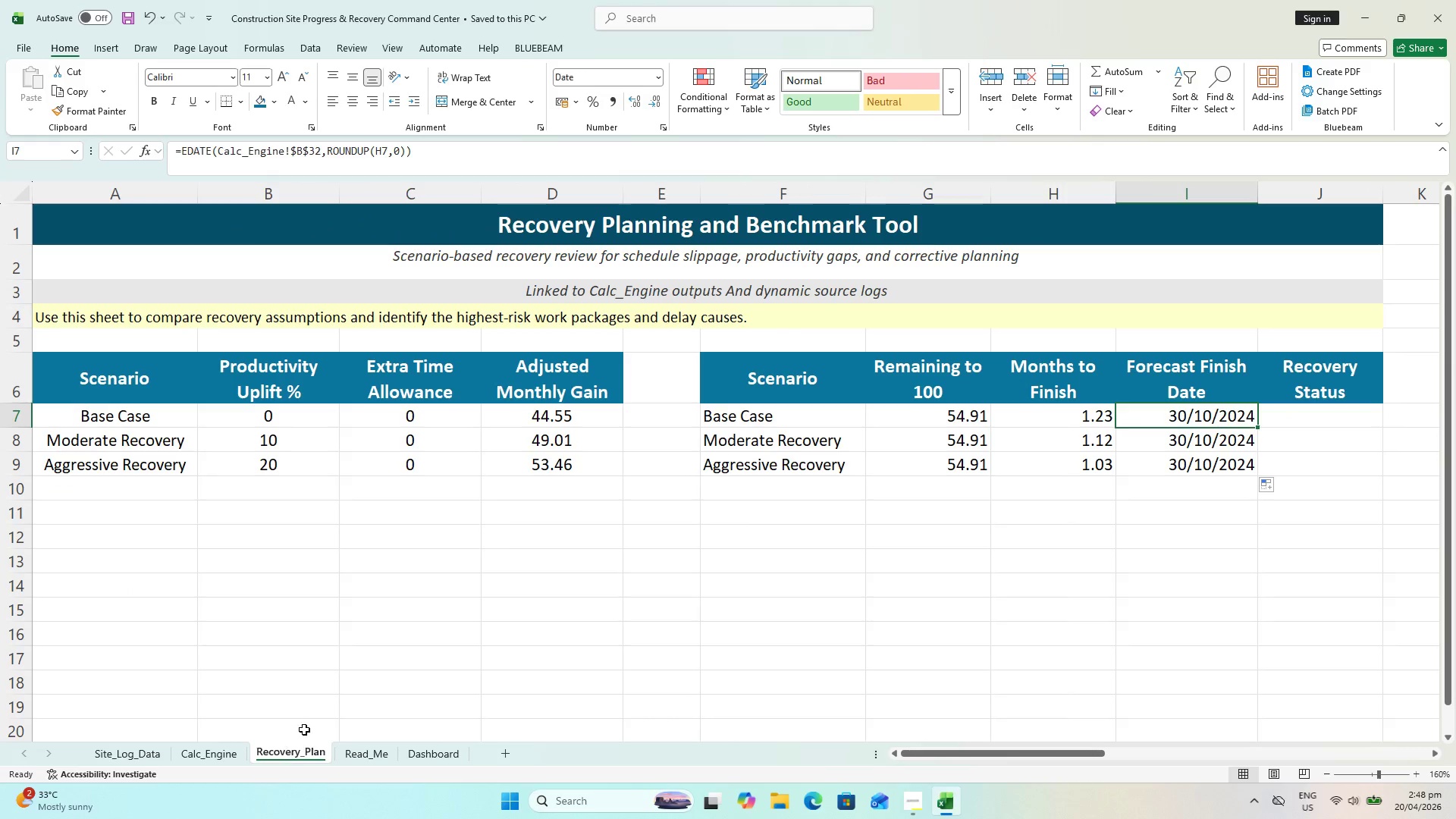 
double_click([1166, 425])
 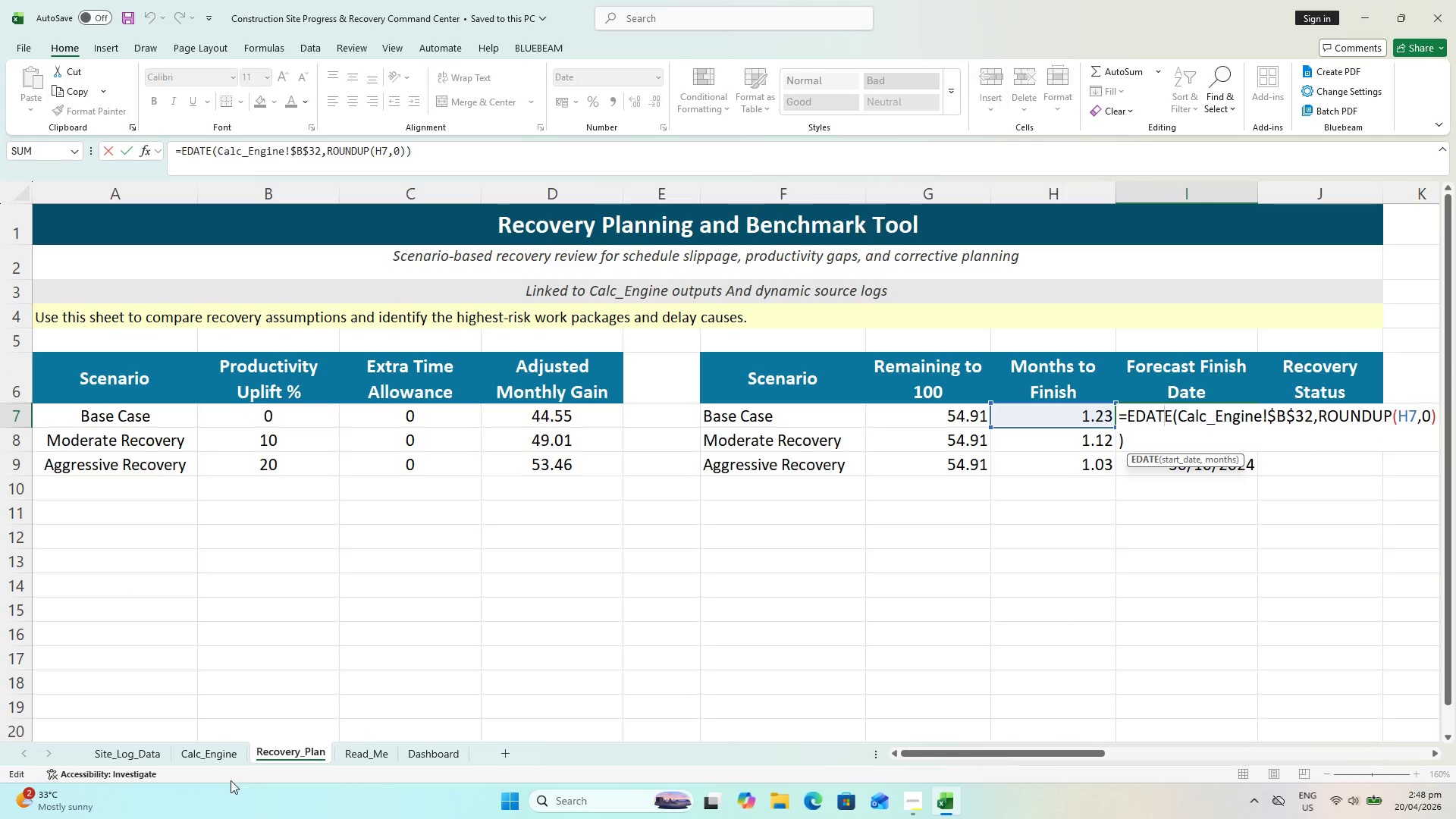 
left_click([217, 754])
 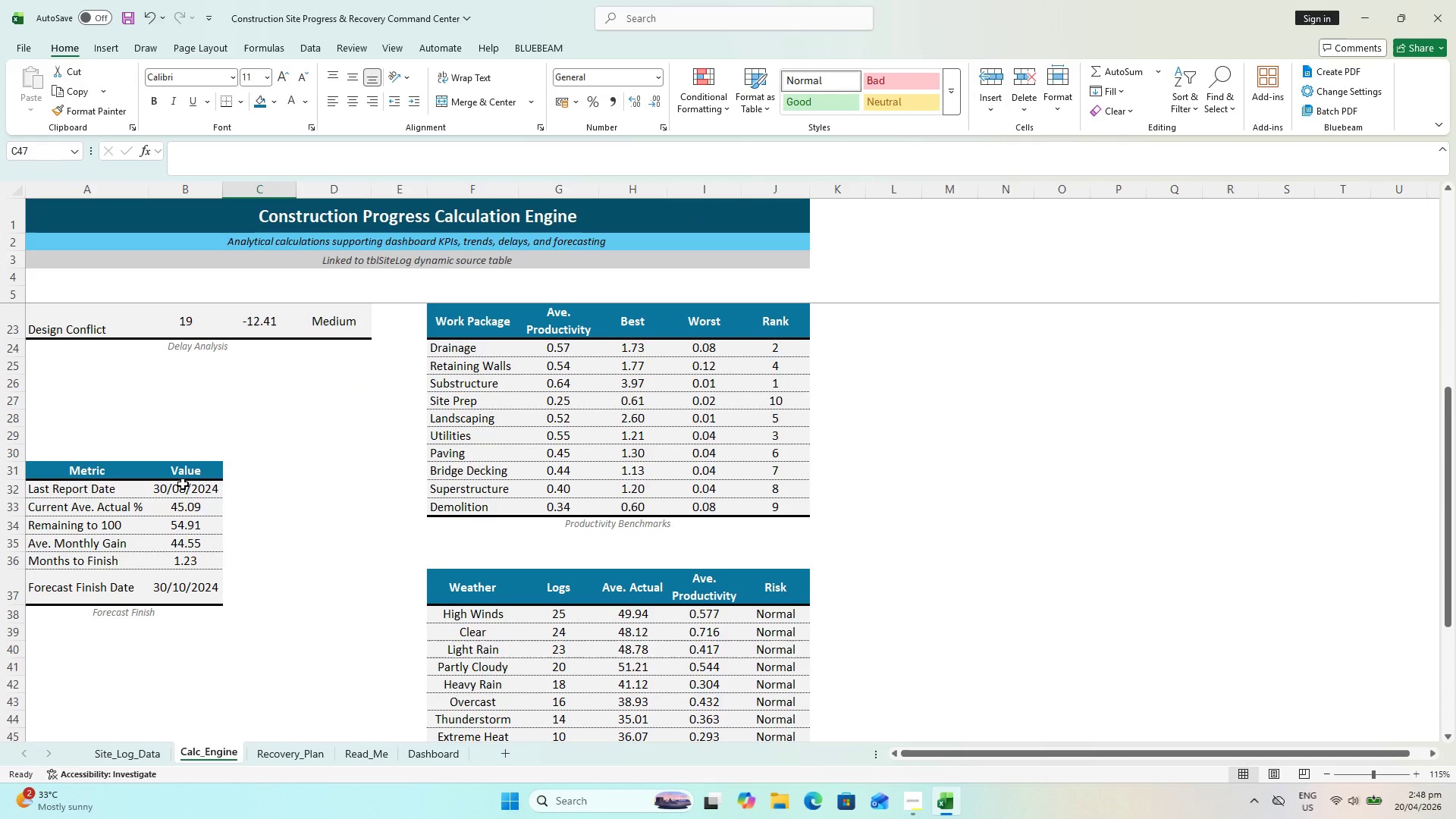 
key(Escape)
 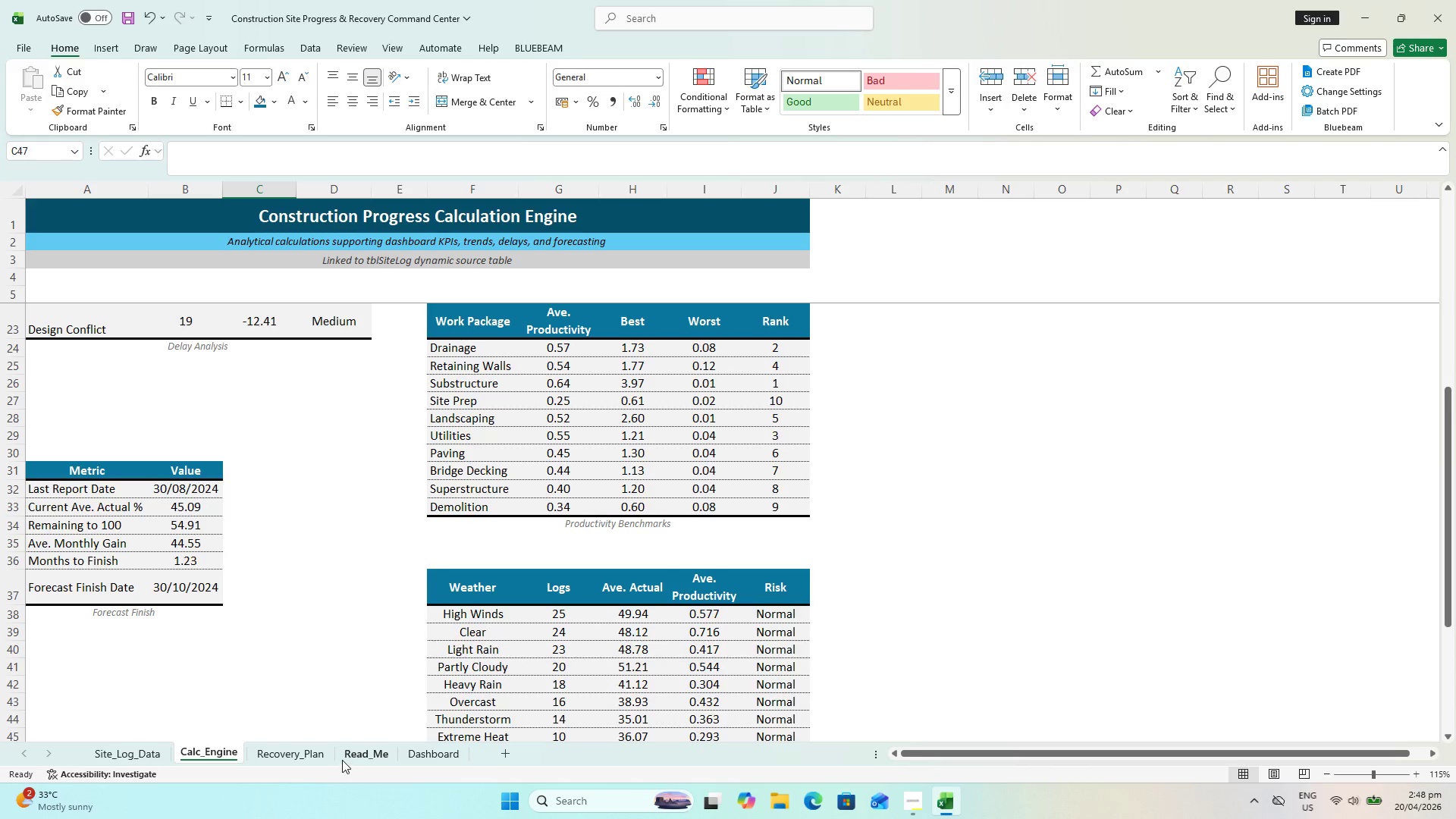 
left_click_drag(start_coordinate=[306, 770], to_coordinate=[306, 763])
 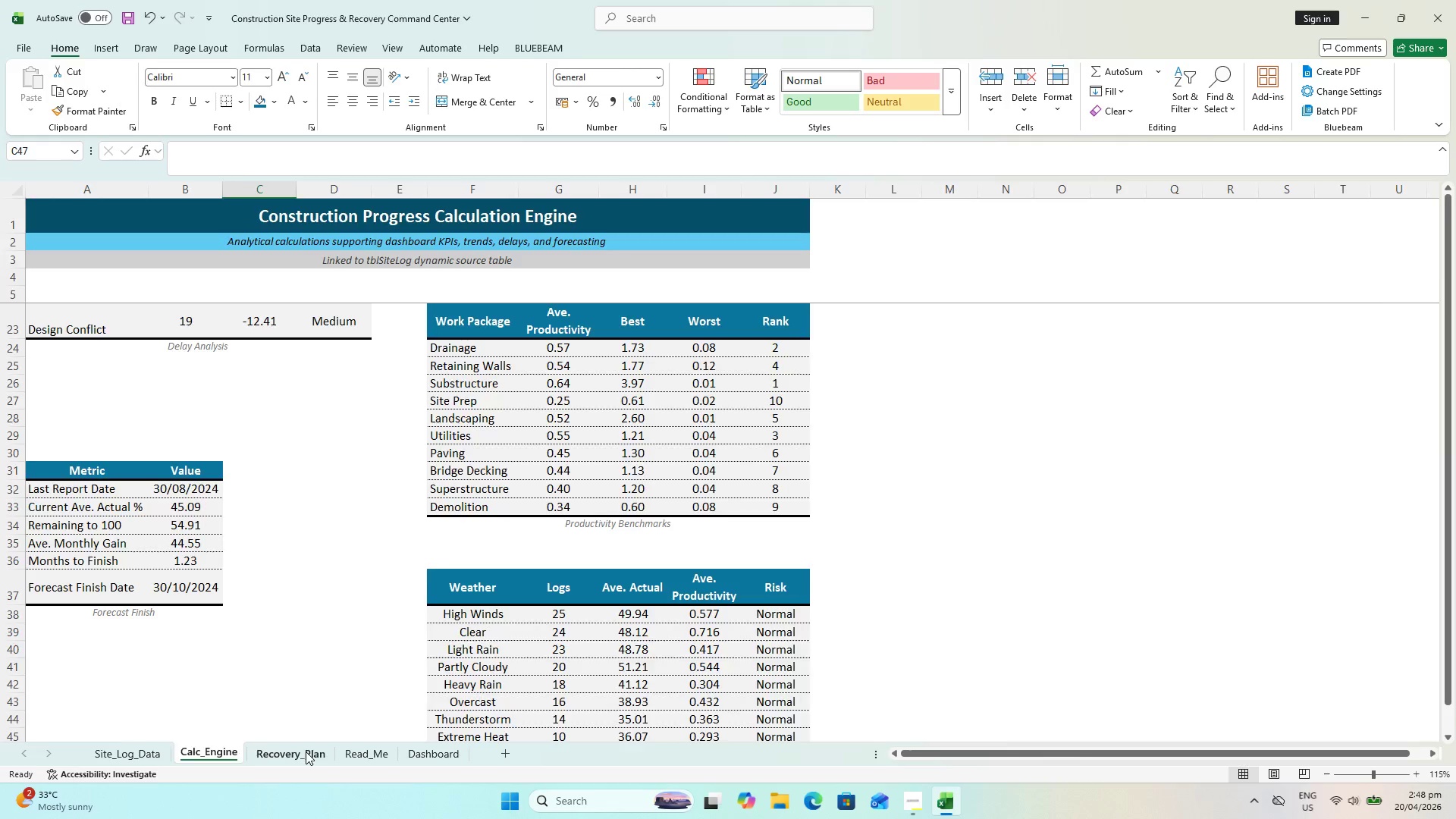 
double_click([306, 752])
 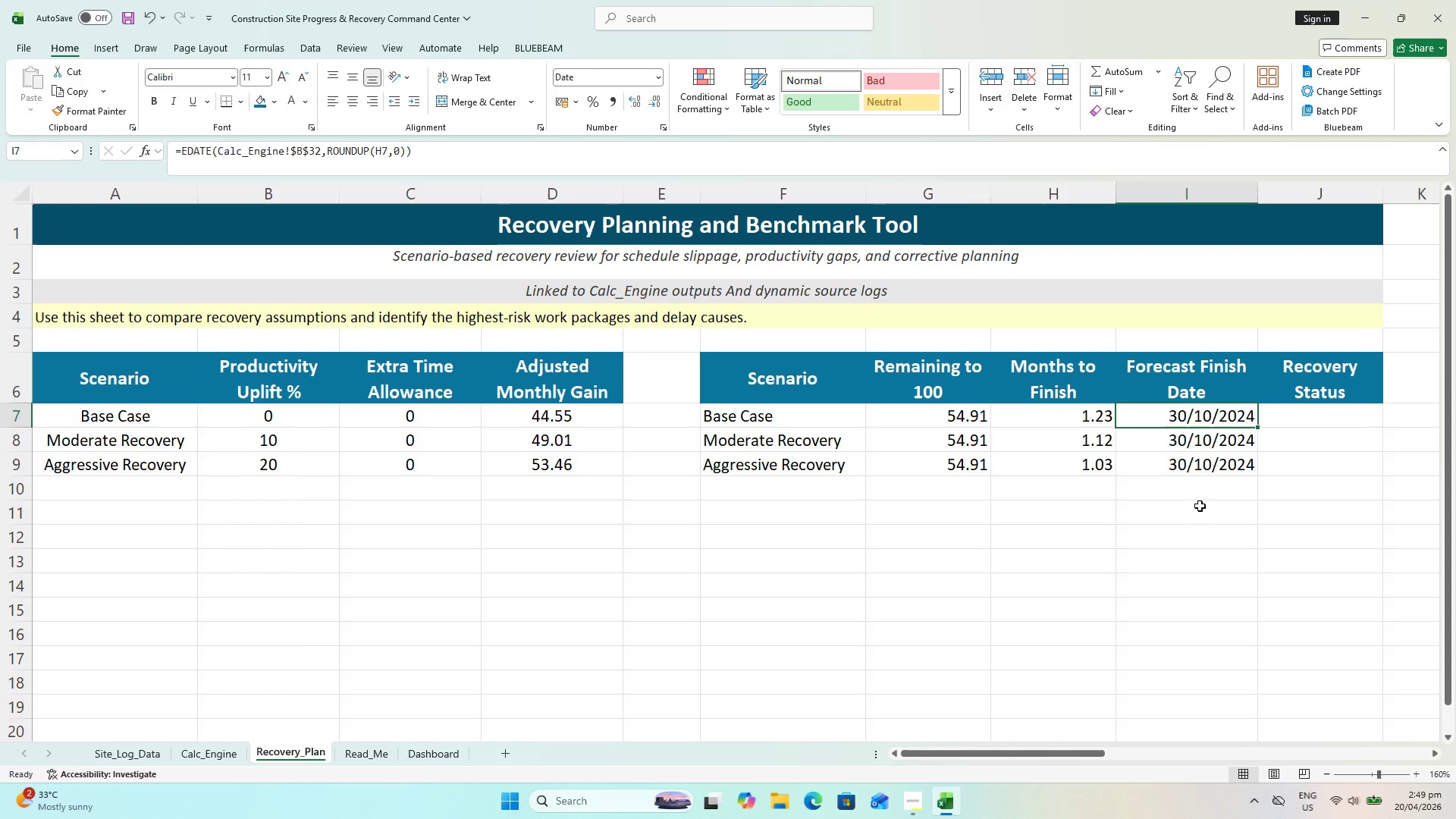 
wait(46.92)
 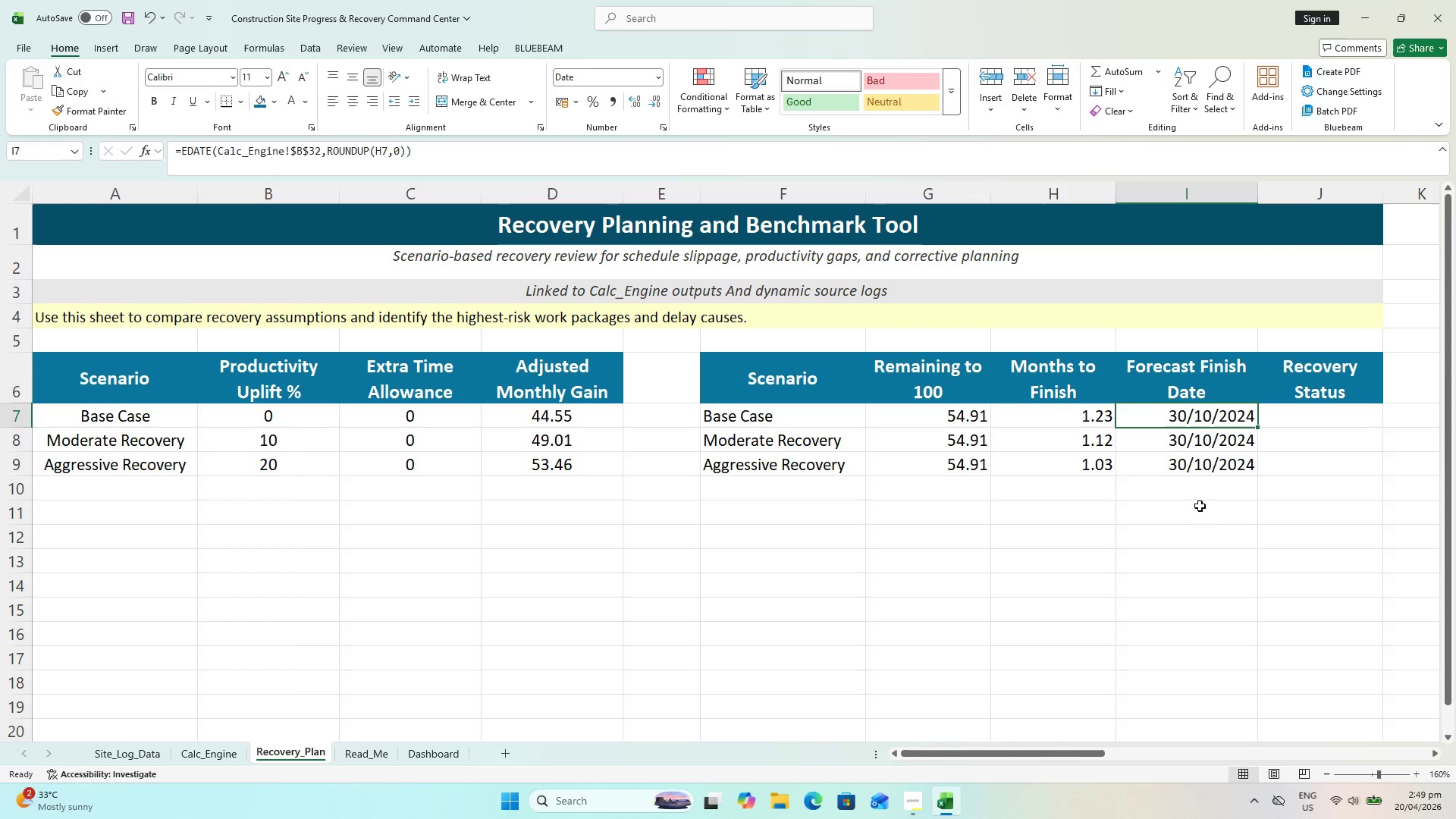 
double_click([1213, 441])
 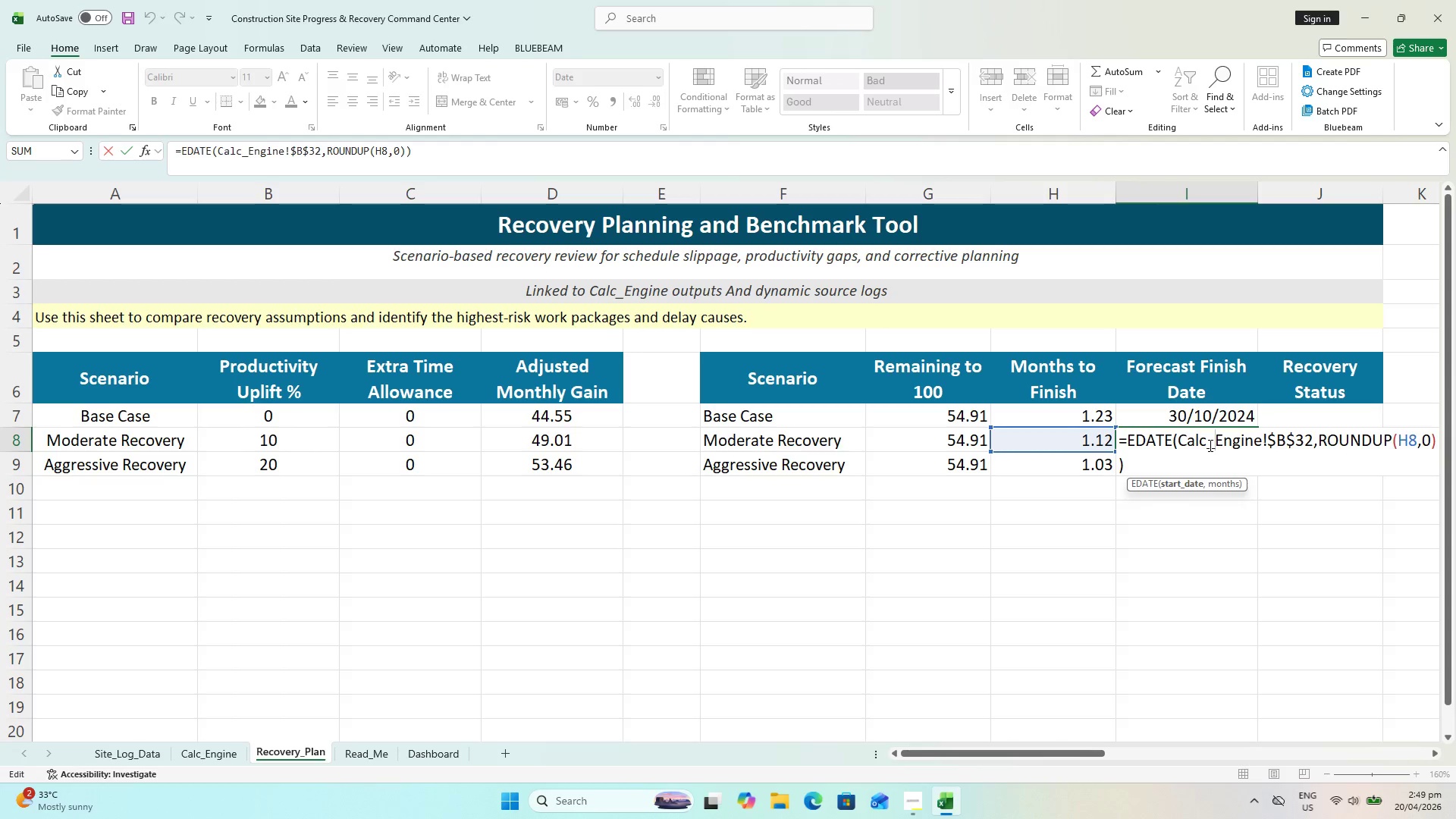 
key(Escape)
 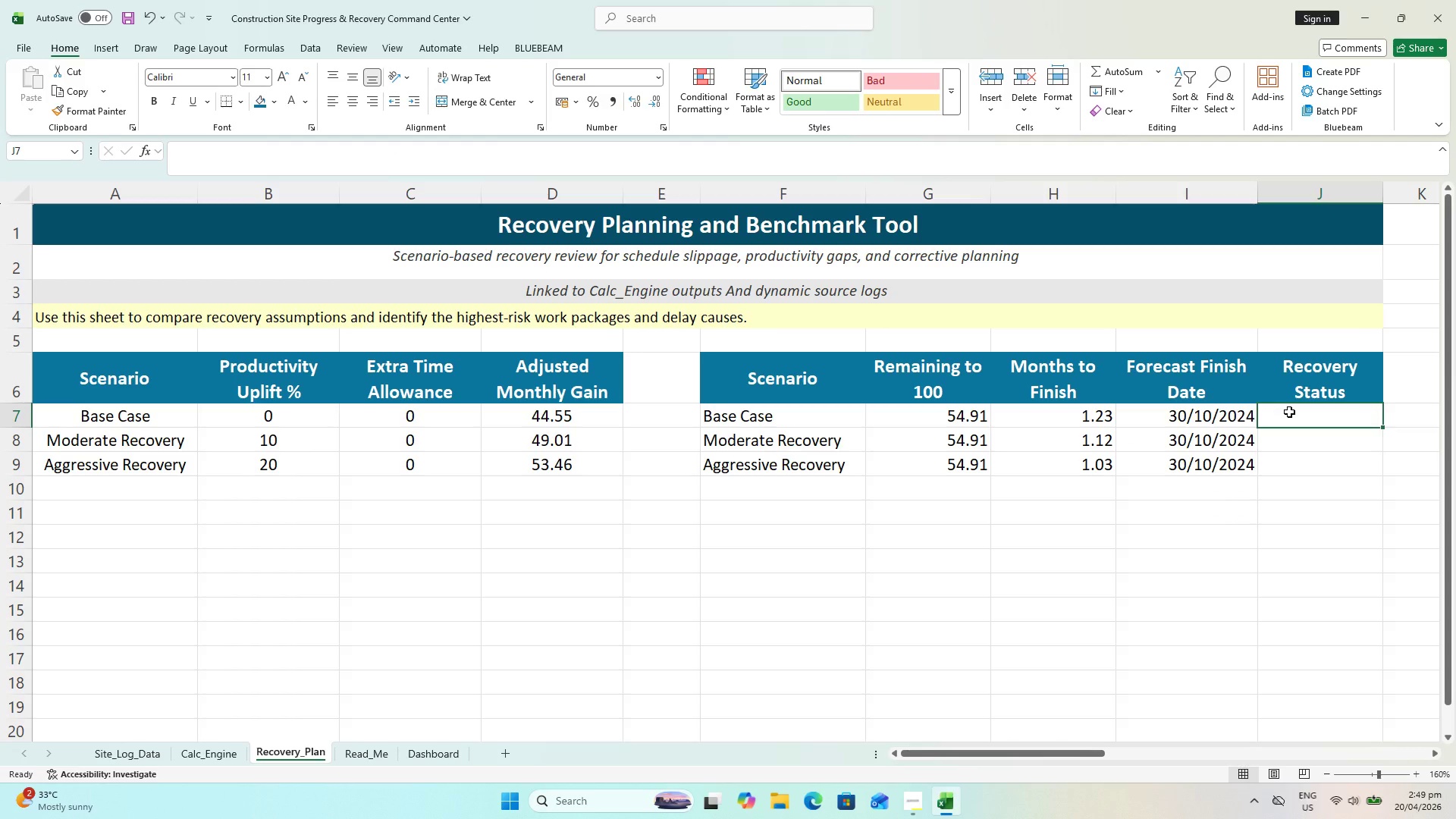 
type(=IF()
 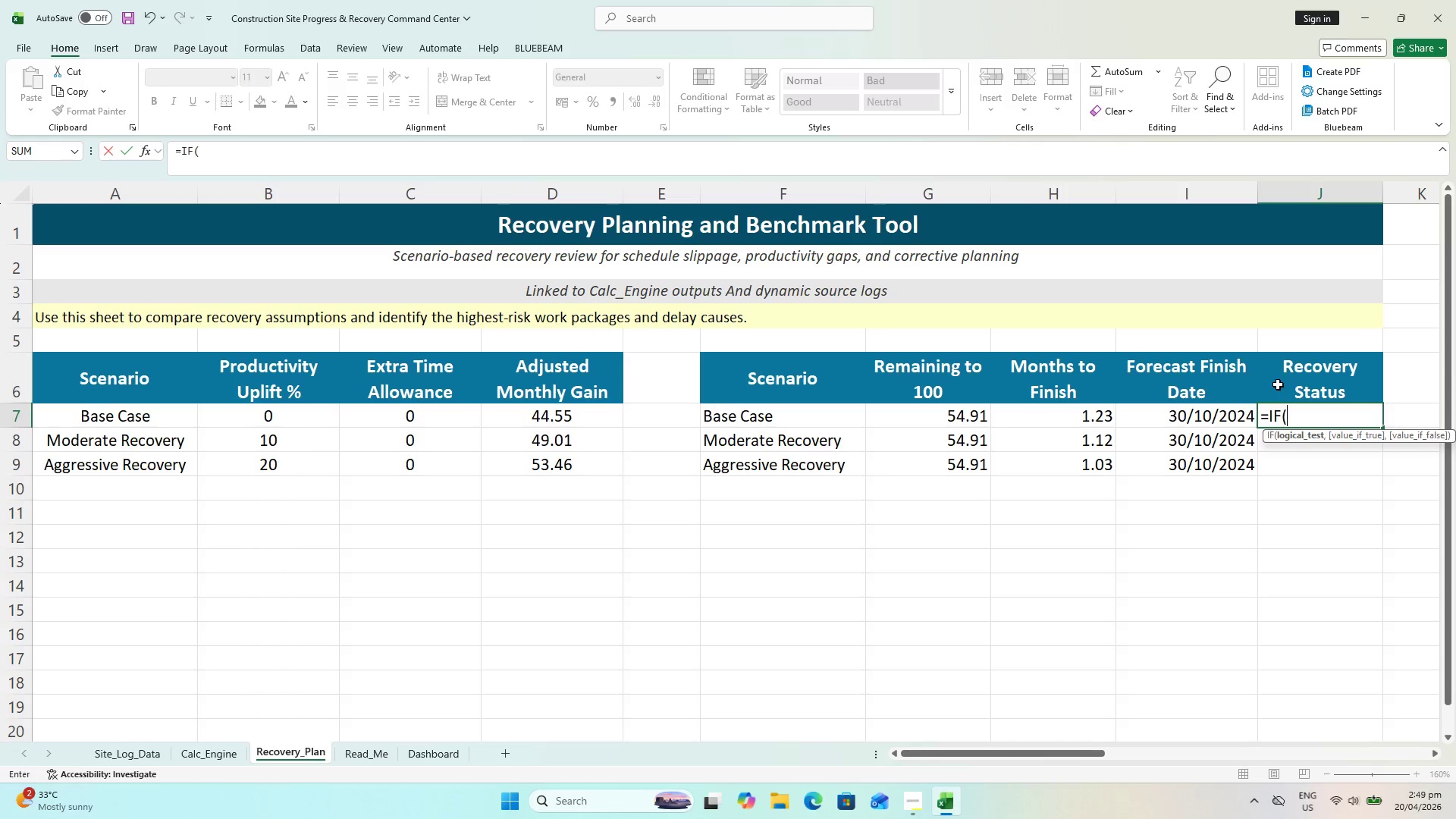 
wait(6.64)
 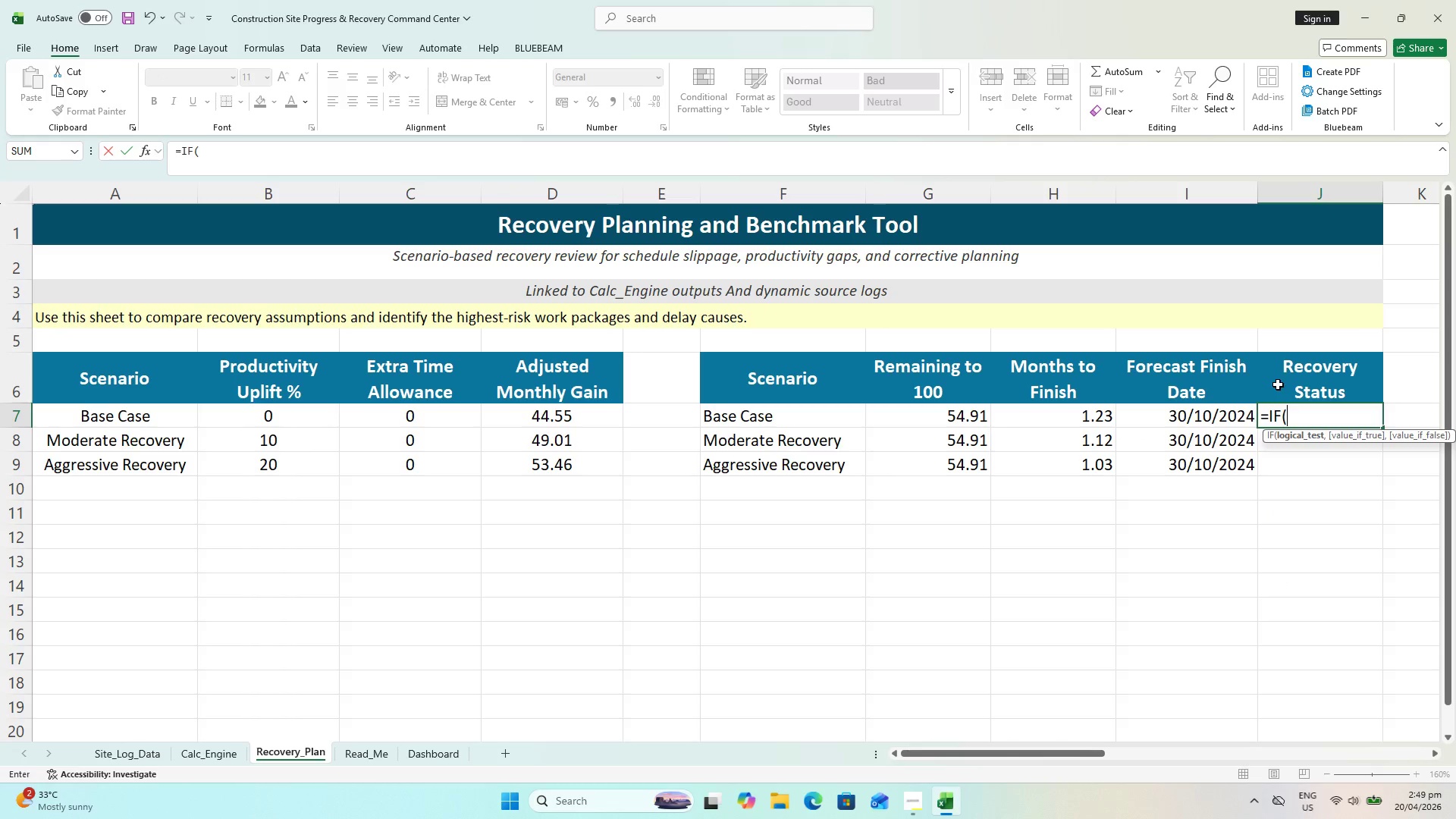 
type(H7)
 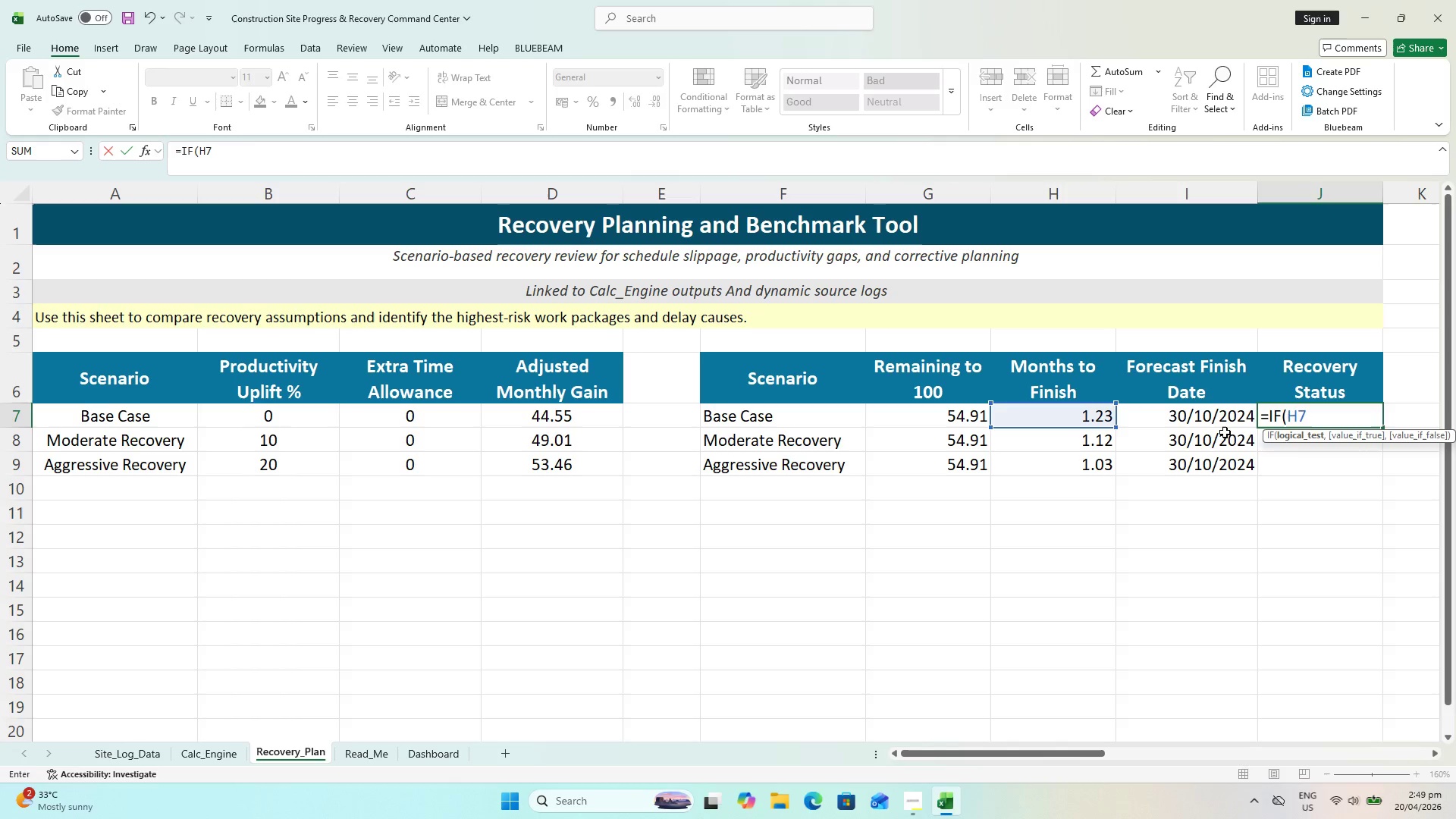 
key(Shift+ShiftLeft)
 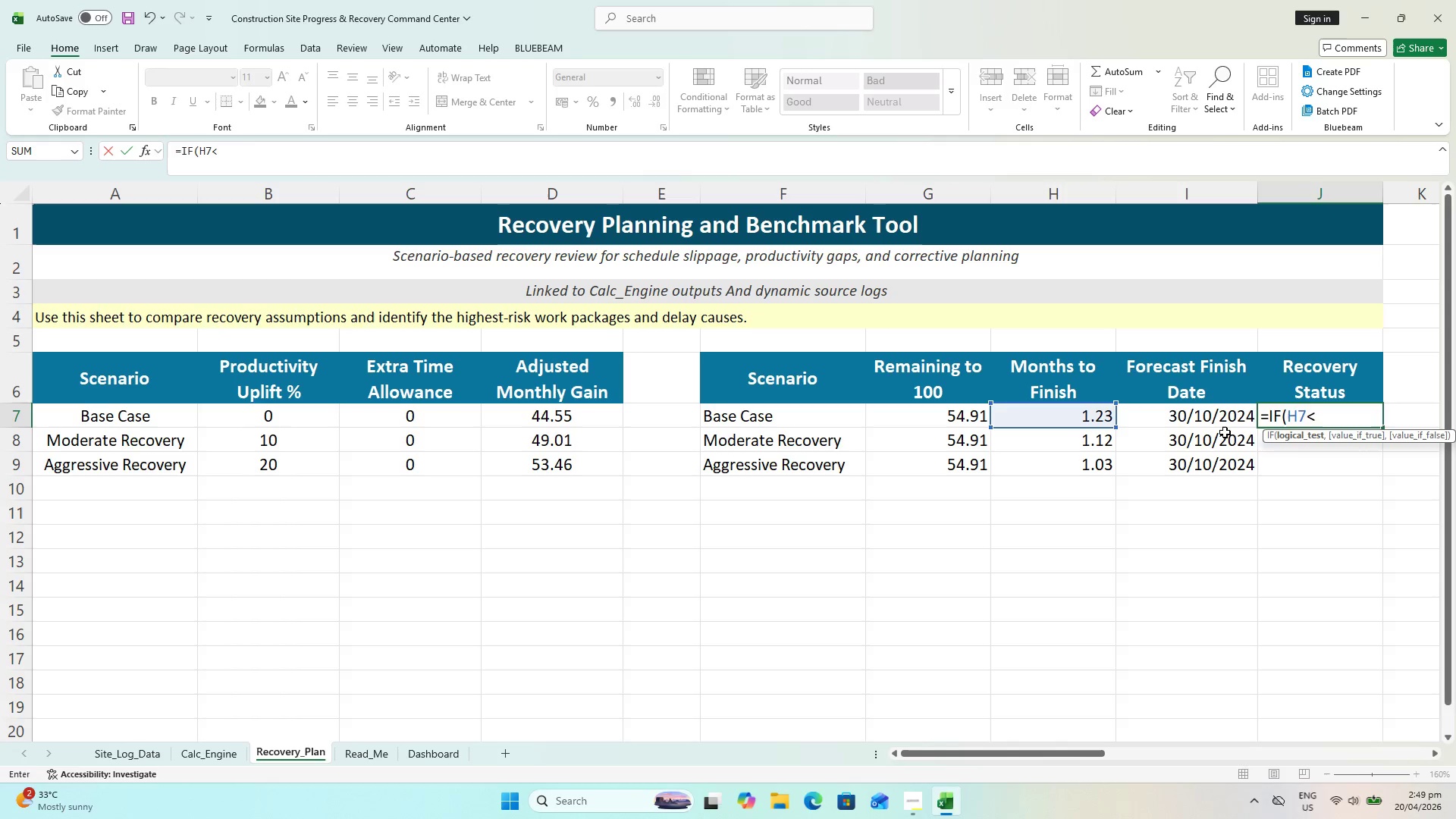 
key(Shift+Comma)
 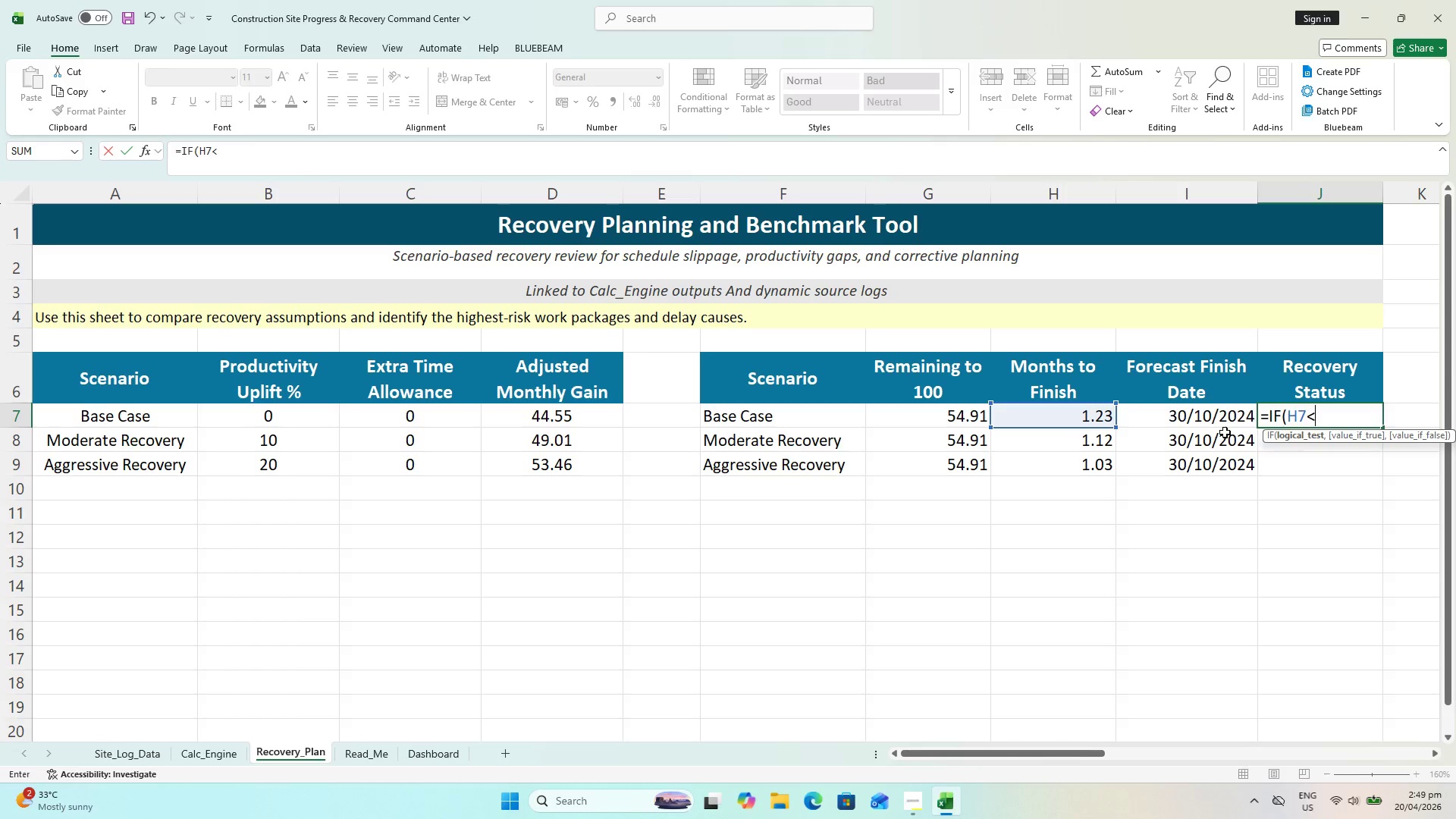 
key(Equal)
 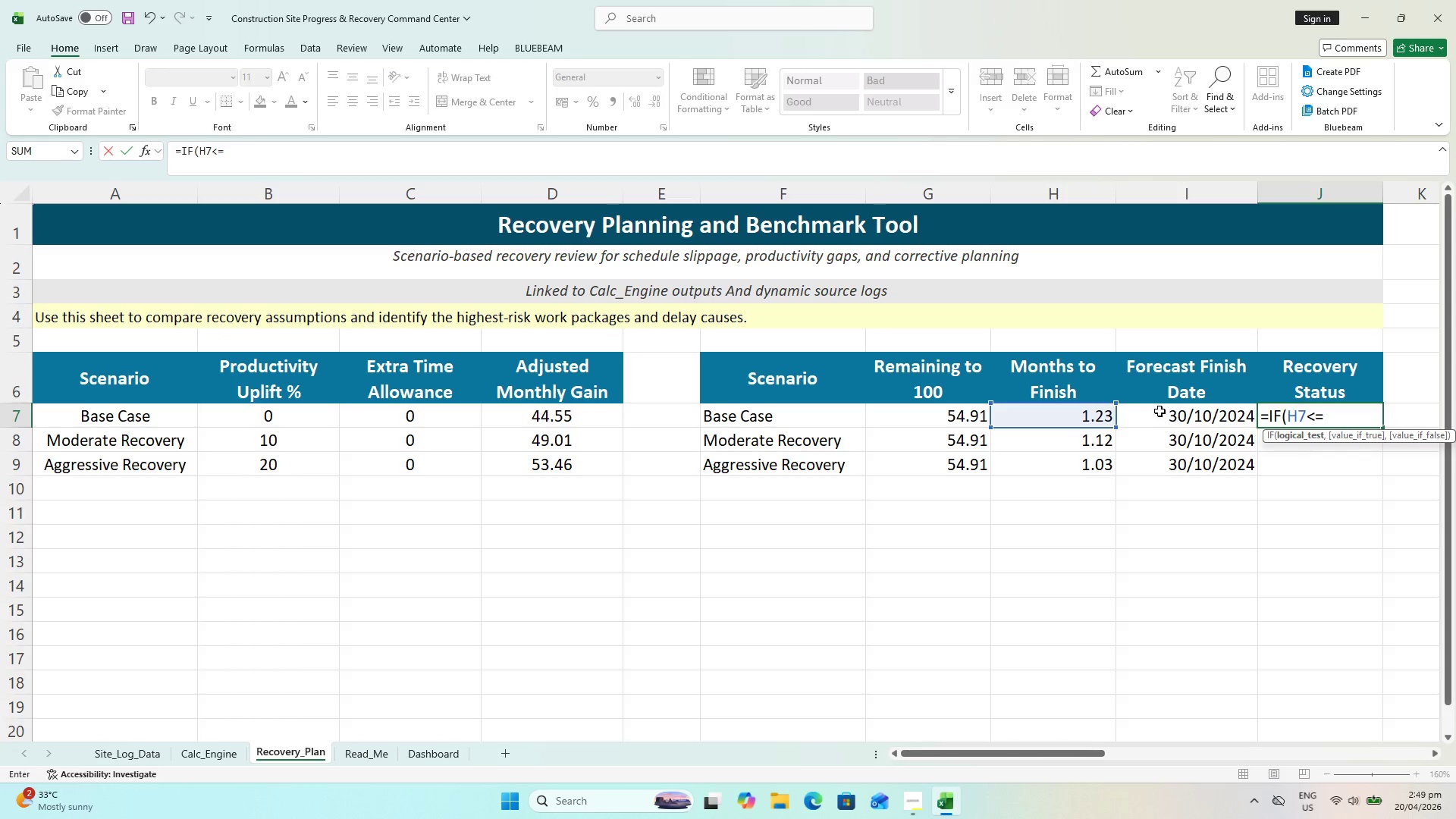 
wait(5.75)
 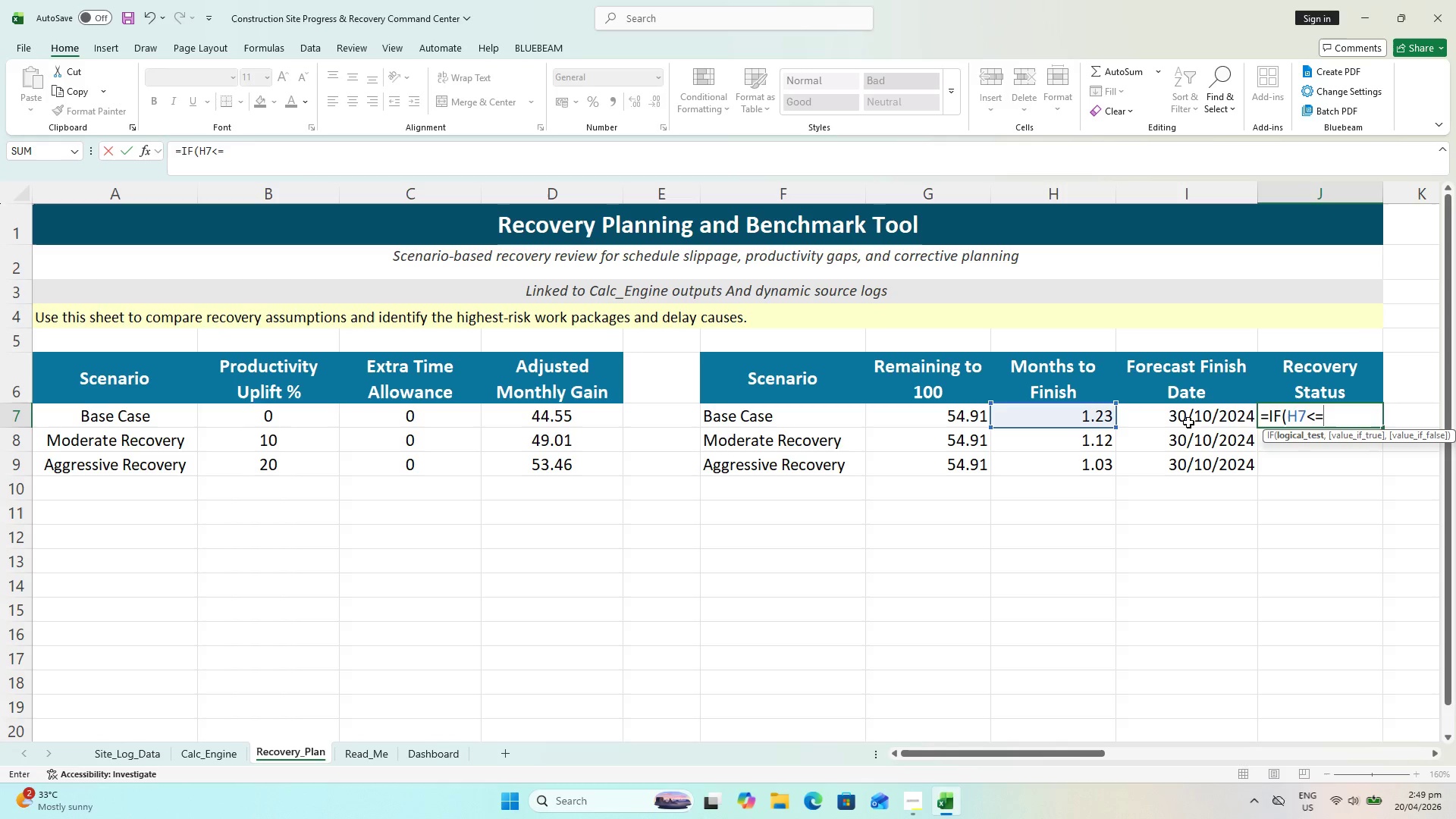 
left_click([226, 755])
 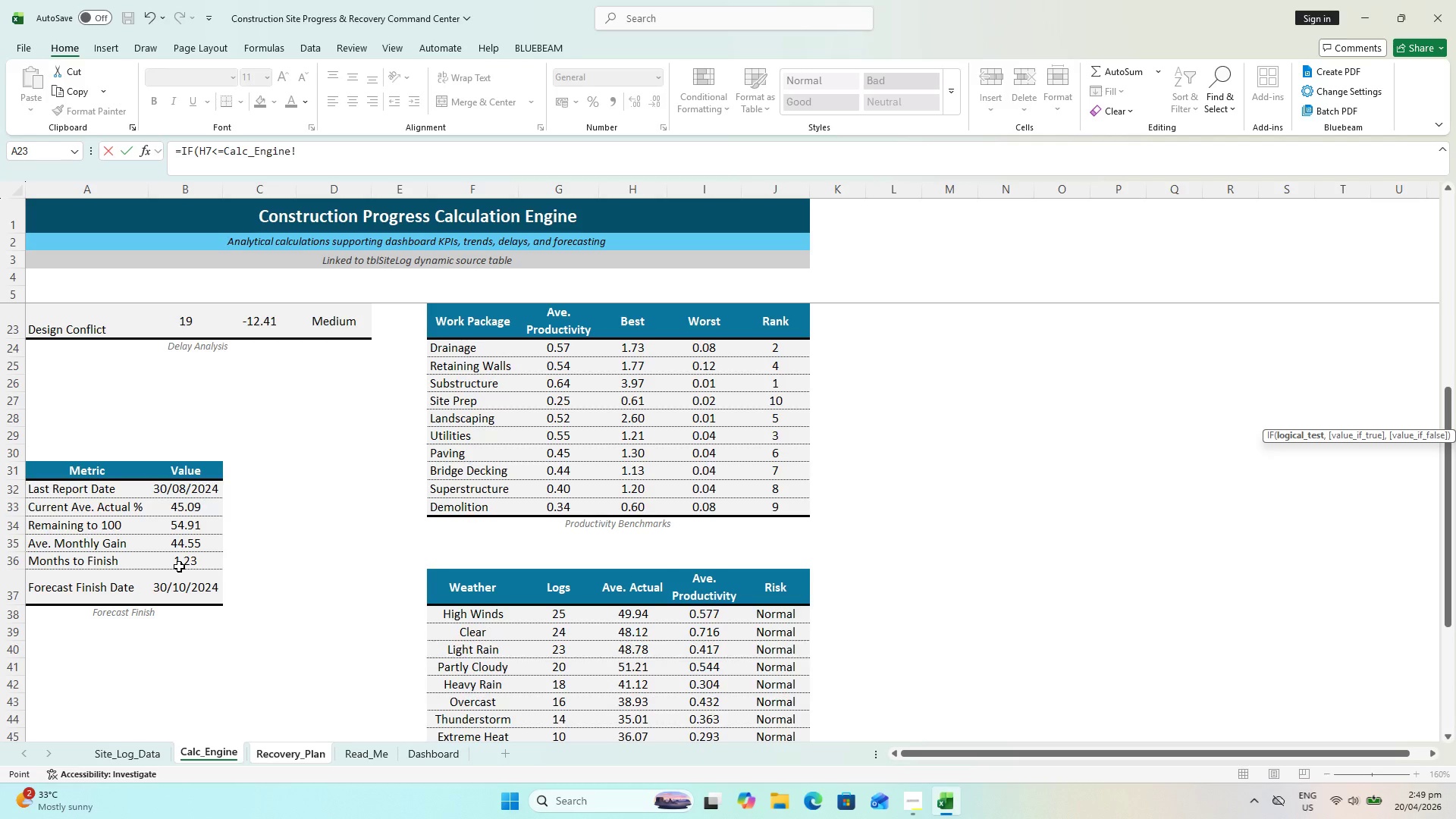 
left_click([179, 566])
 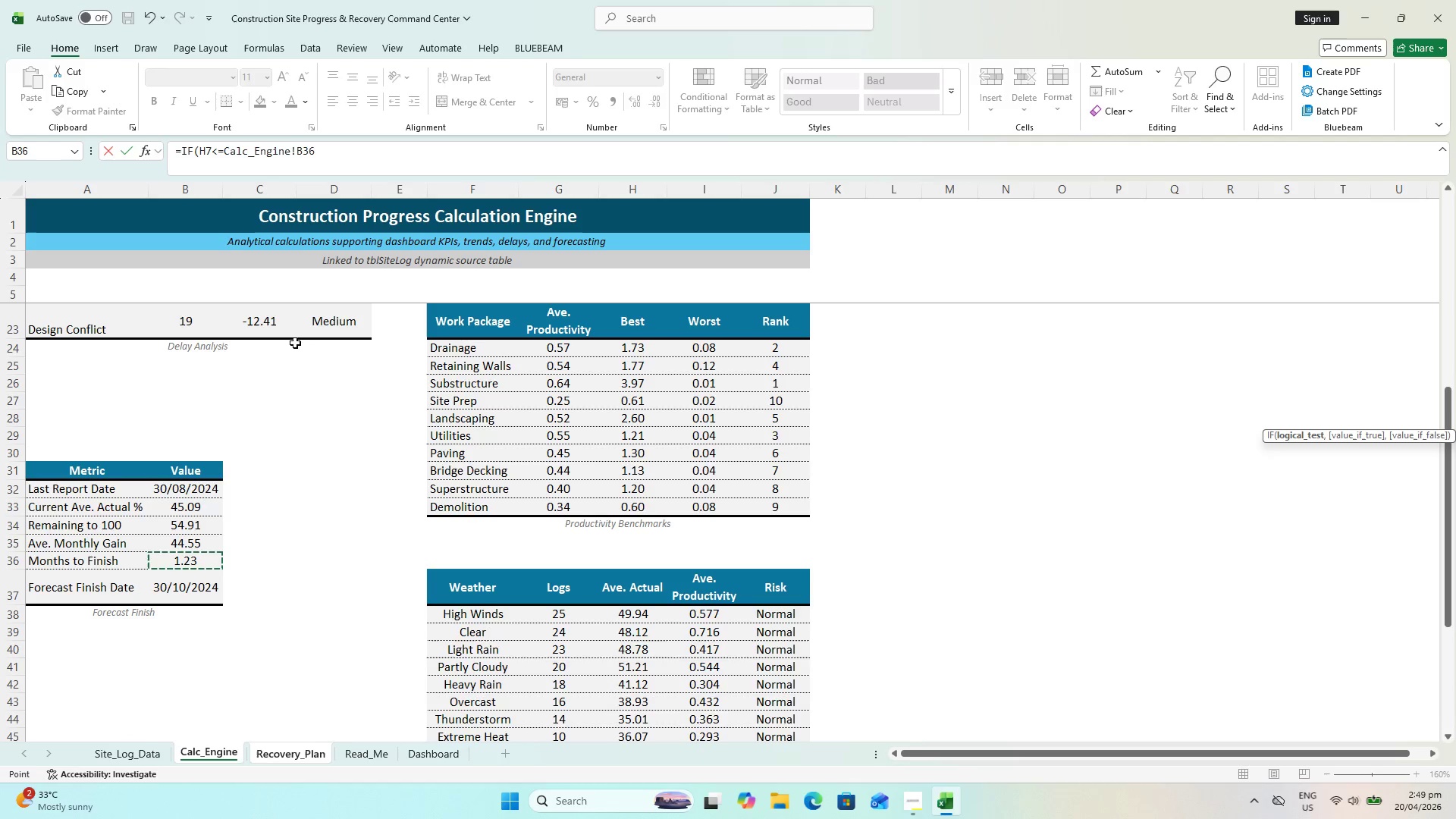 
wait(5.61)
 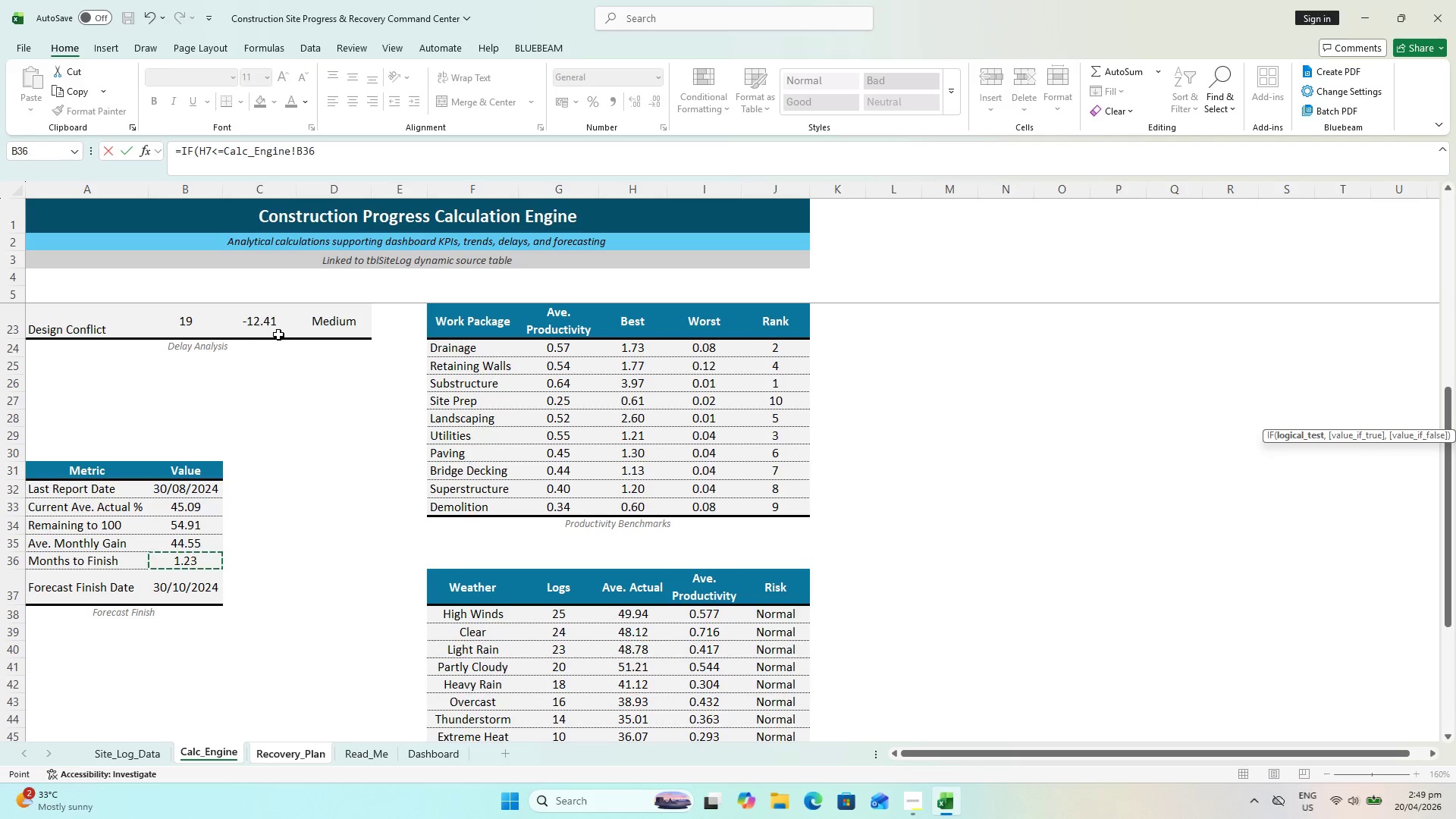 
key(Comma)
 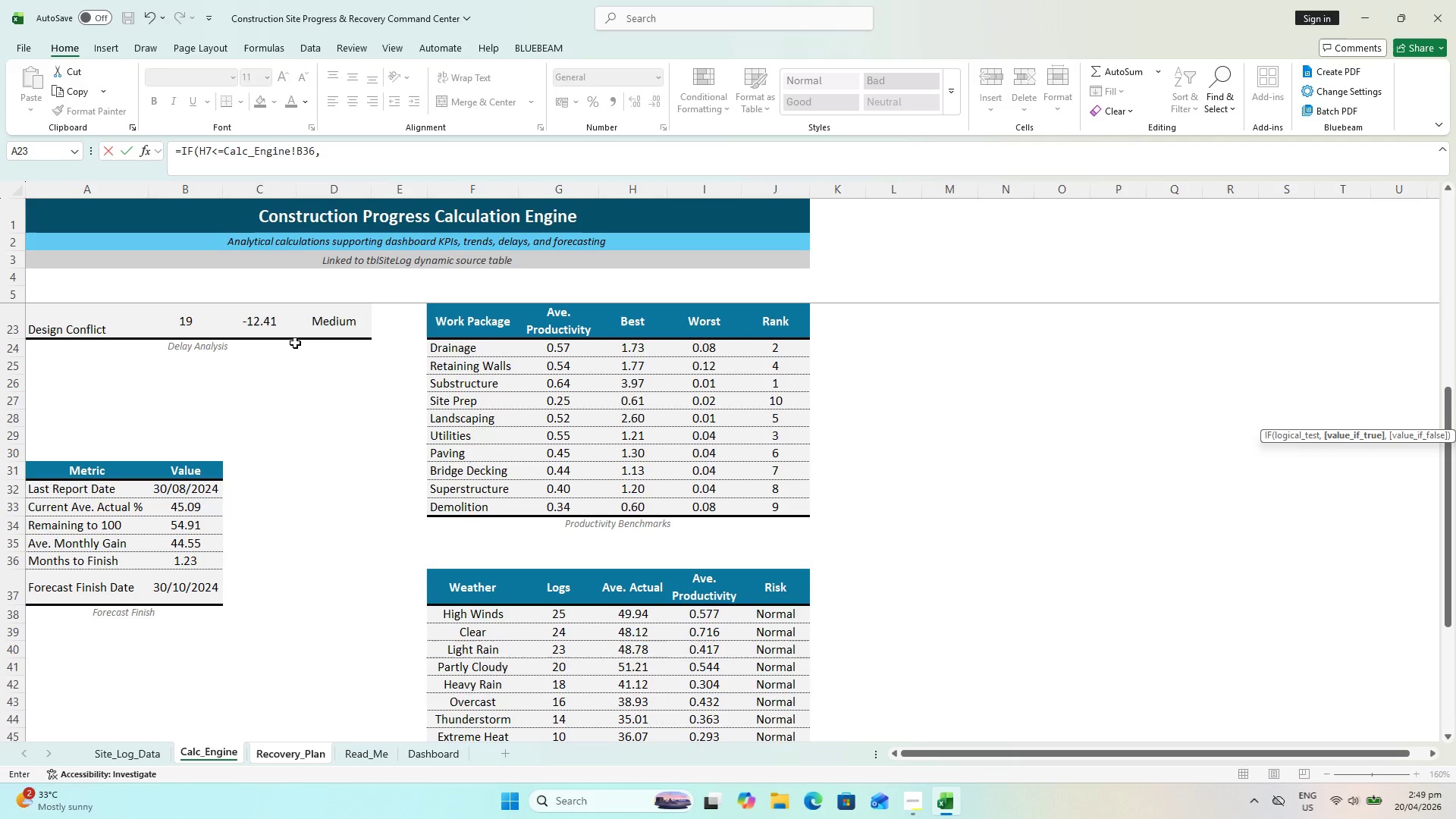 
key(Space)
 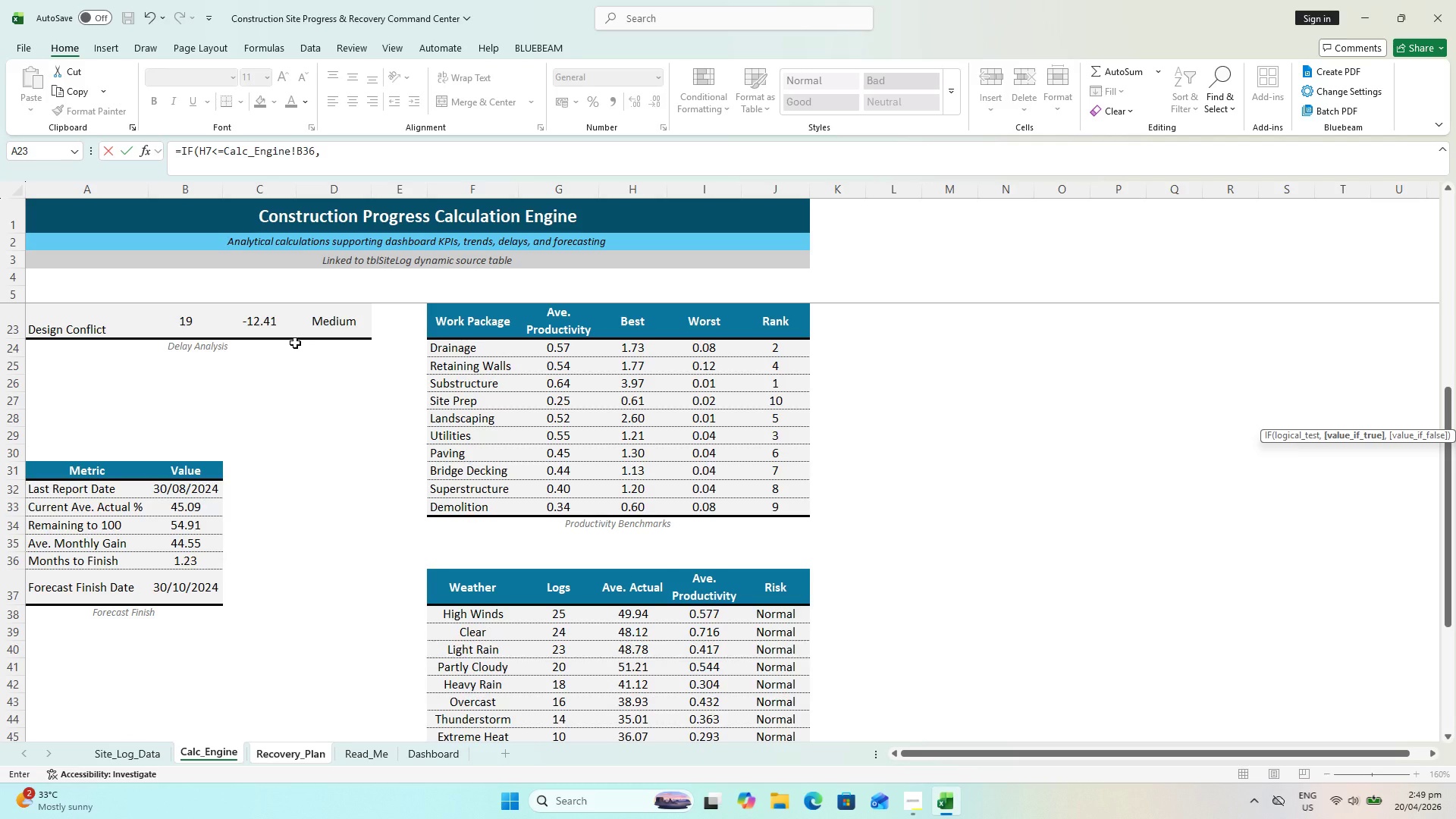 
type("bASE)
key(Backspace)
key(Backspace)
key(Backspace)
key(Backspace)
type(Baselinje)
key(Backspace)
key(Backspace)
key(Backspace)
type(ne" , if)
 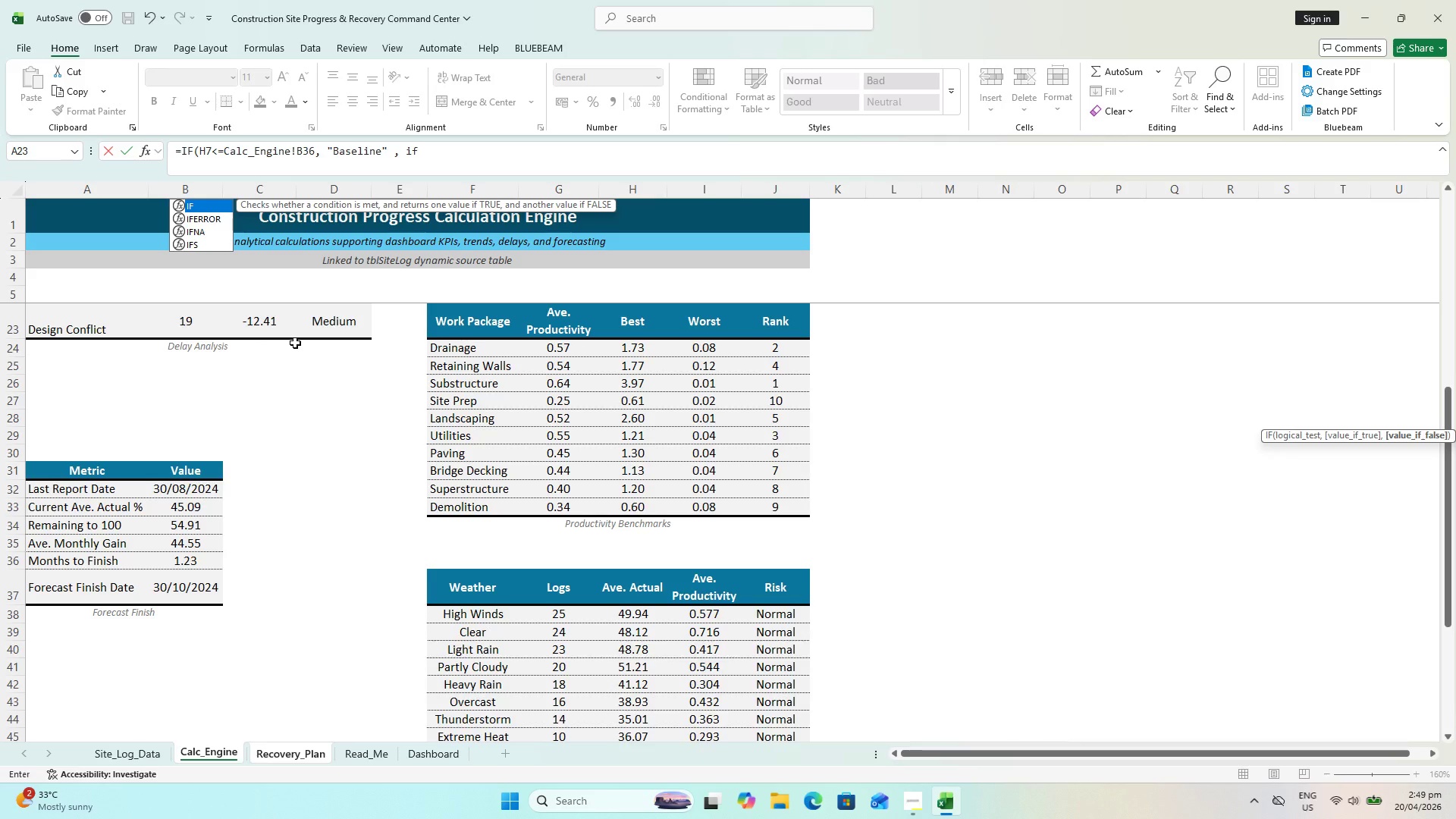 
key(Backspace)
key(Backspace)
type(IF()
key(Backspace)
type(()
key(Backspace)
type((H7<=)
 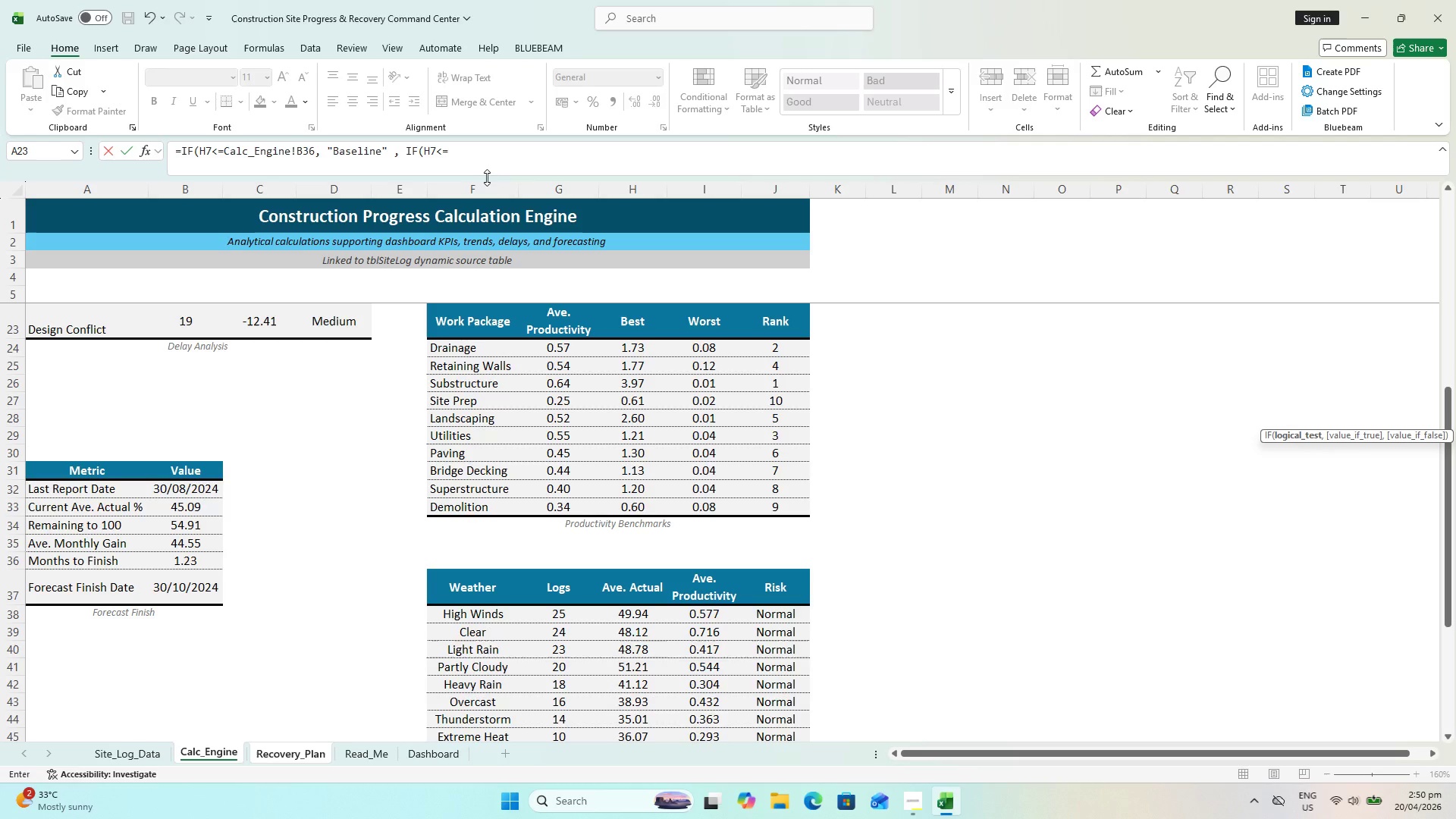 
wait(13.23)
 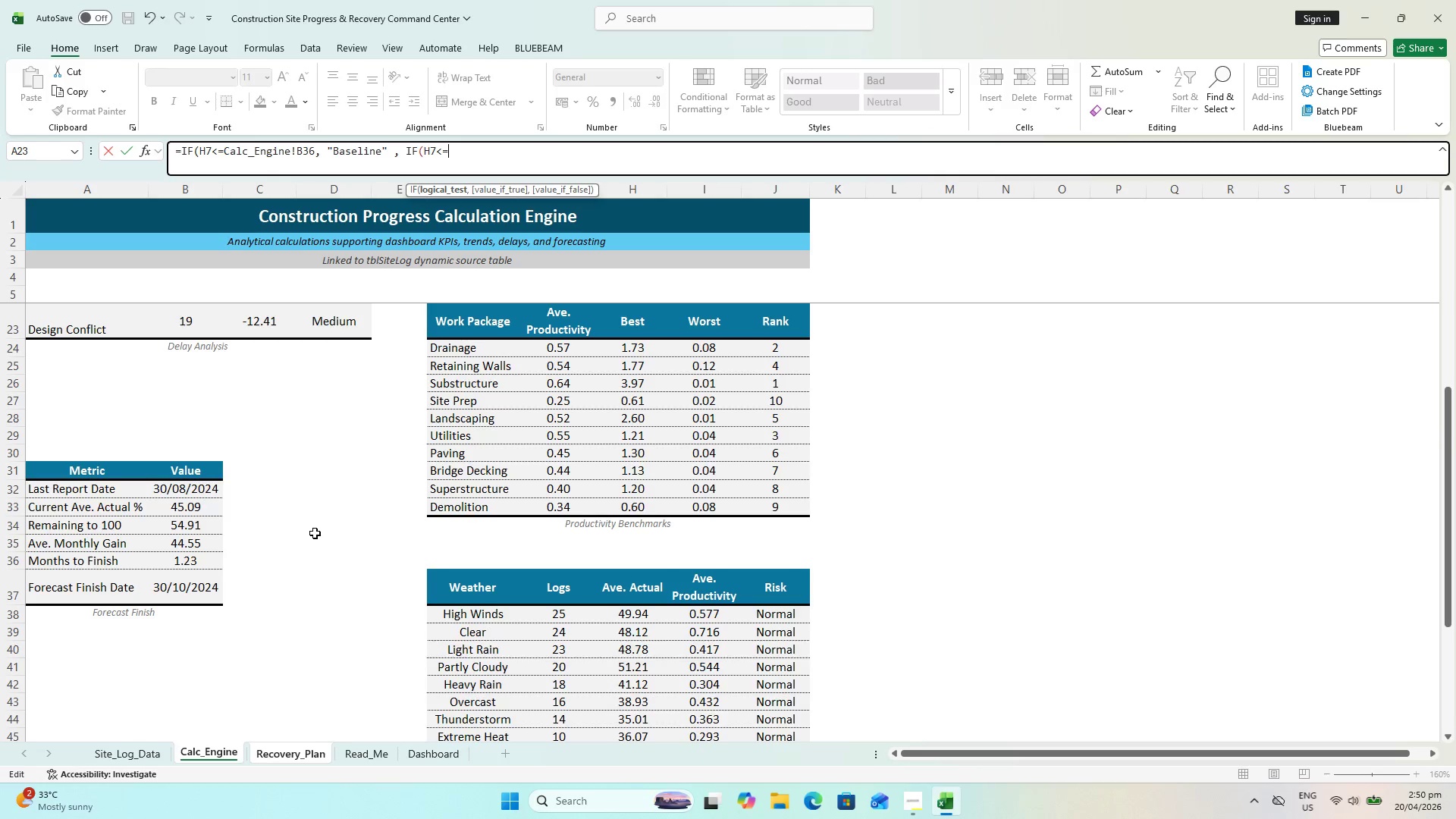 
left_click([200, 567])
 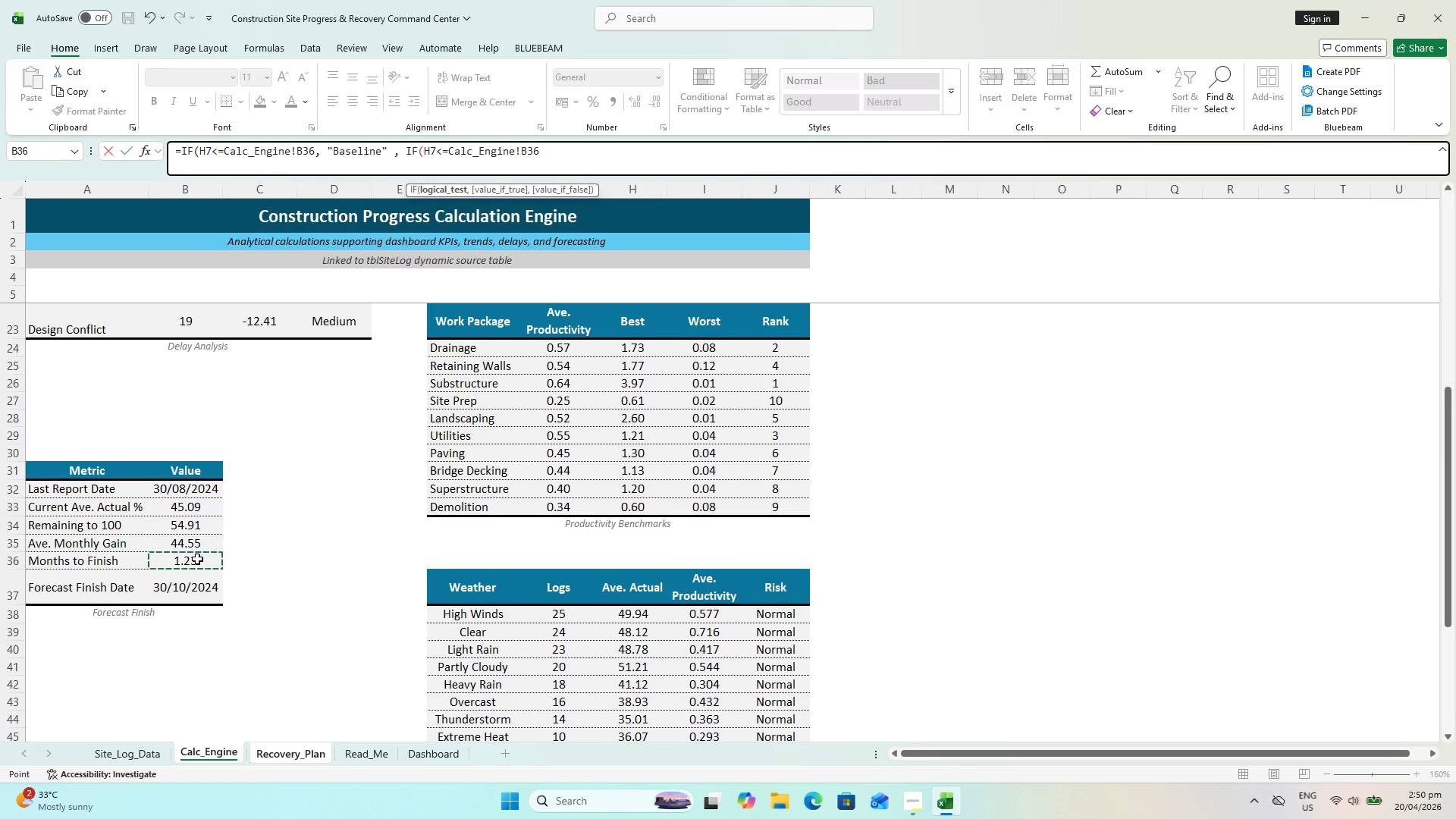 
type(*0.9, "Improved)
 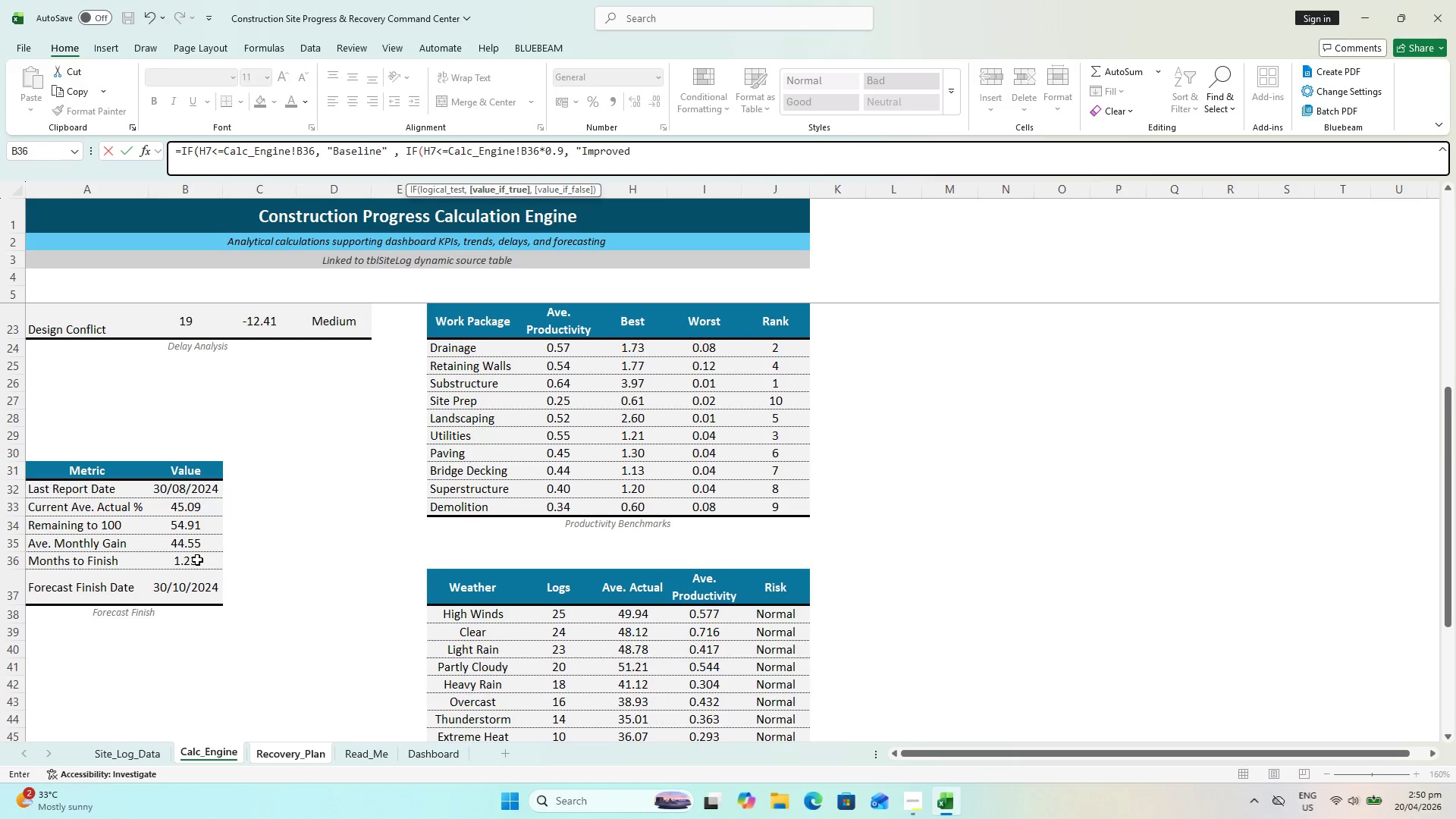 
type(", "Extende)
key(Backspace)
type(de)
key(Backspace)
key(Backspace)
type(ed")))
 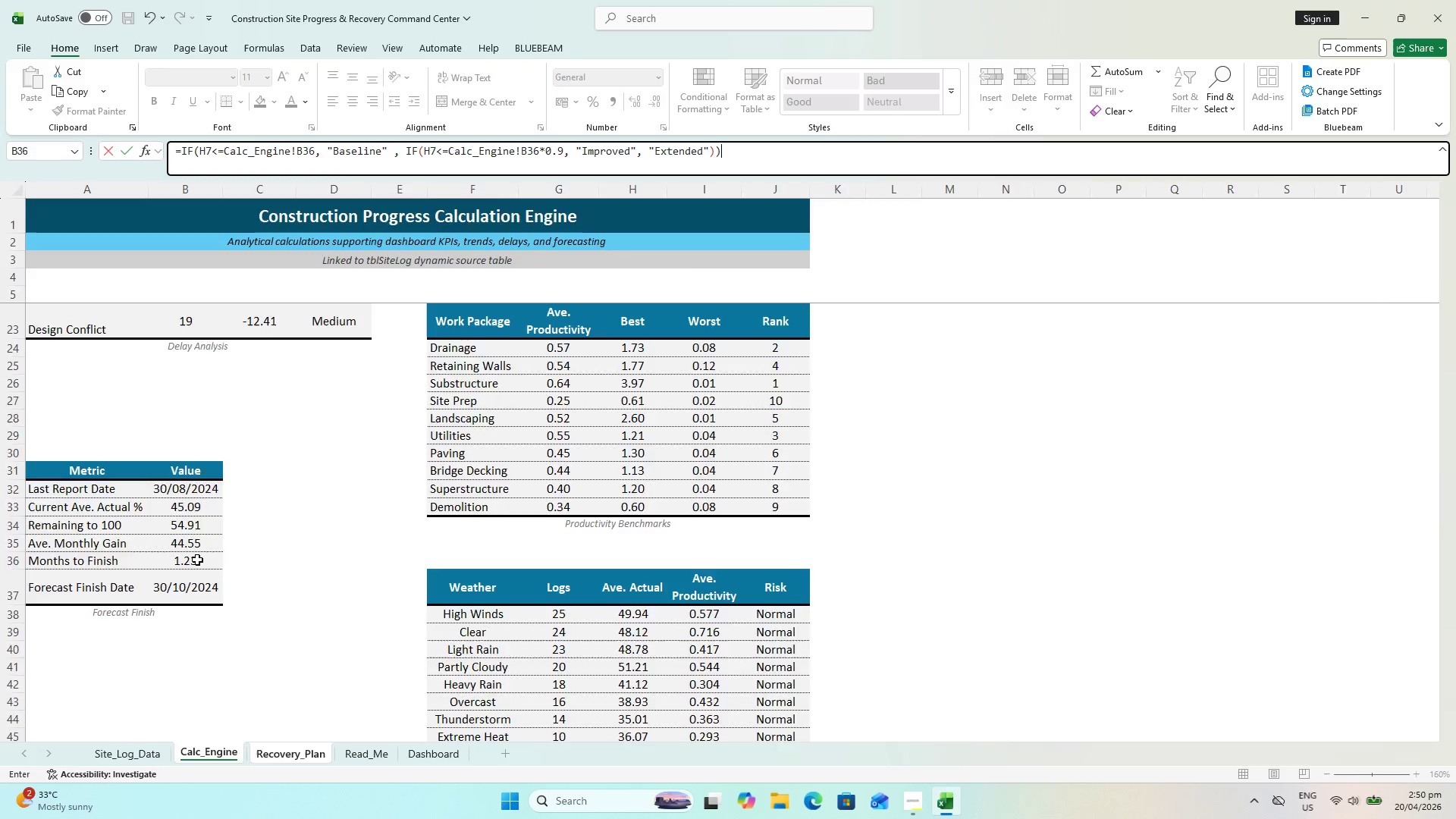 
key(Enter)
 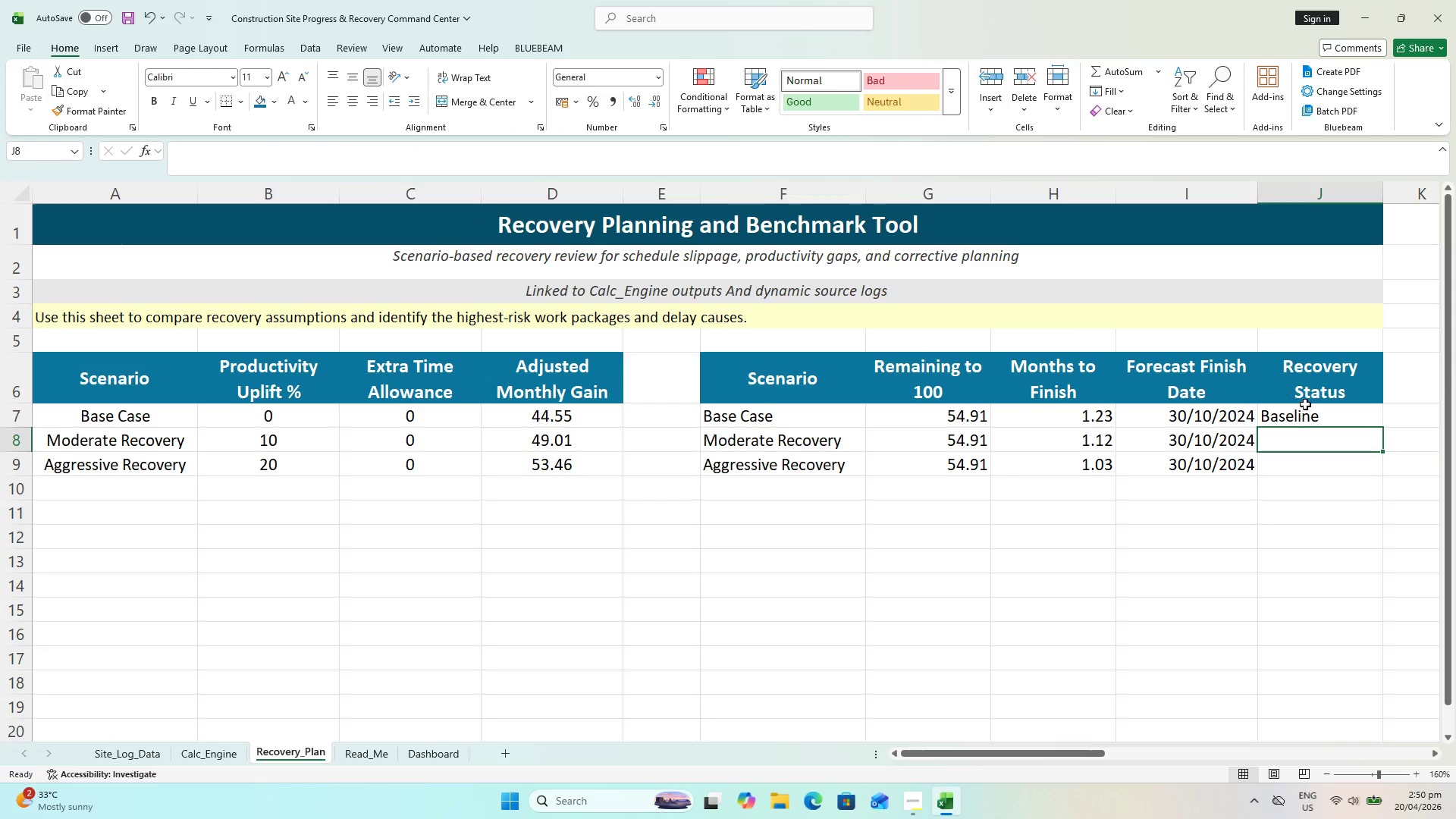 
left_click([1307, 413])
 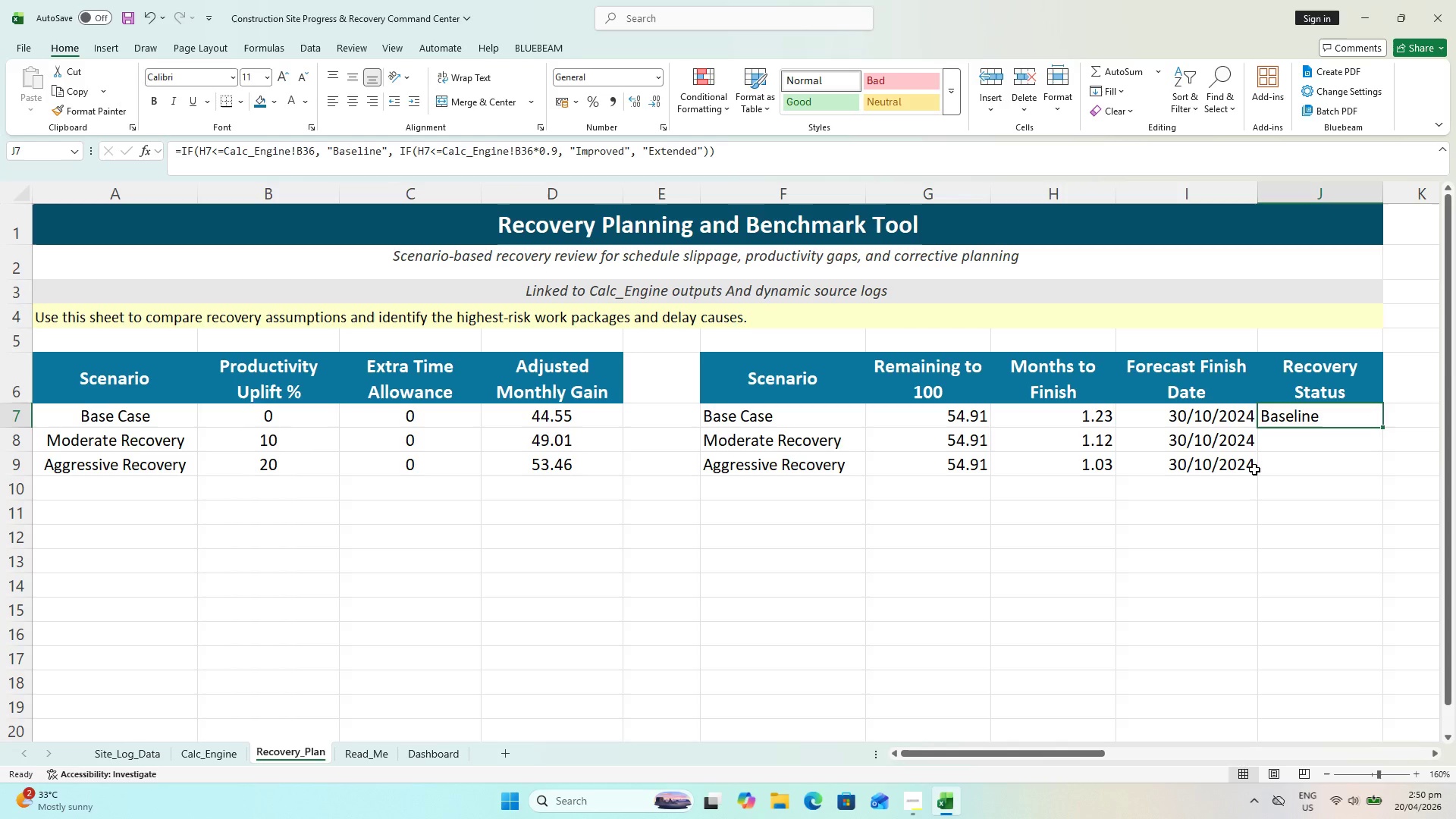 
wait(17.06)
 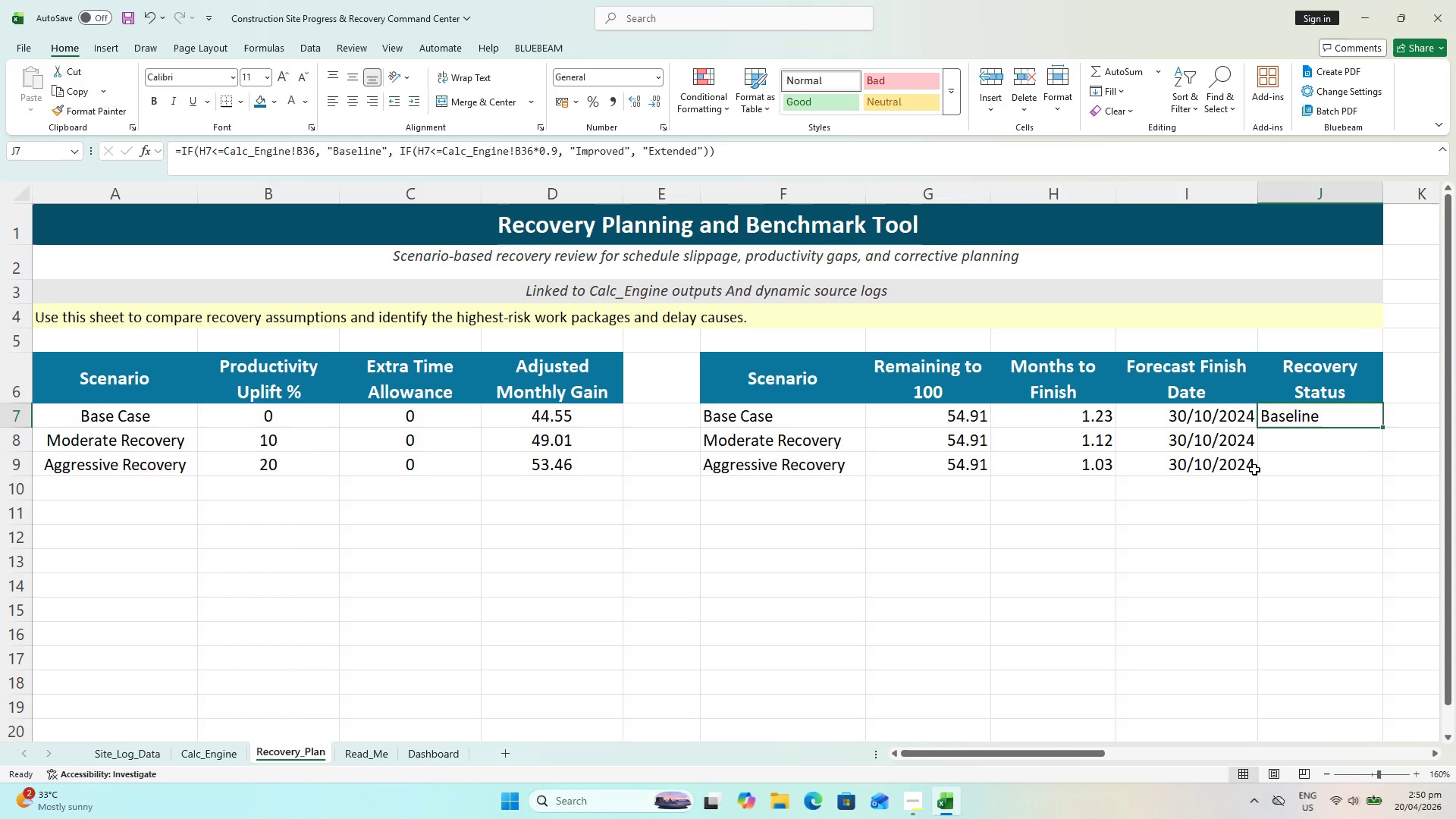 
left_click([1244, 471])
 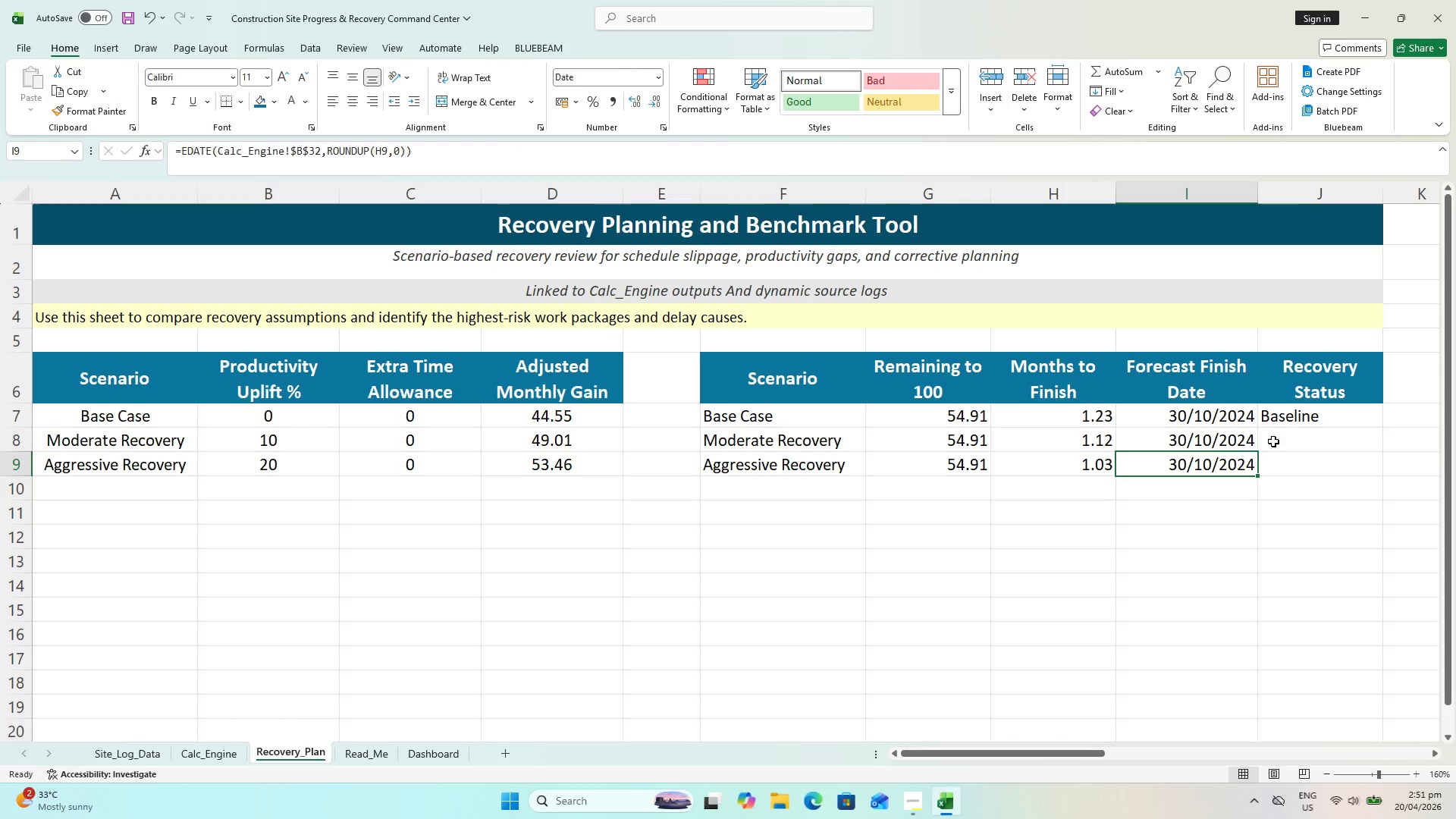 
left_click([1285, 417])
 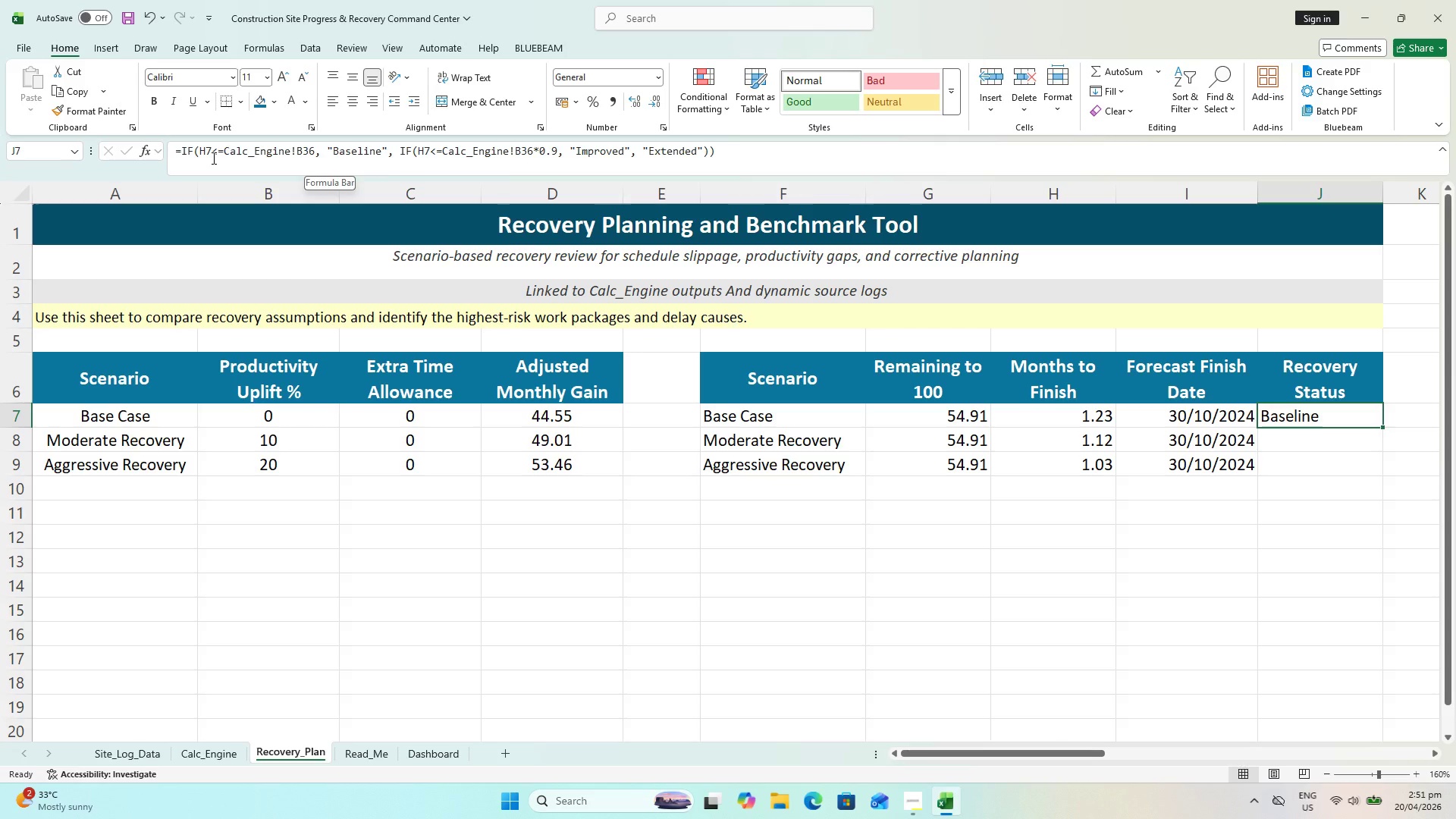 
wait(18.75)
 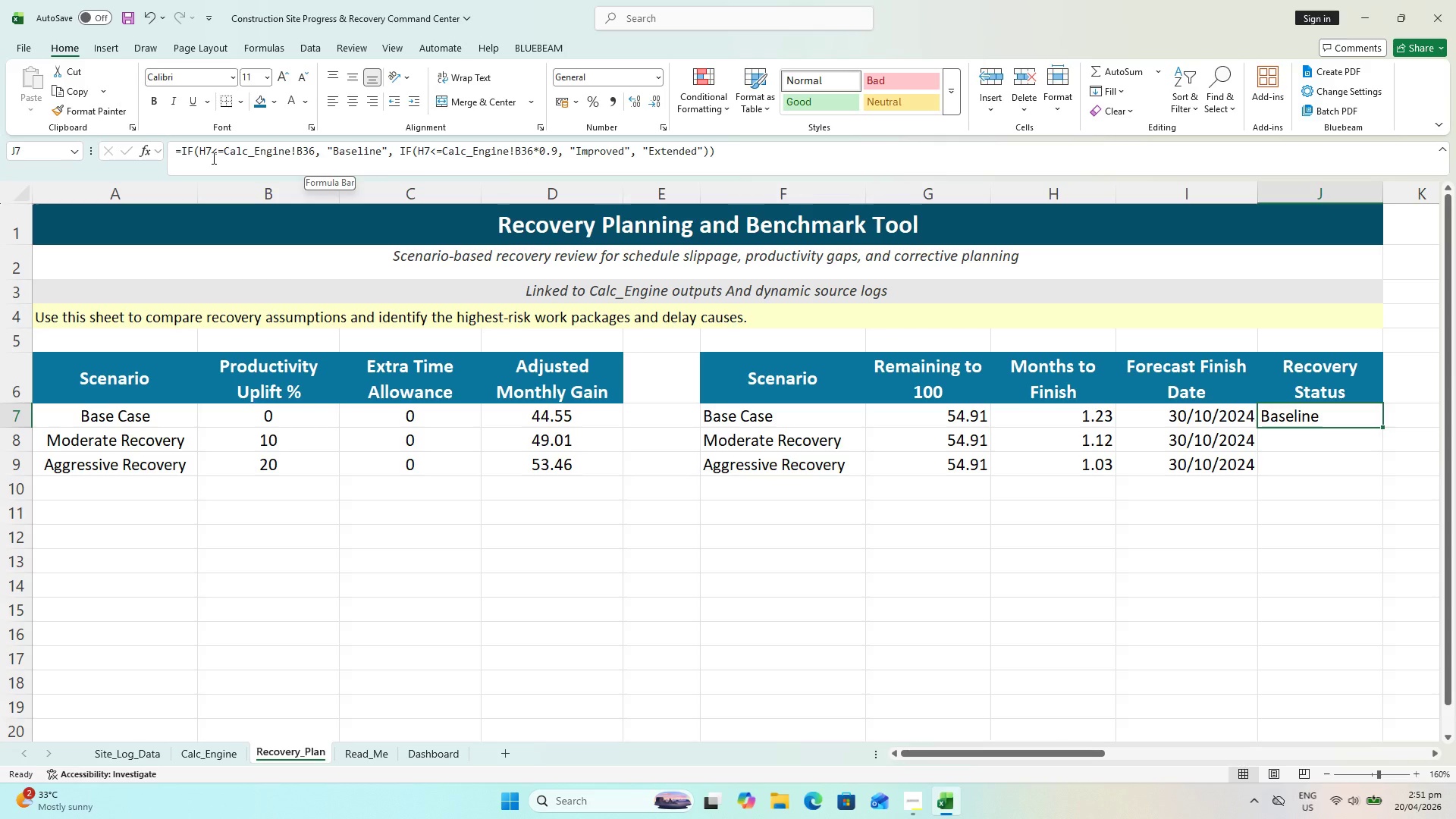 
left_click([205, 149])
 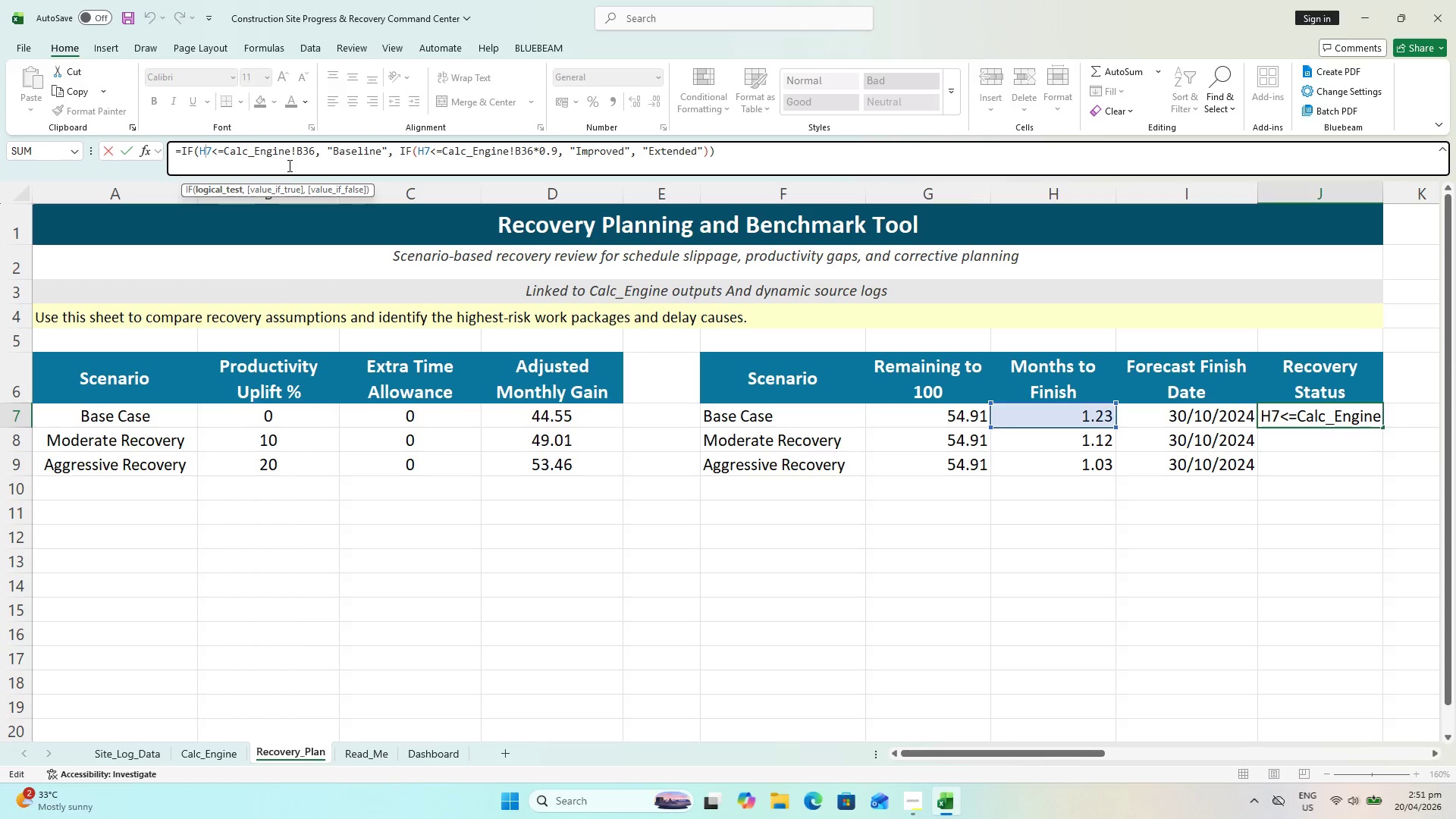 
key(Backspace)
 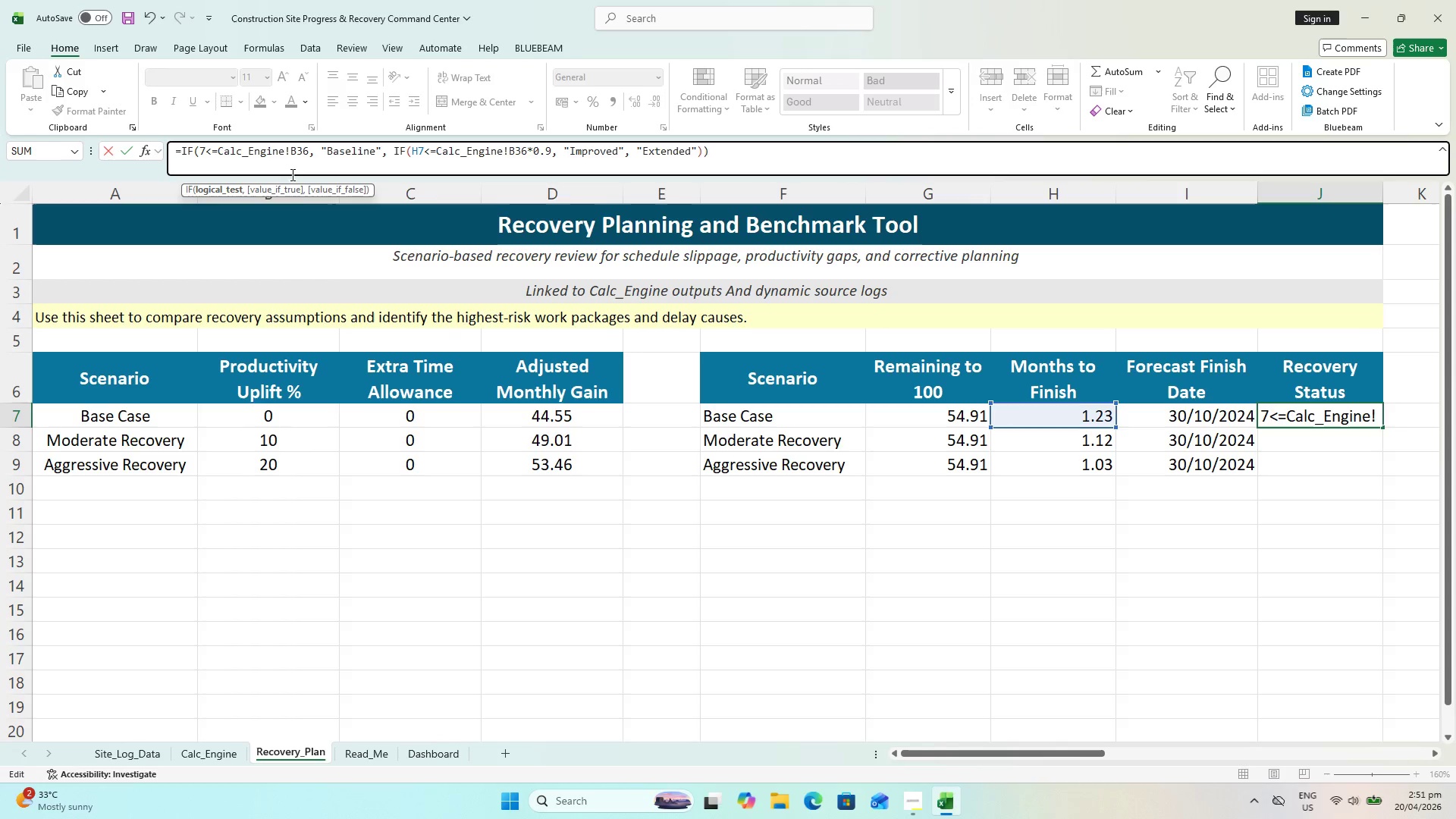 
key(I)
 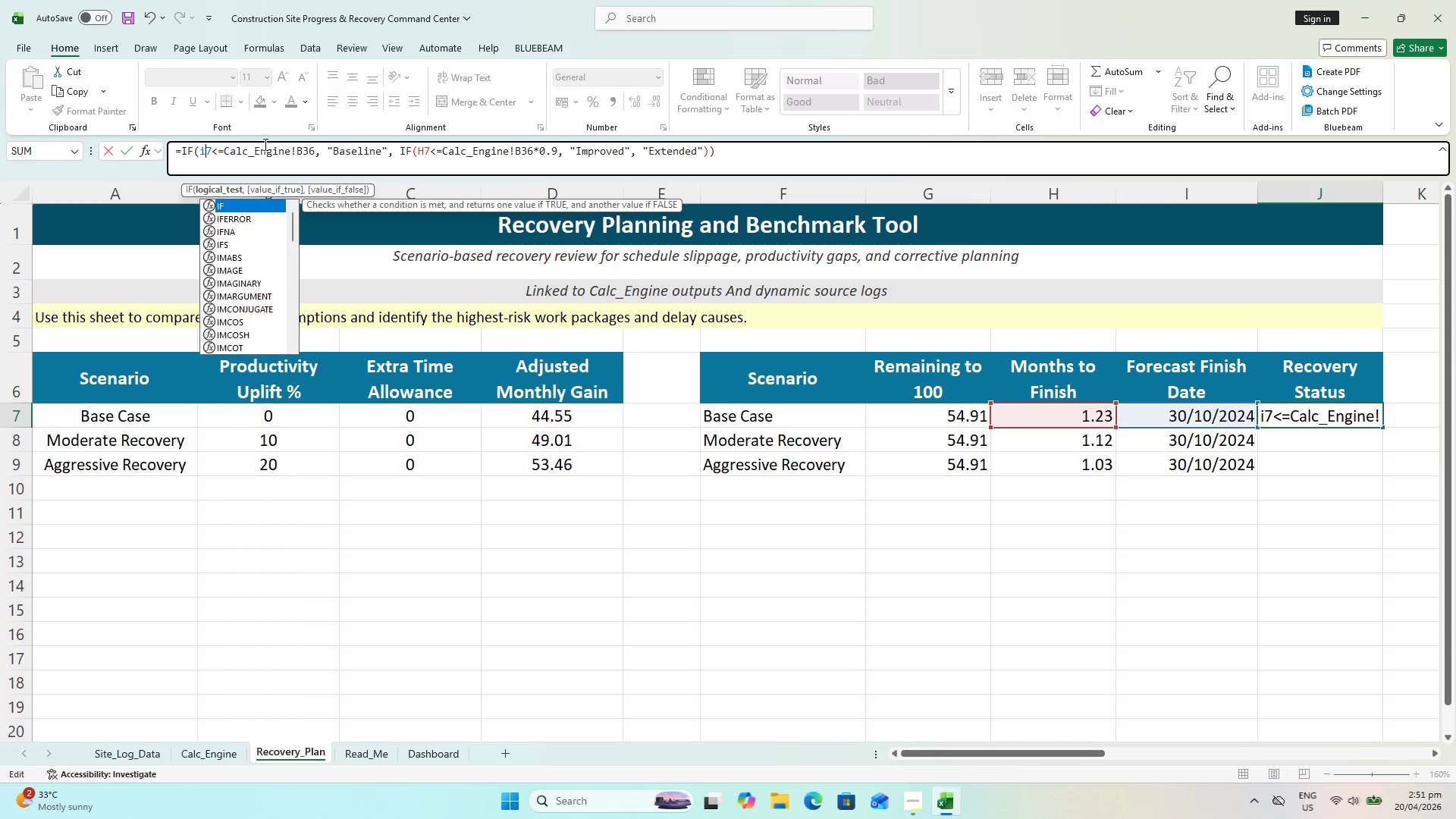 
key(Backspace)
 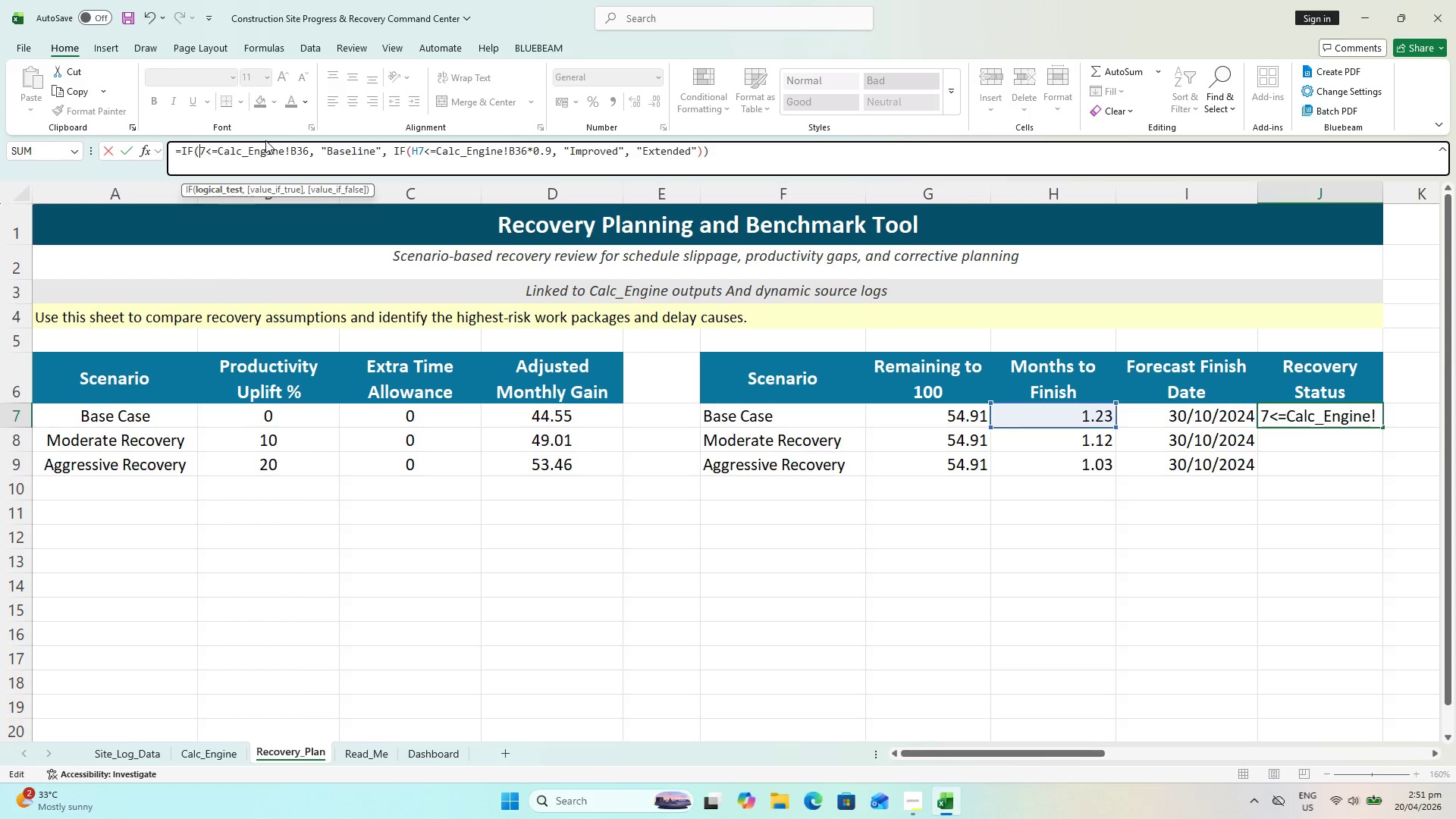 
key(Shift+I)
 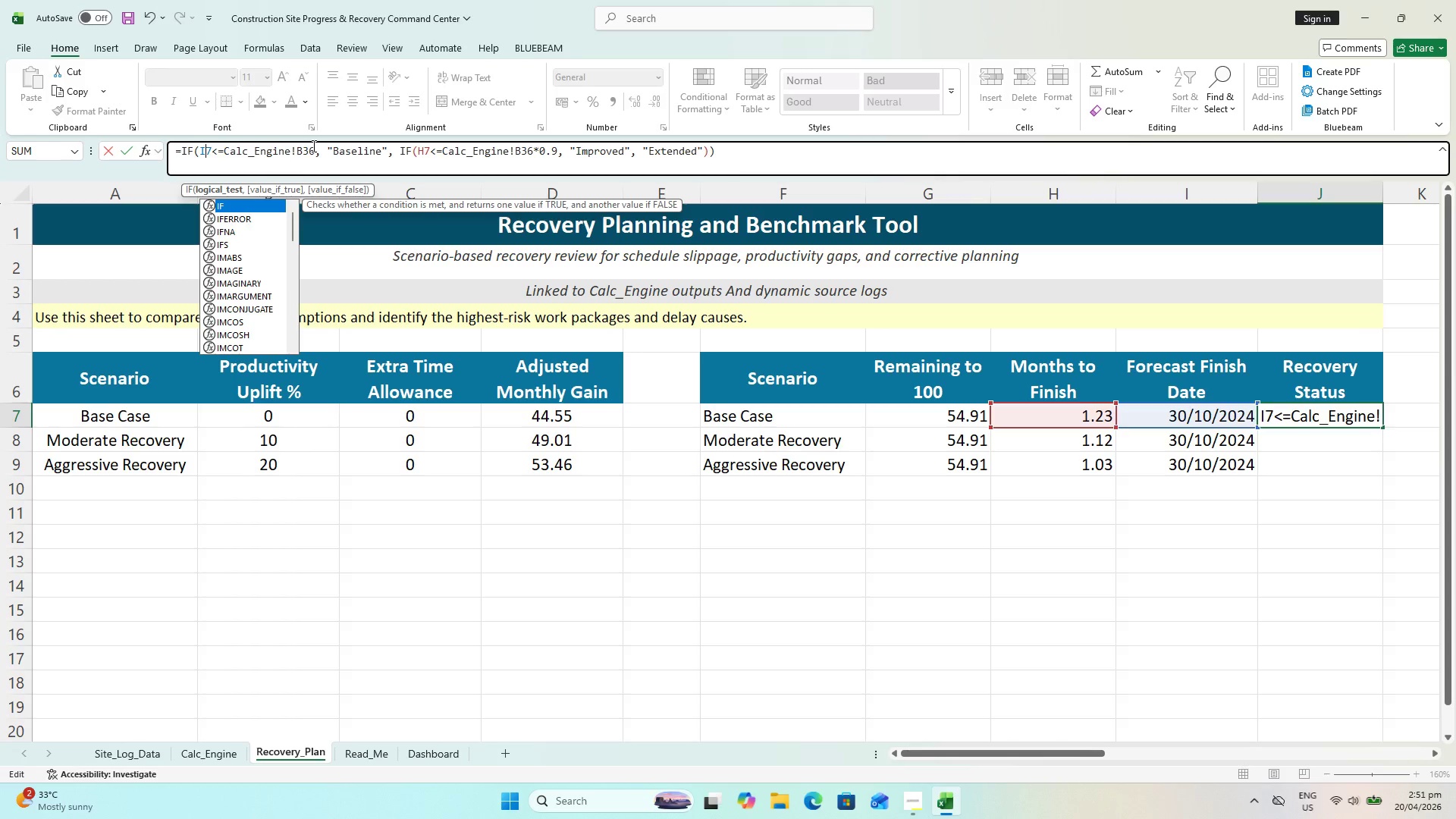 
wait(10.83)
 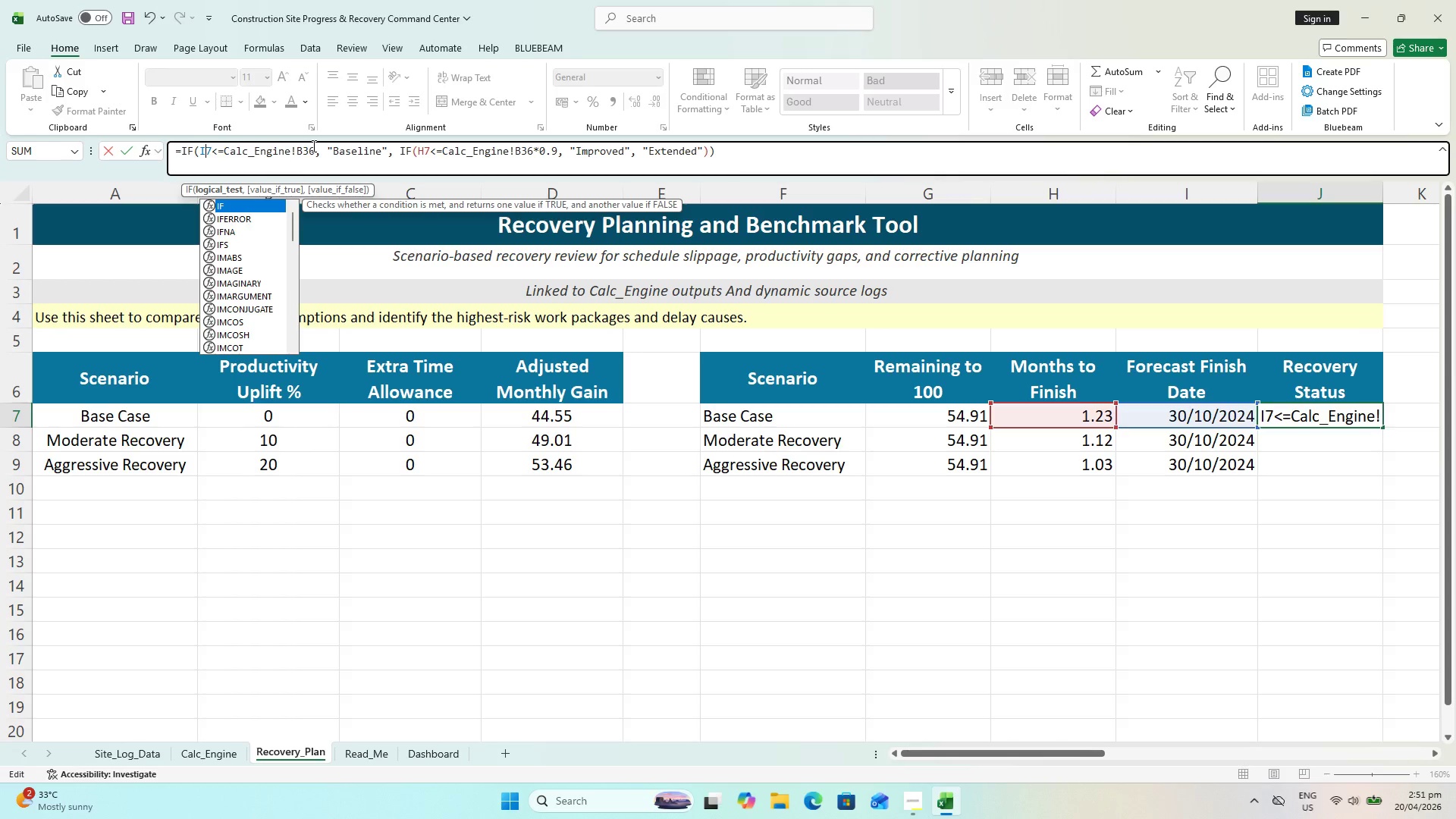 
left_click([312, 145])
 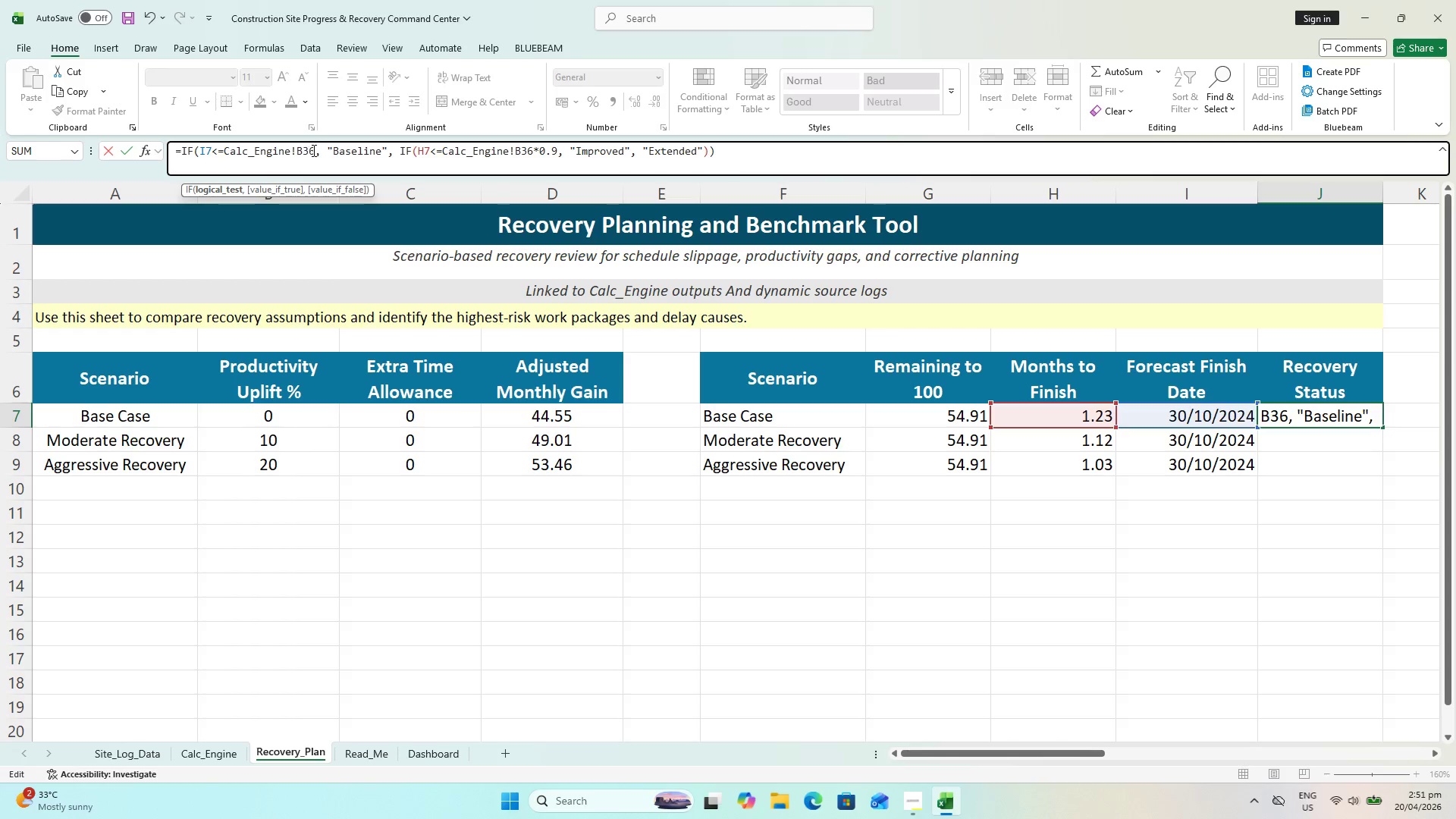 
left_click_drag(start_coordinate=[313, 150], to_coordinate=[231, 149])
 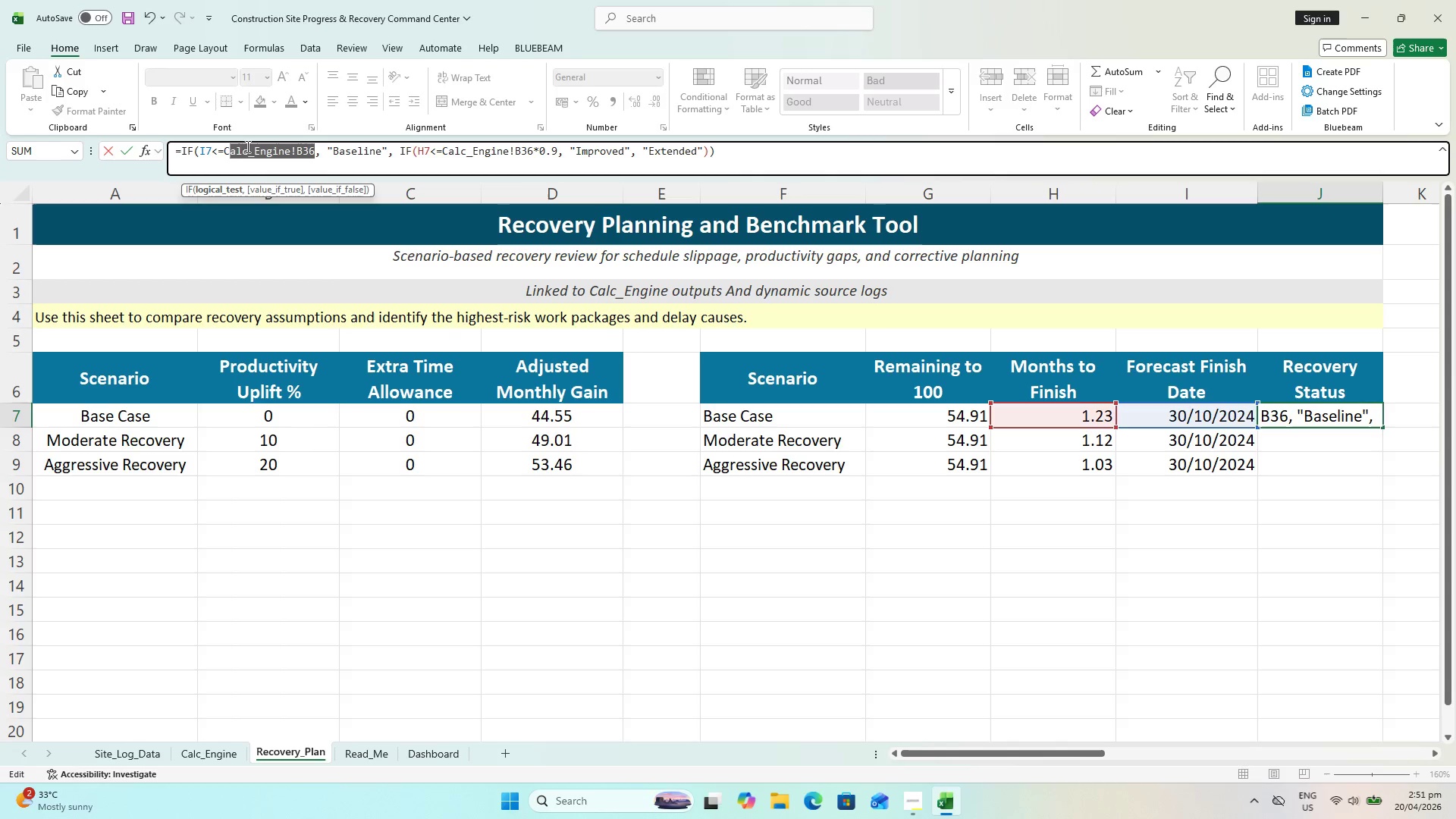 
key(Backspace)
 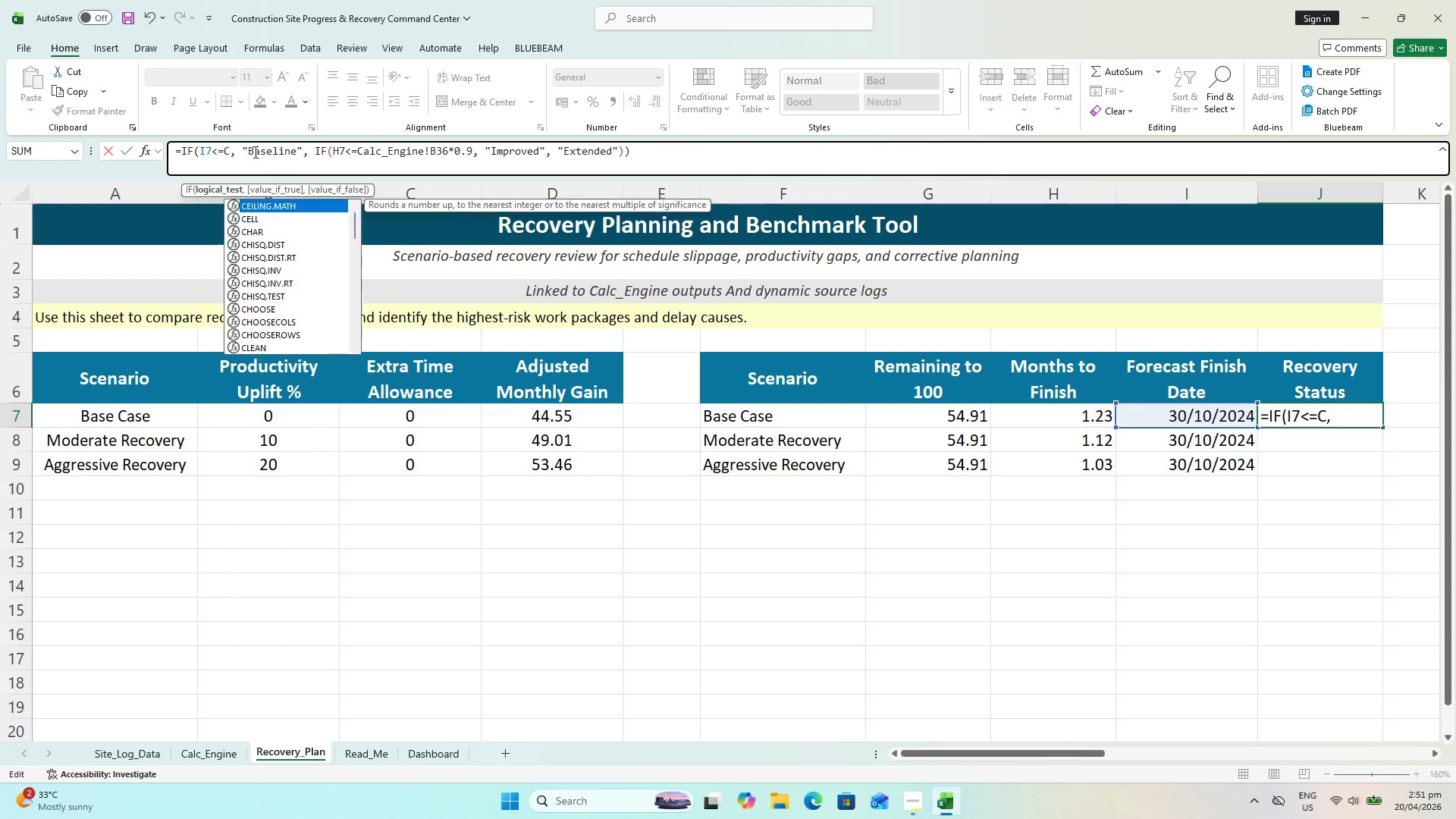 
key(Backspace)
 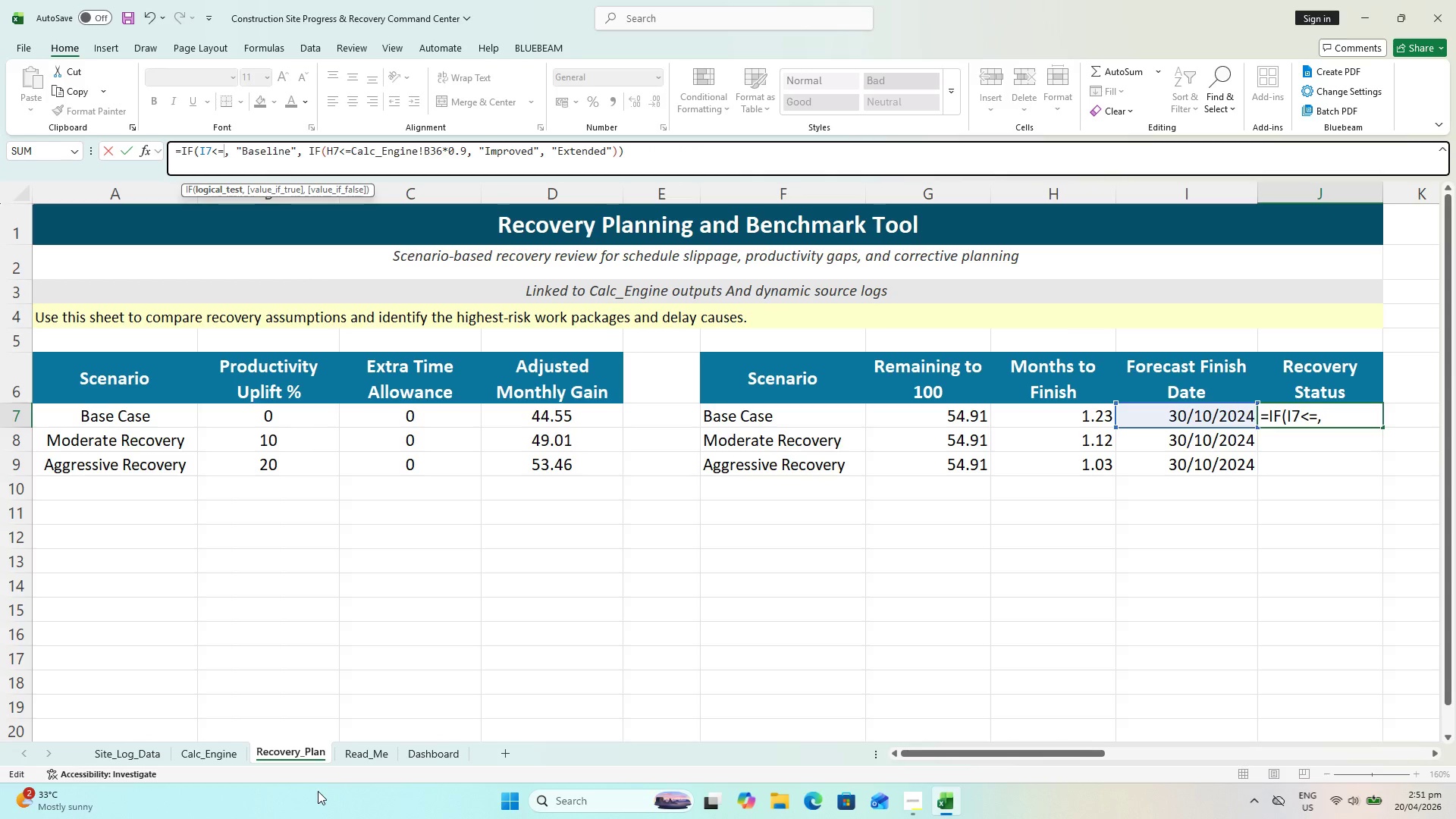 
left_click([184, 753])
 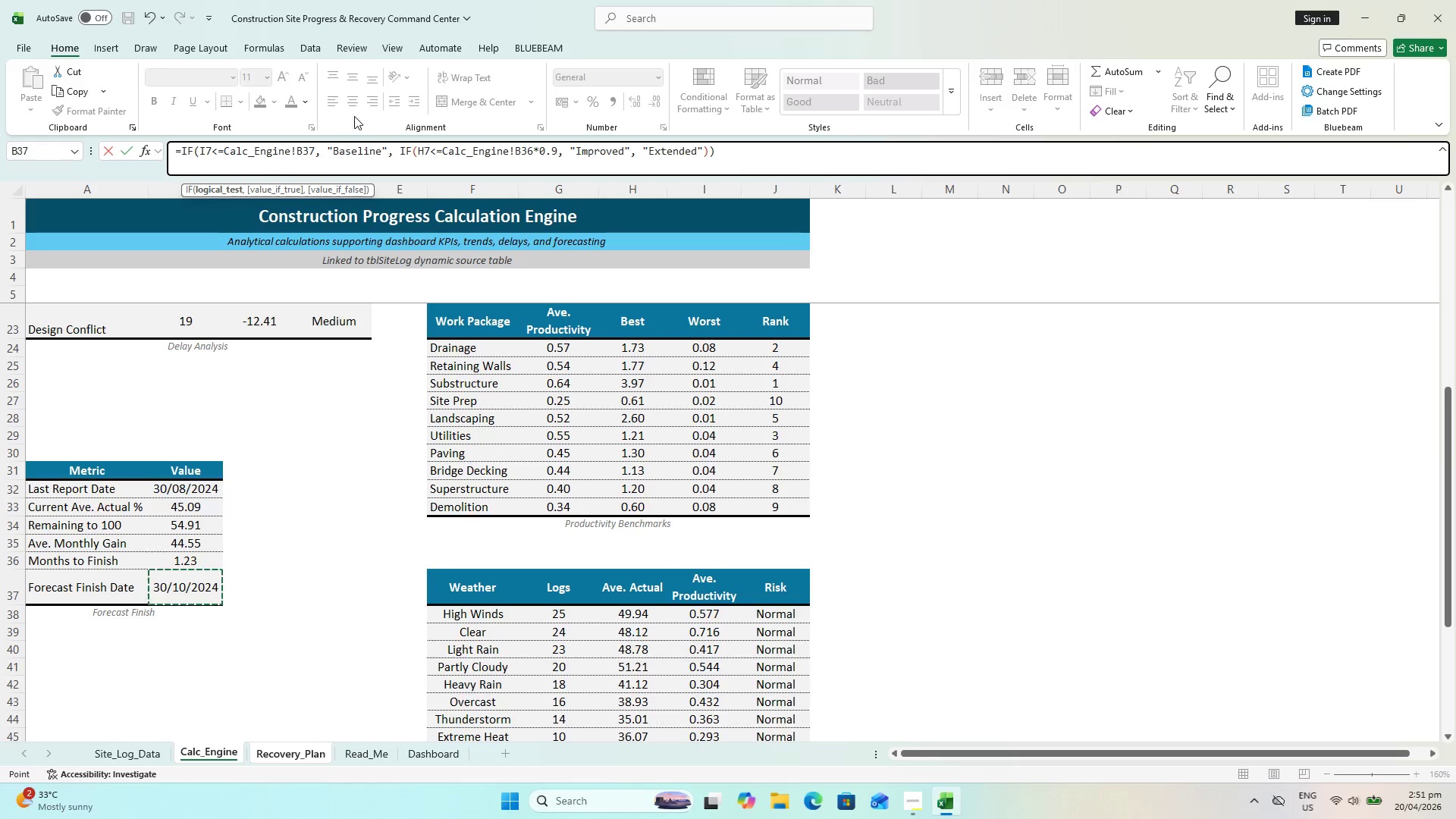 
wait(7.78)
 